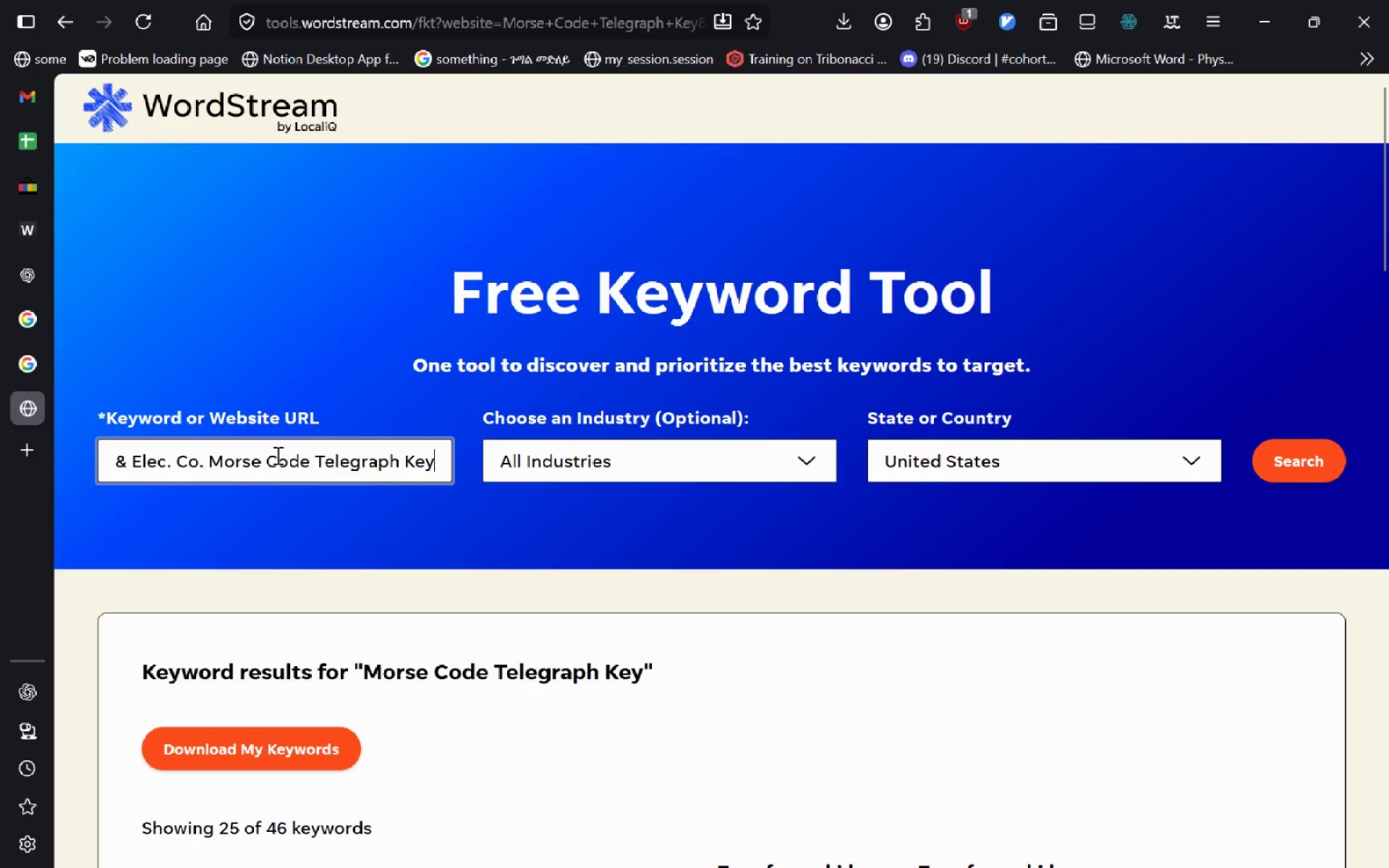 
key(Enter)
 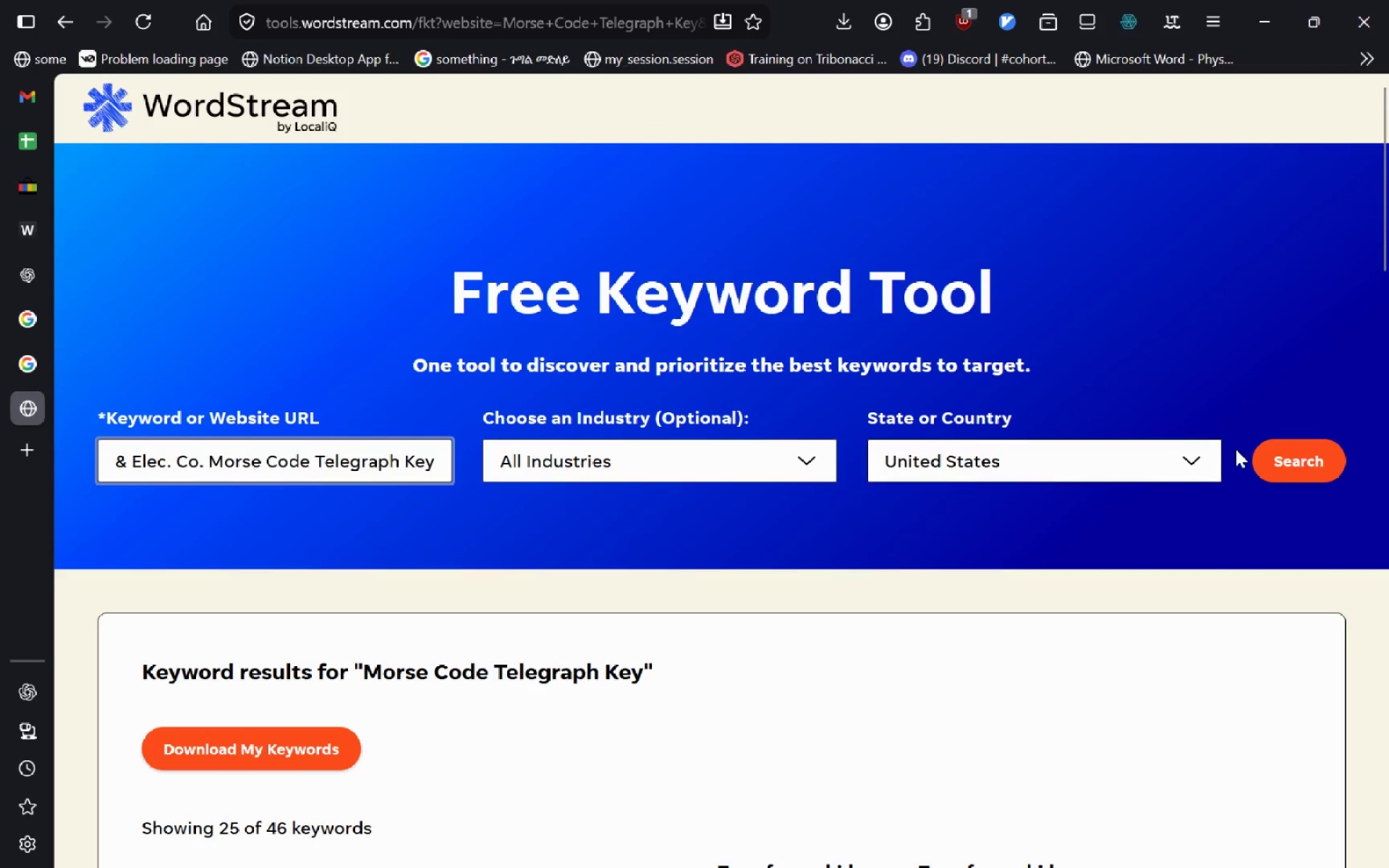 
left_click([1268, 452])
 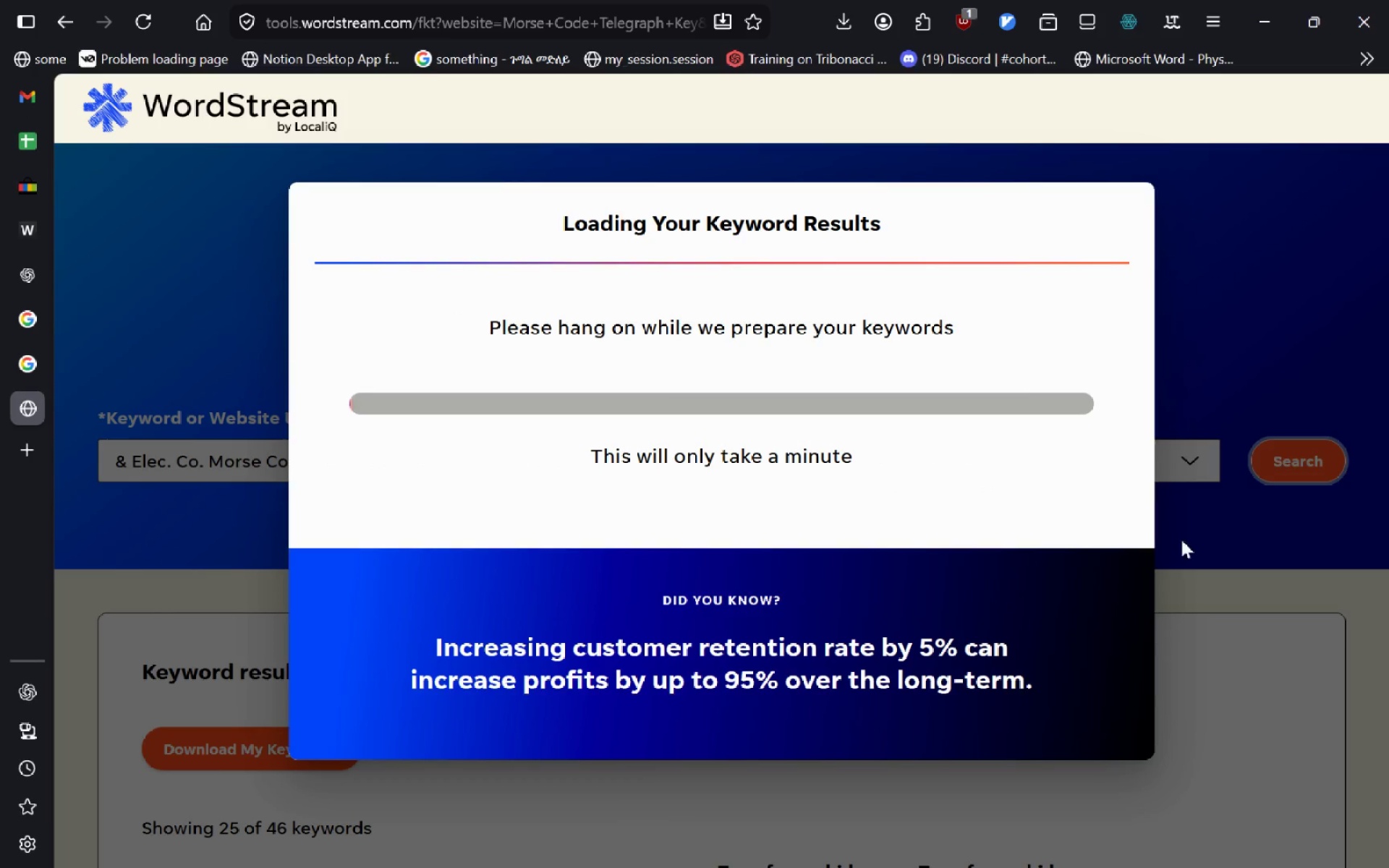 
mouse_move([953, 562])
 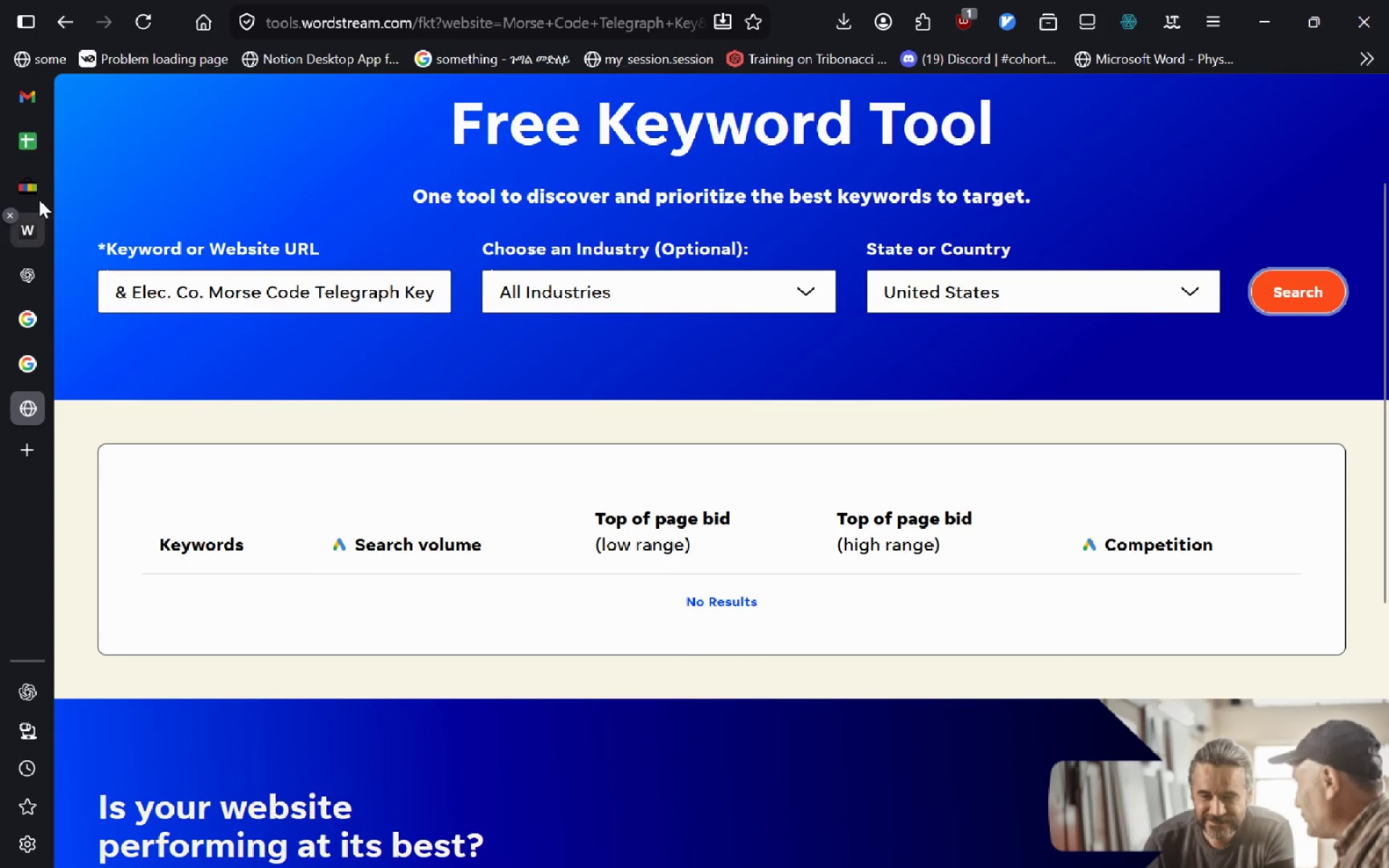 
left_click([38, 148])
 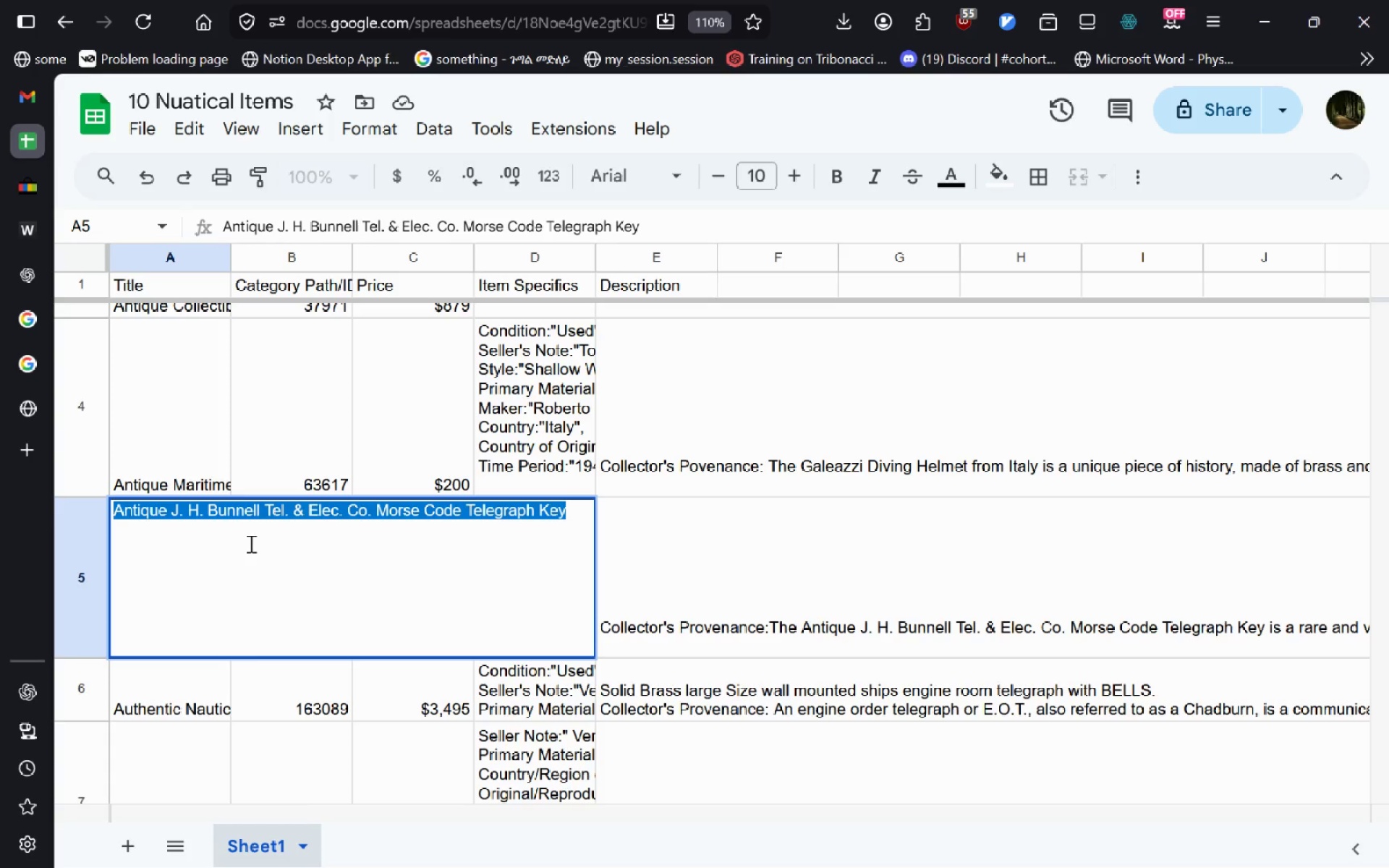 
left_click([250, 543])
 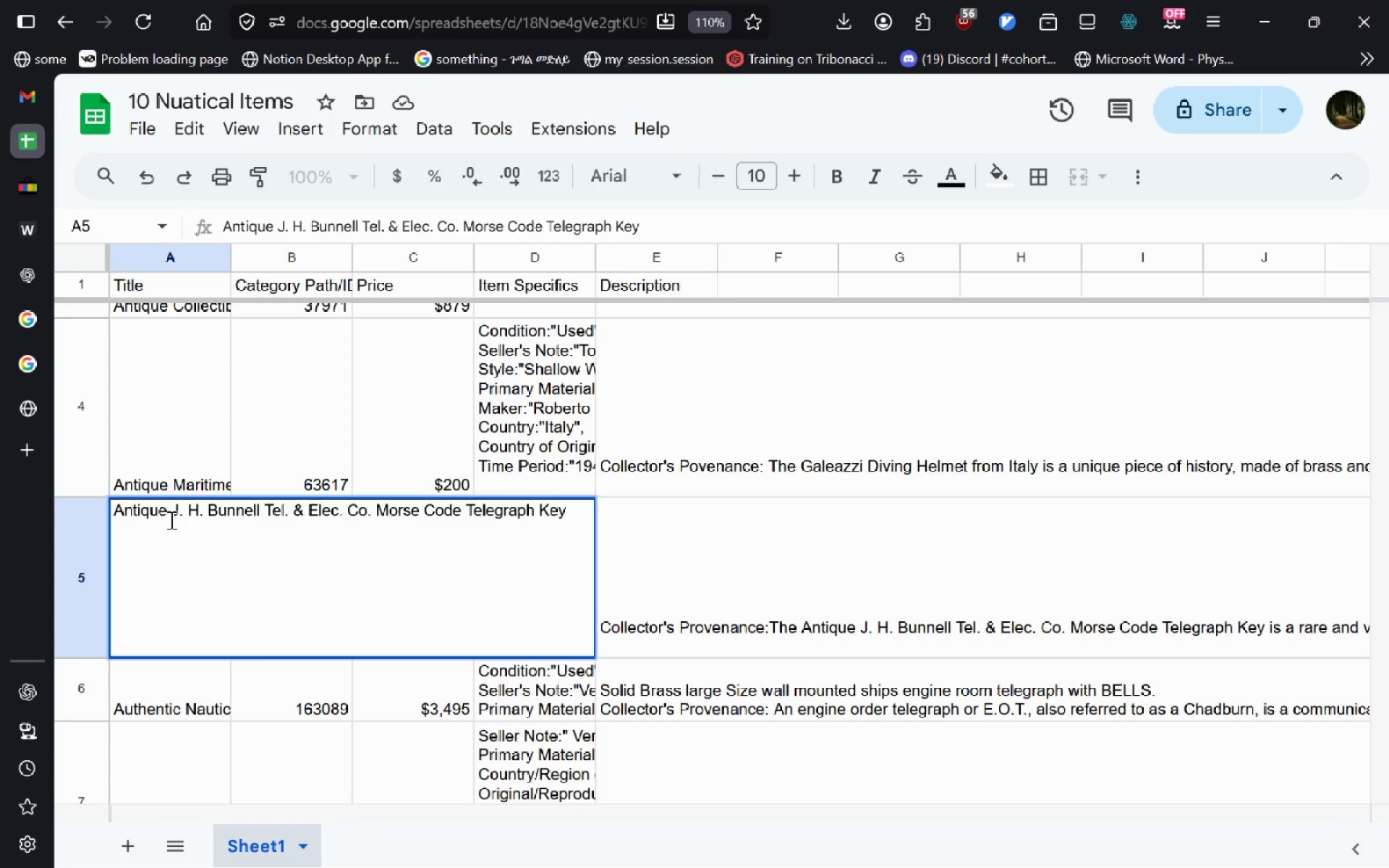 
left_click_drag(start_coordinate=[170, 519], to_coordinate=[271, 523])
 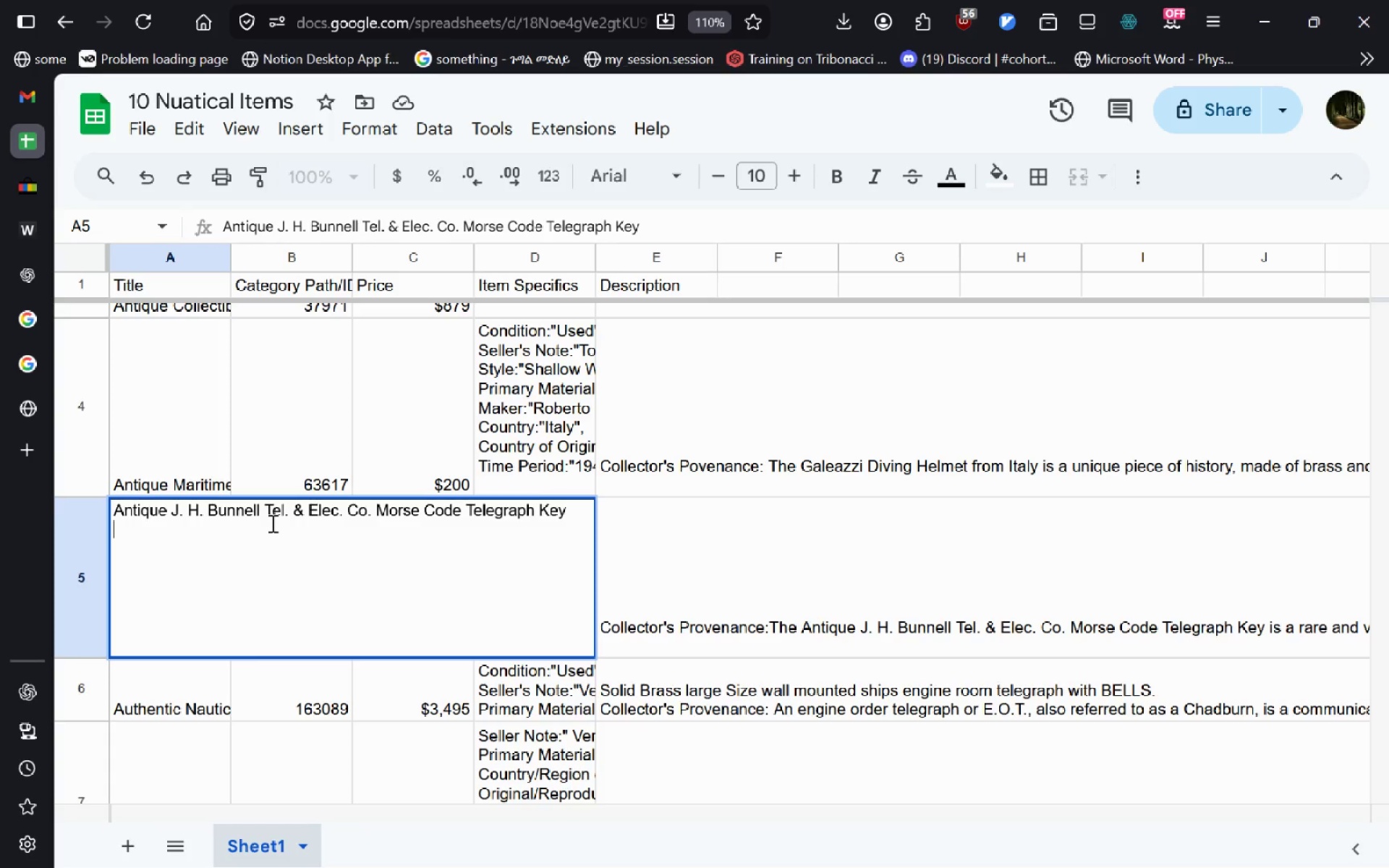 
left_click_drag(start_coordinate=[271, 523], to_coordinate=[167, 515])
 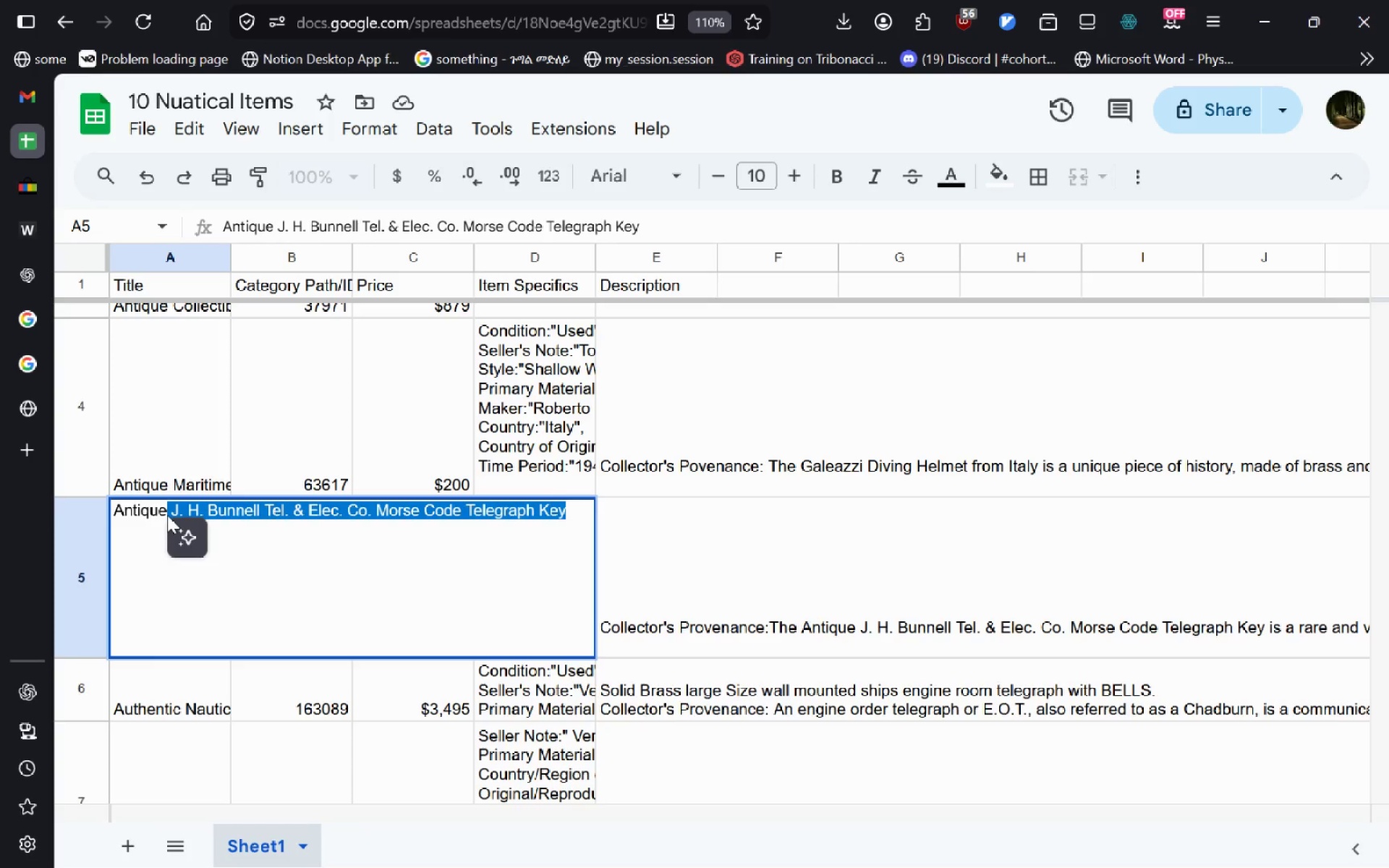 
key(Control+C)
 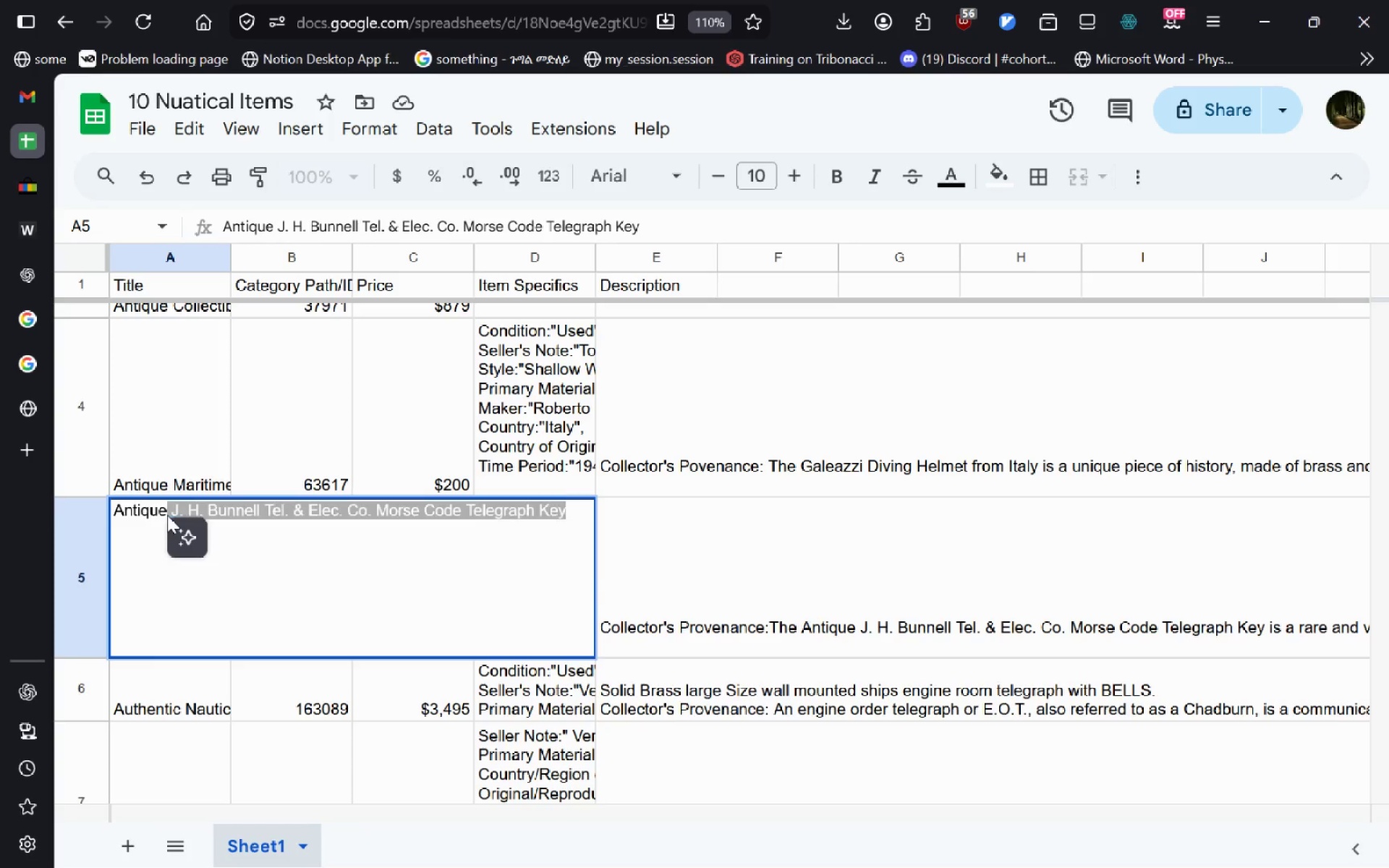 
key(Control+T)
 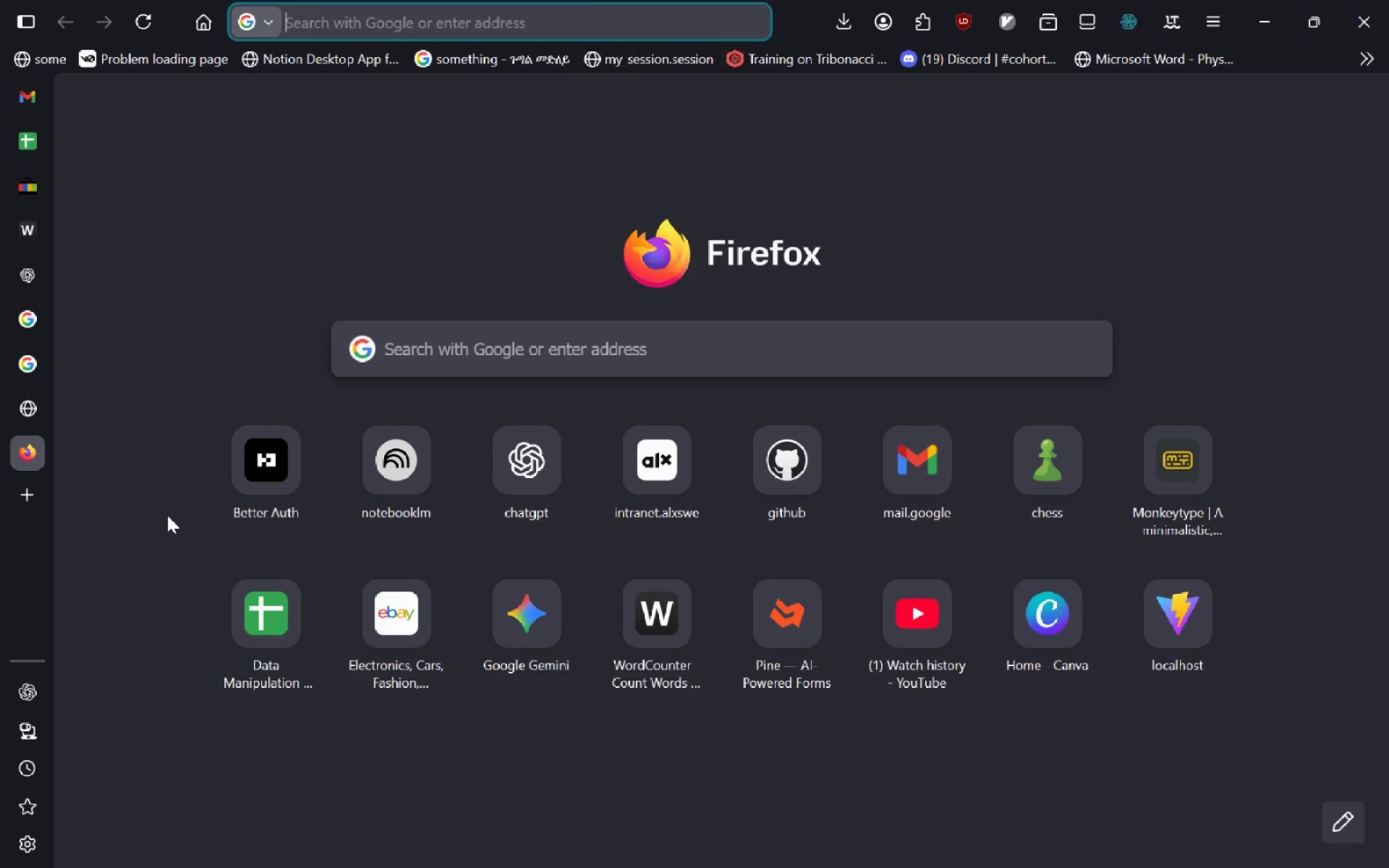 
key(Control+V)
 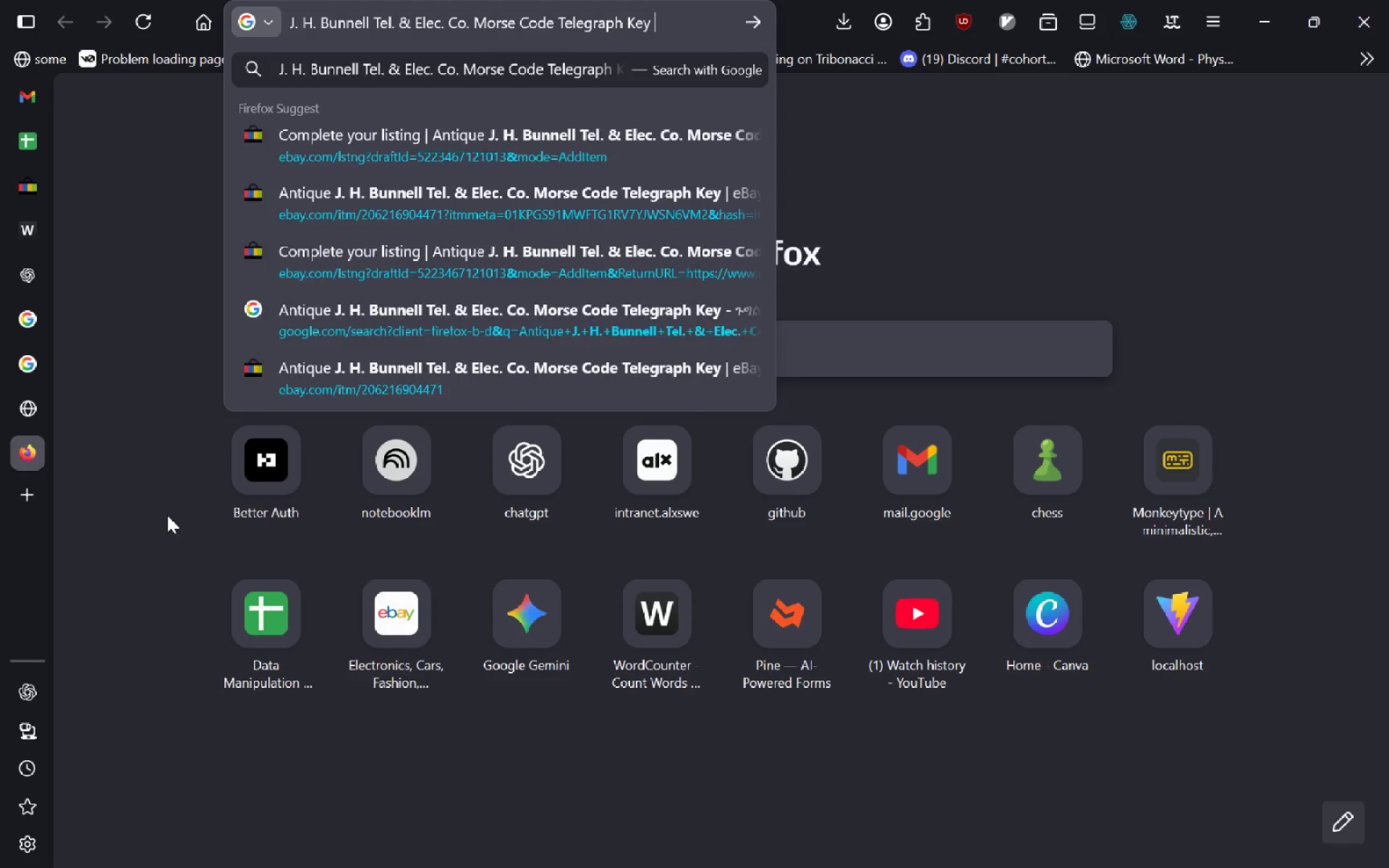 
key(Control+Enter)
 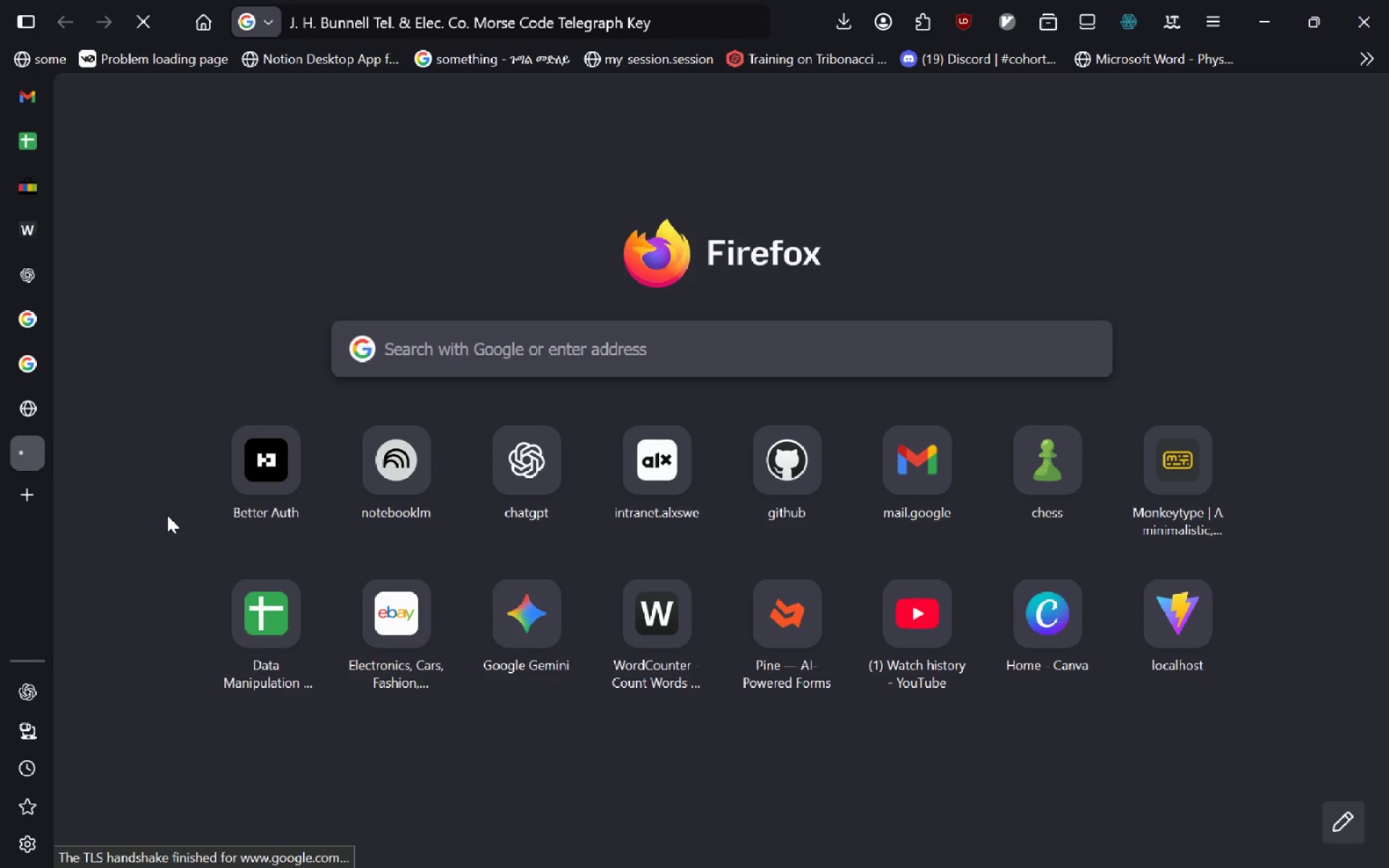 
key(Control+Shift+Tab)
 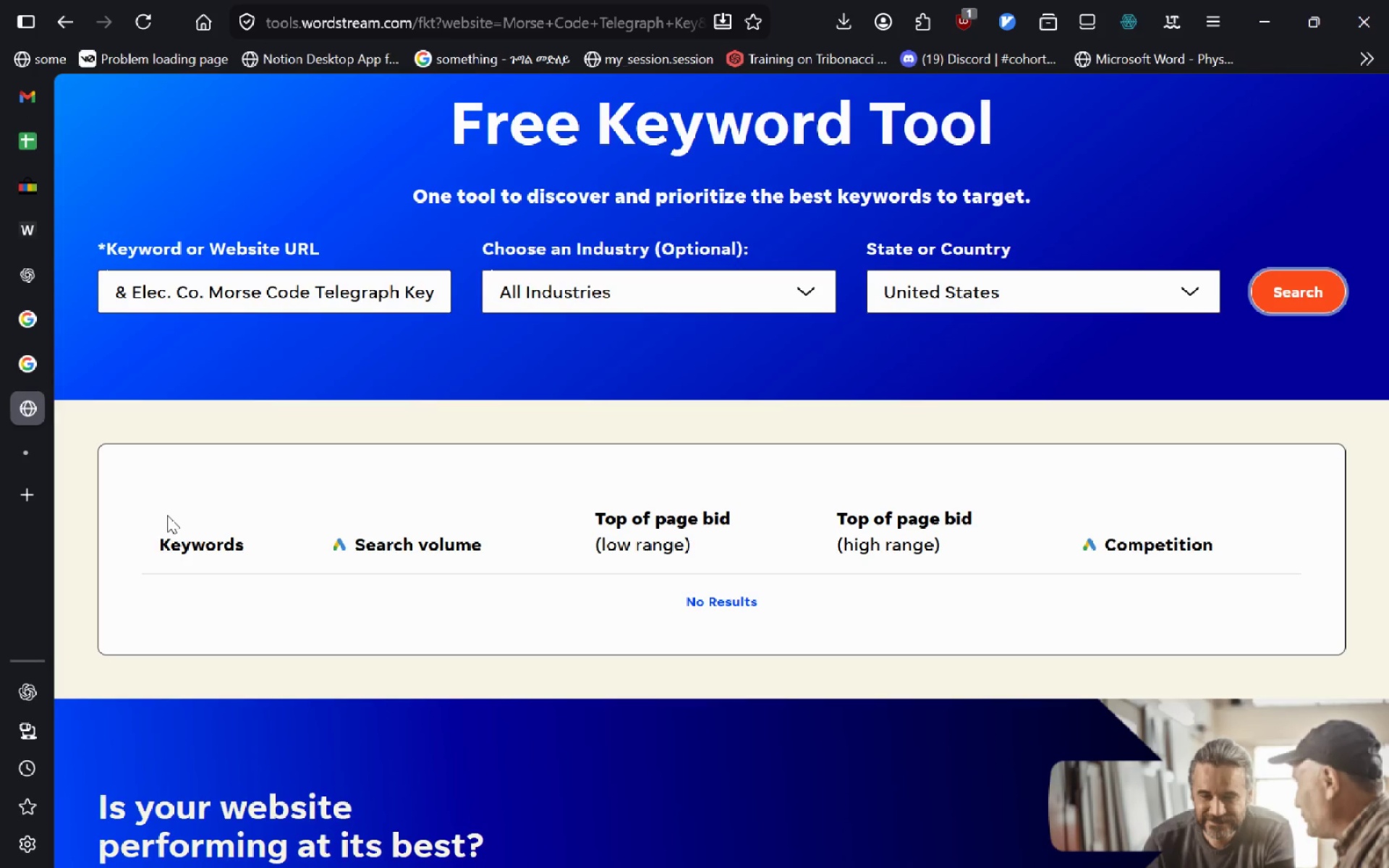 
key(Control+Tab)
 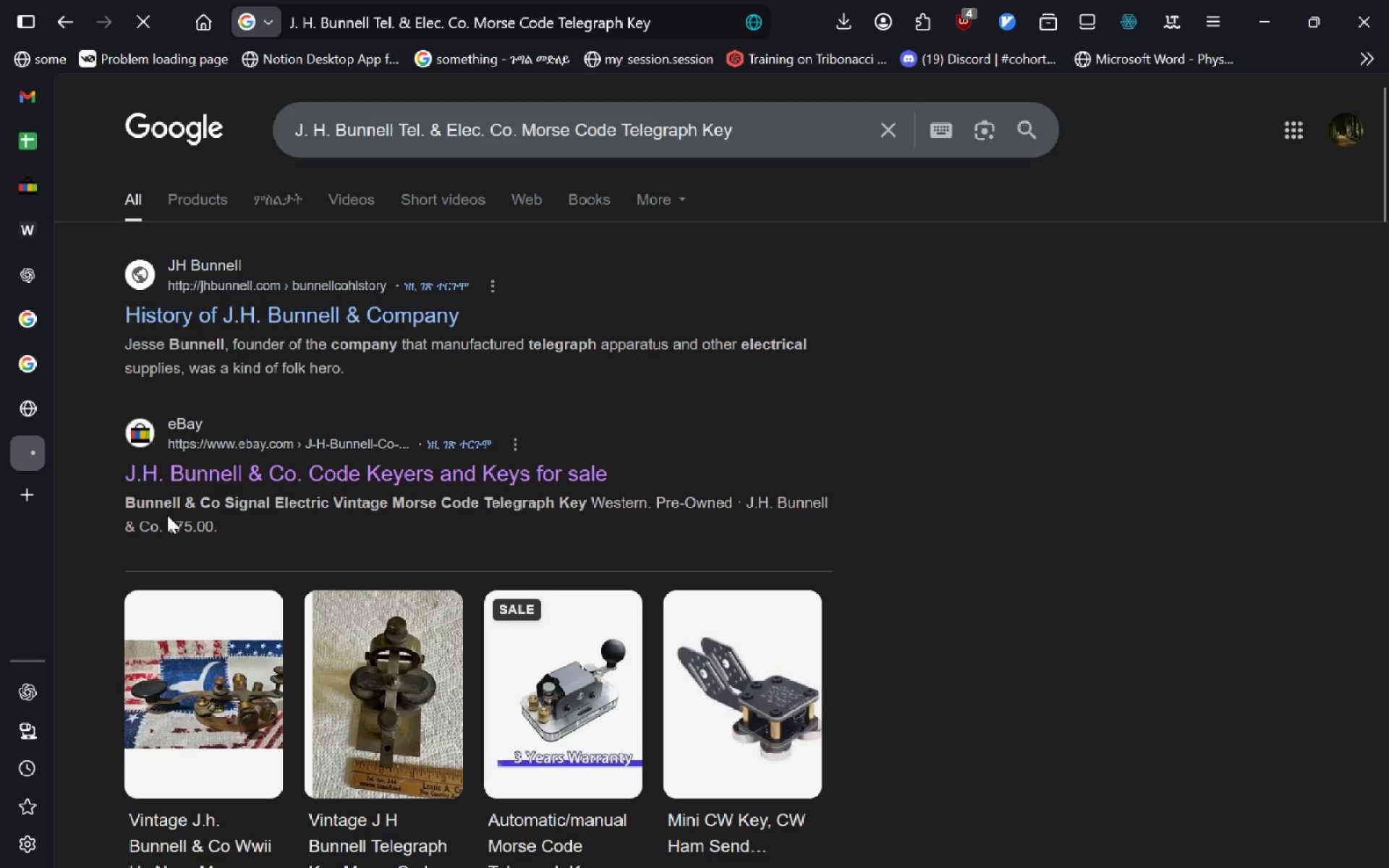 
key(Control+Shift+Tab)
 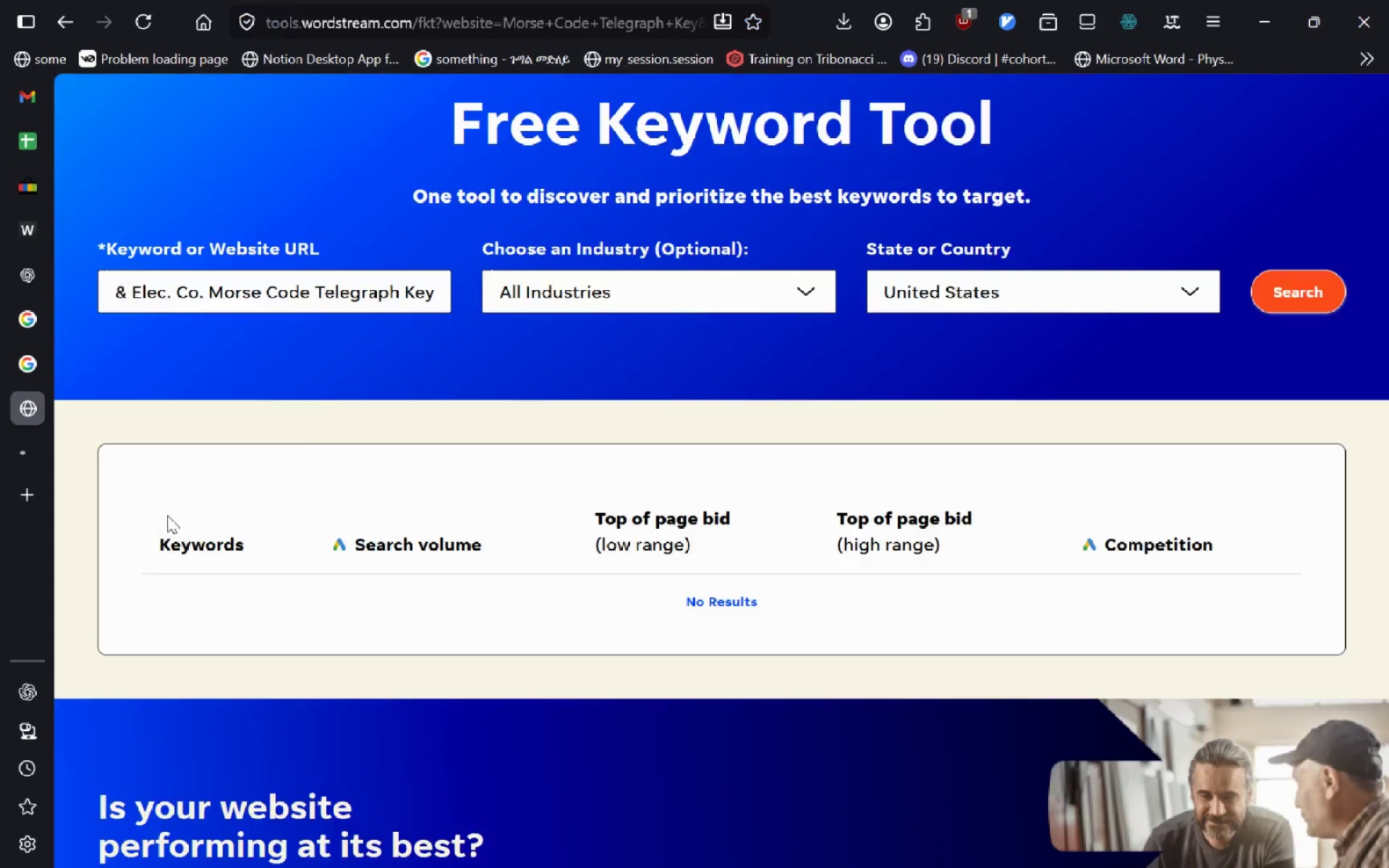 
key(Control+Shift+Tab)
 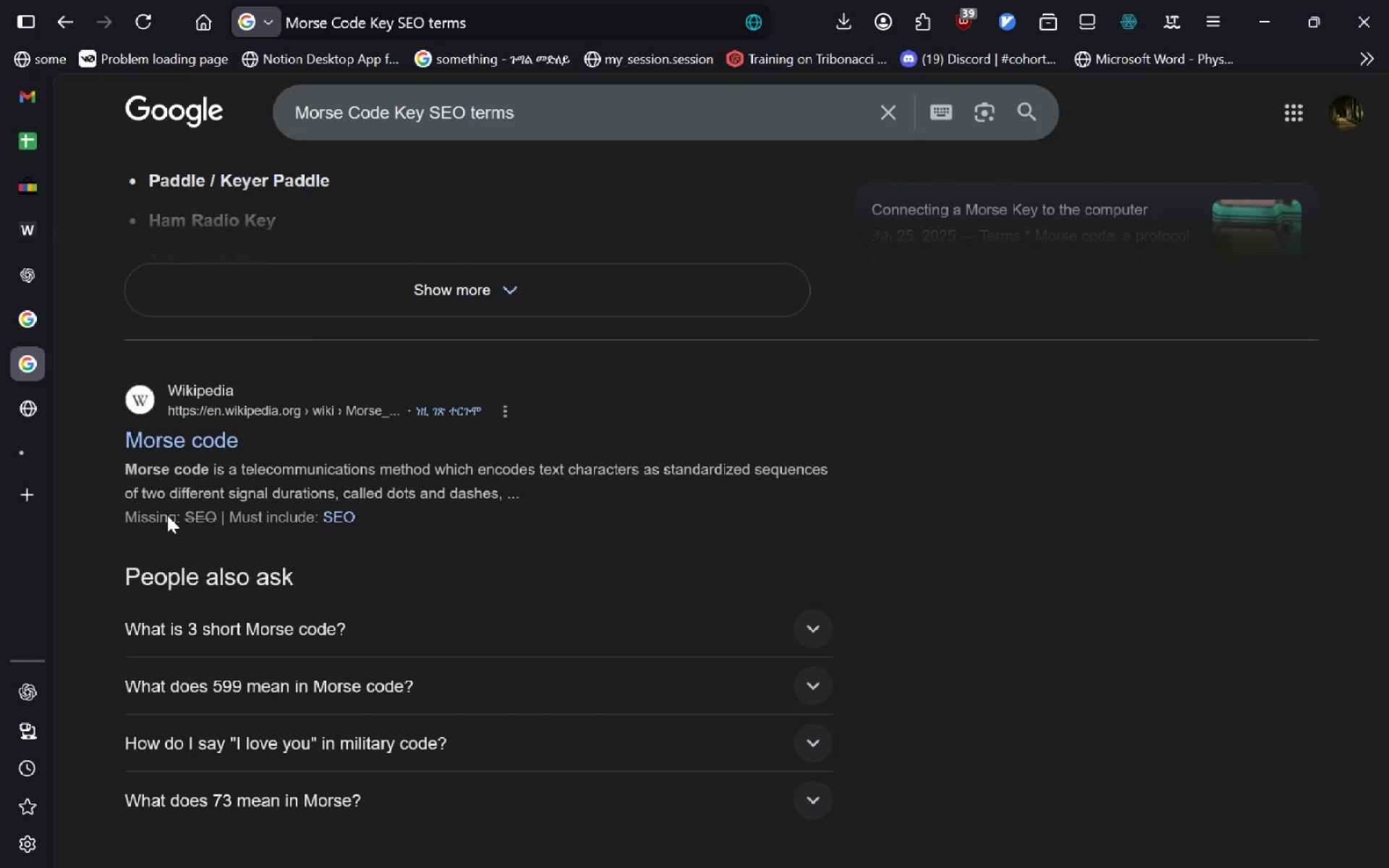 
key(Control+Shift+W)
 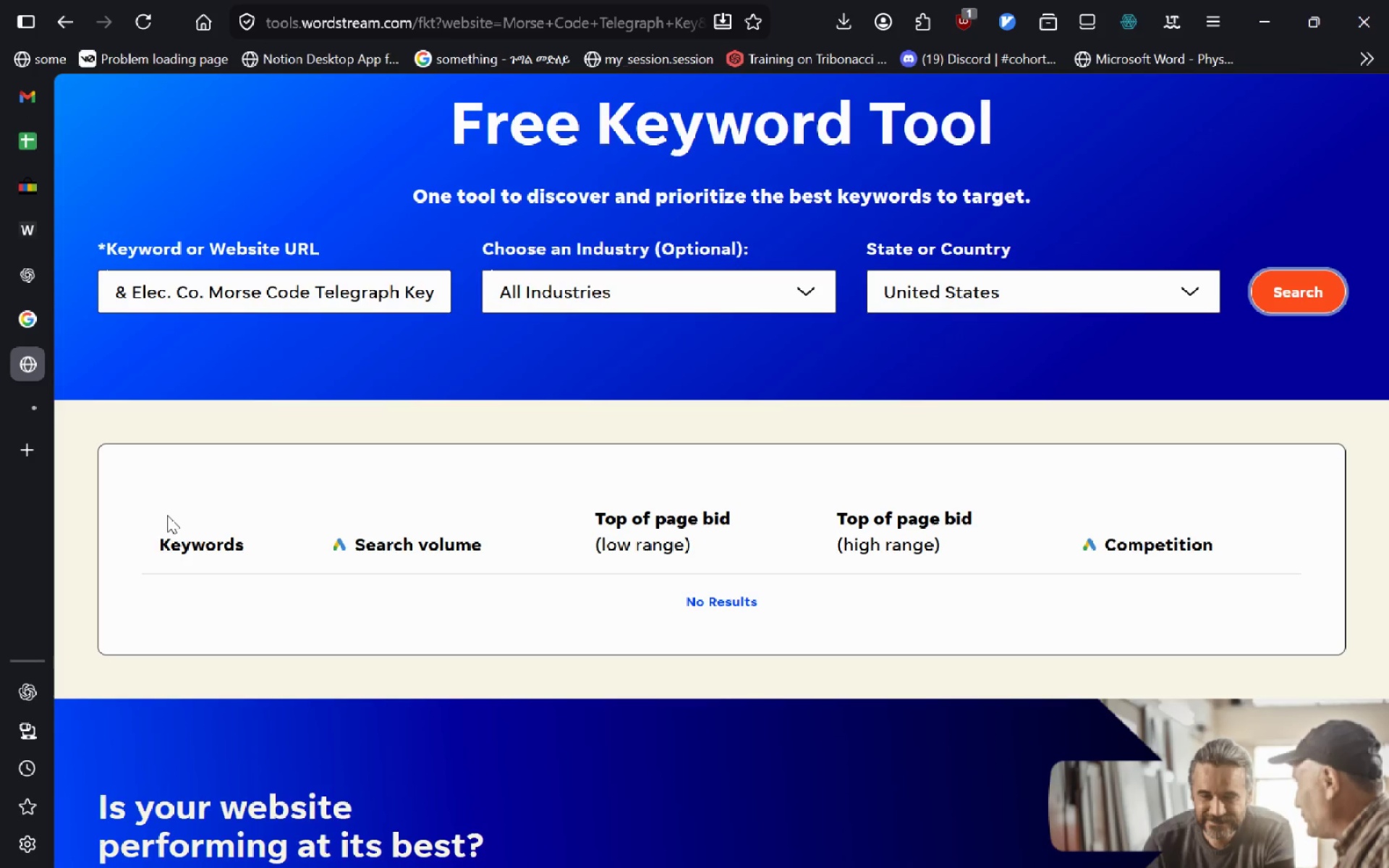 
key(Control+Shift+Tab)
 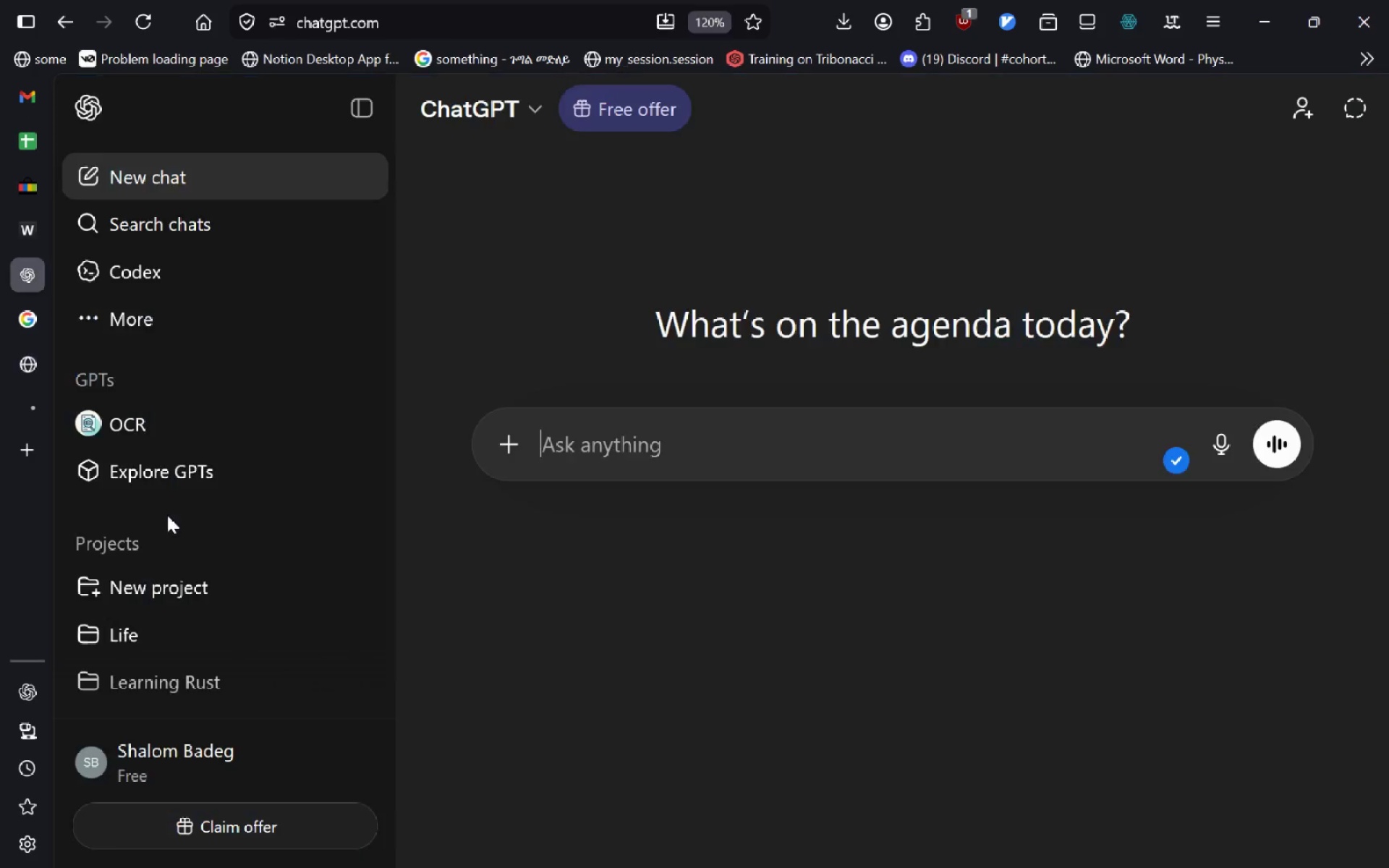 
key(Control+Shift+Tab)
 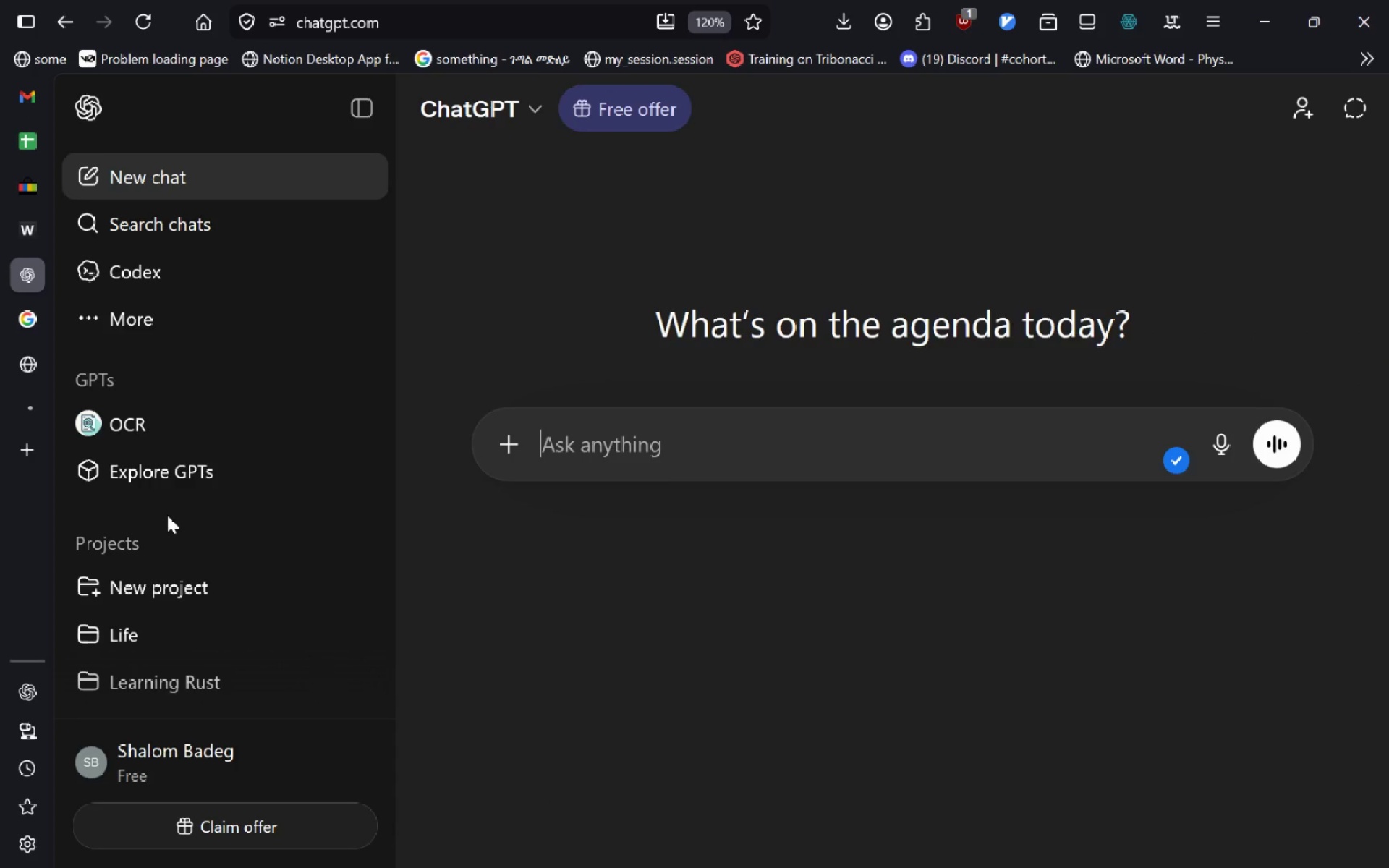 
key(Control+Tab)
 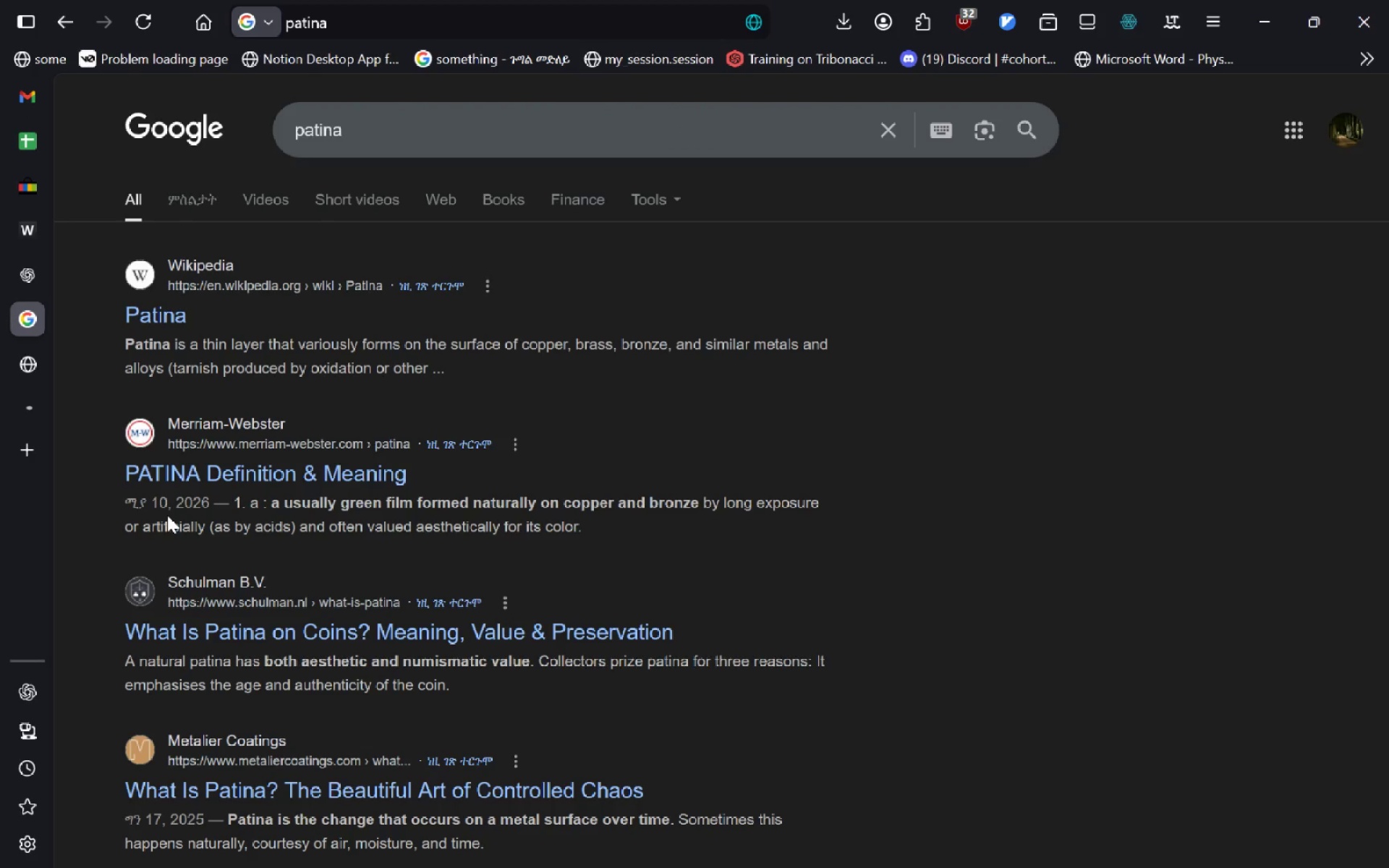 
key(Control+W)
 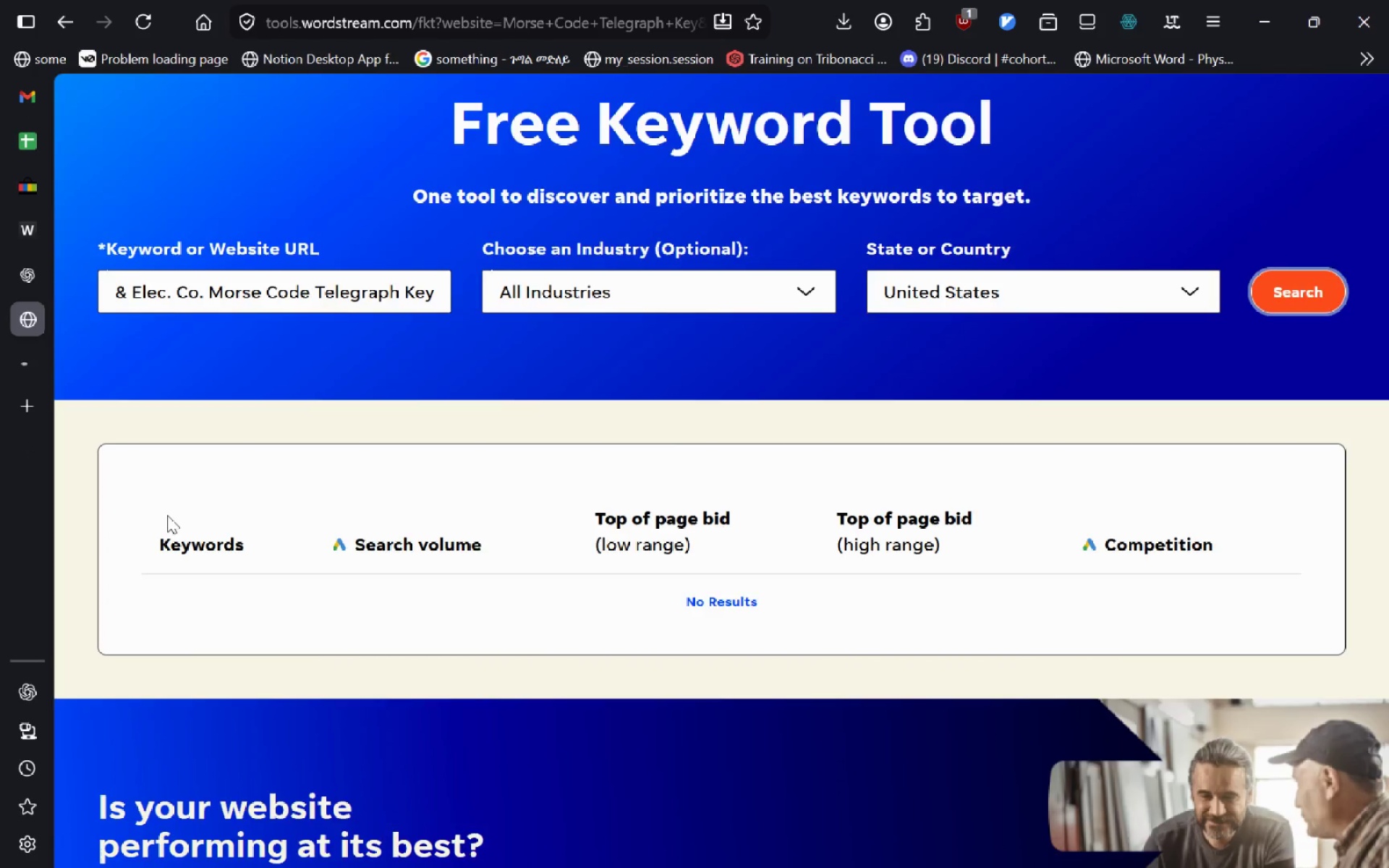 
key(Control+Tab)
 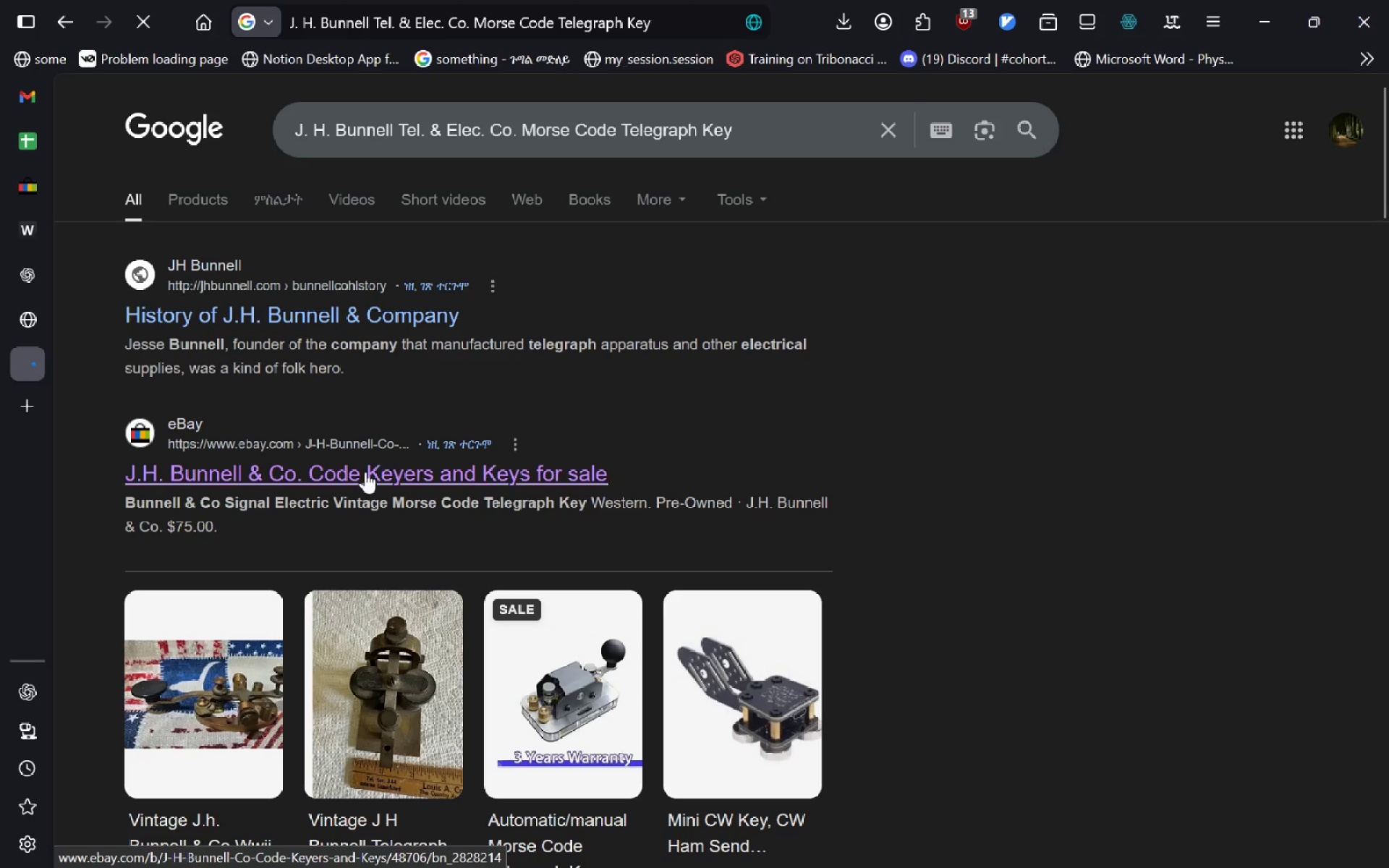 
wait(5.27)
 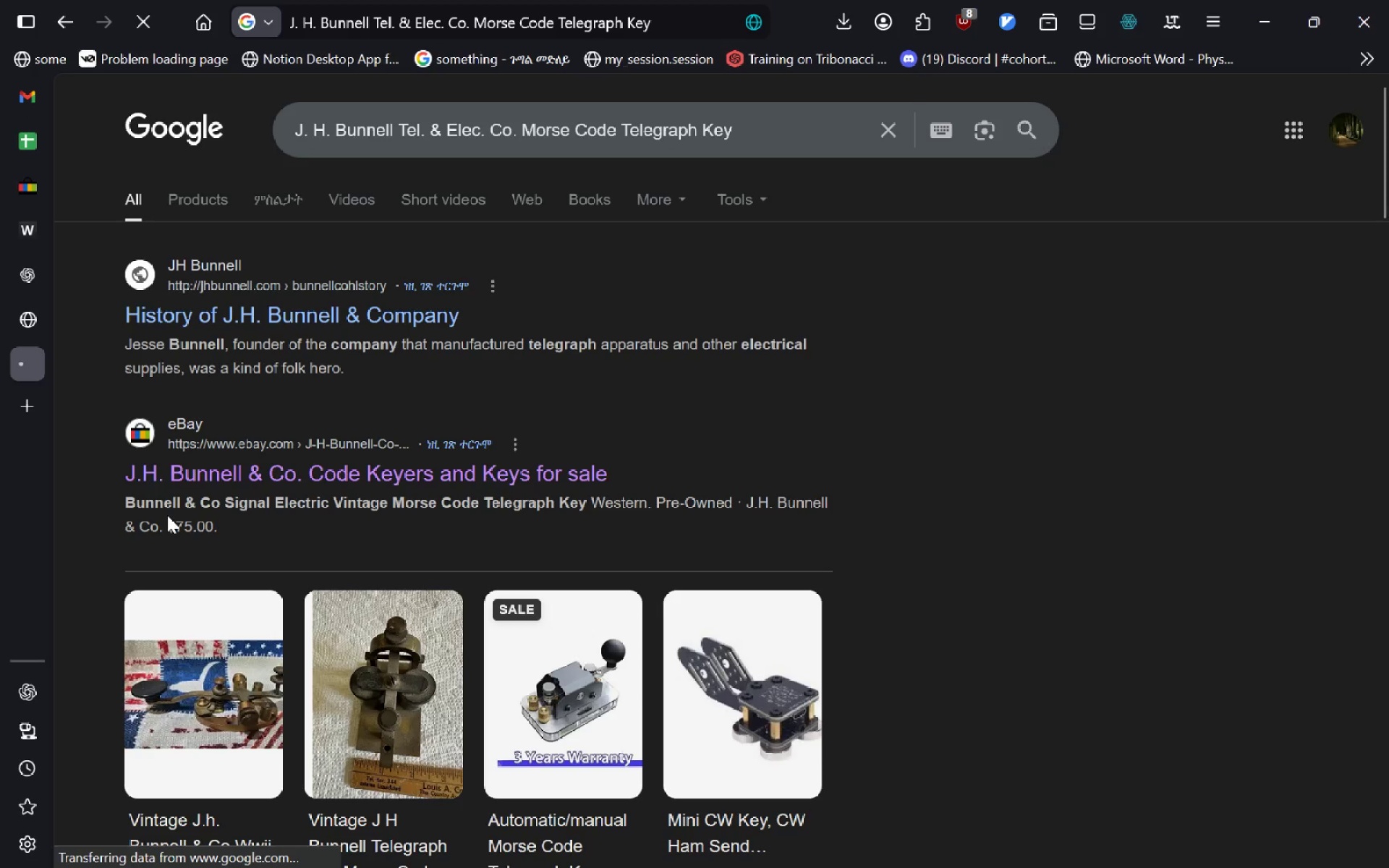 
left_click([365, 472])
 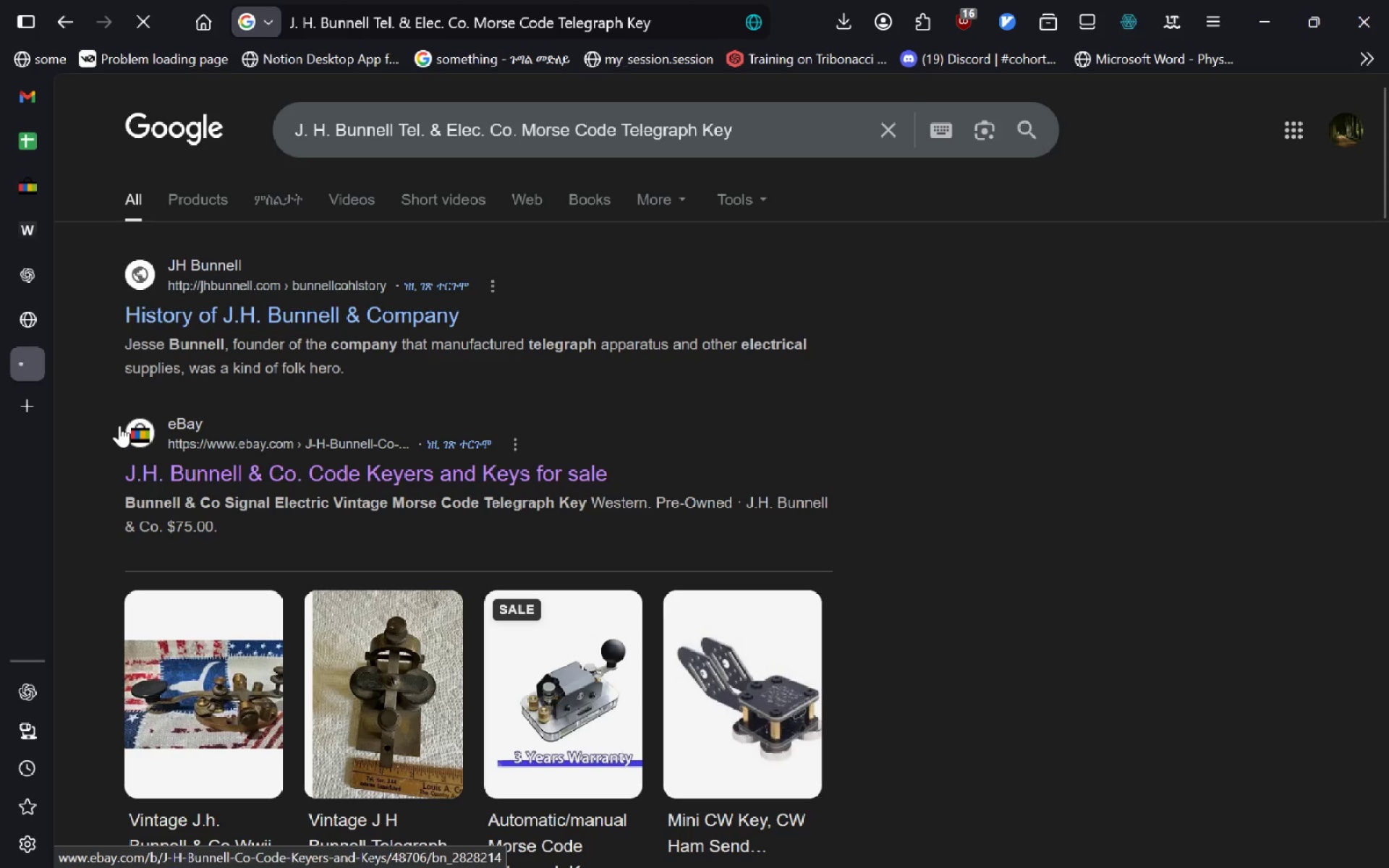 
left_click([34, 134])
 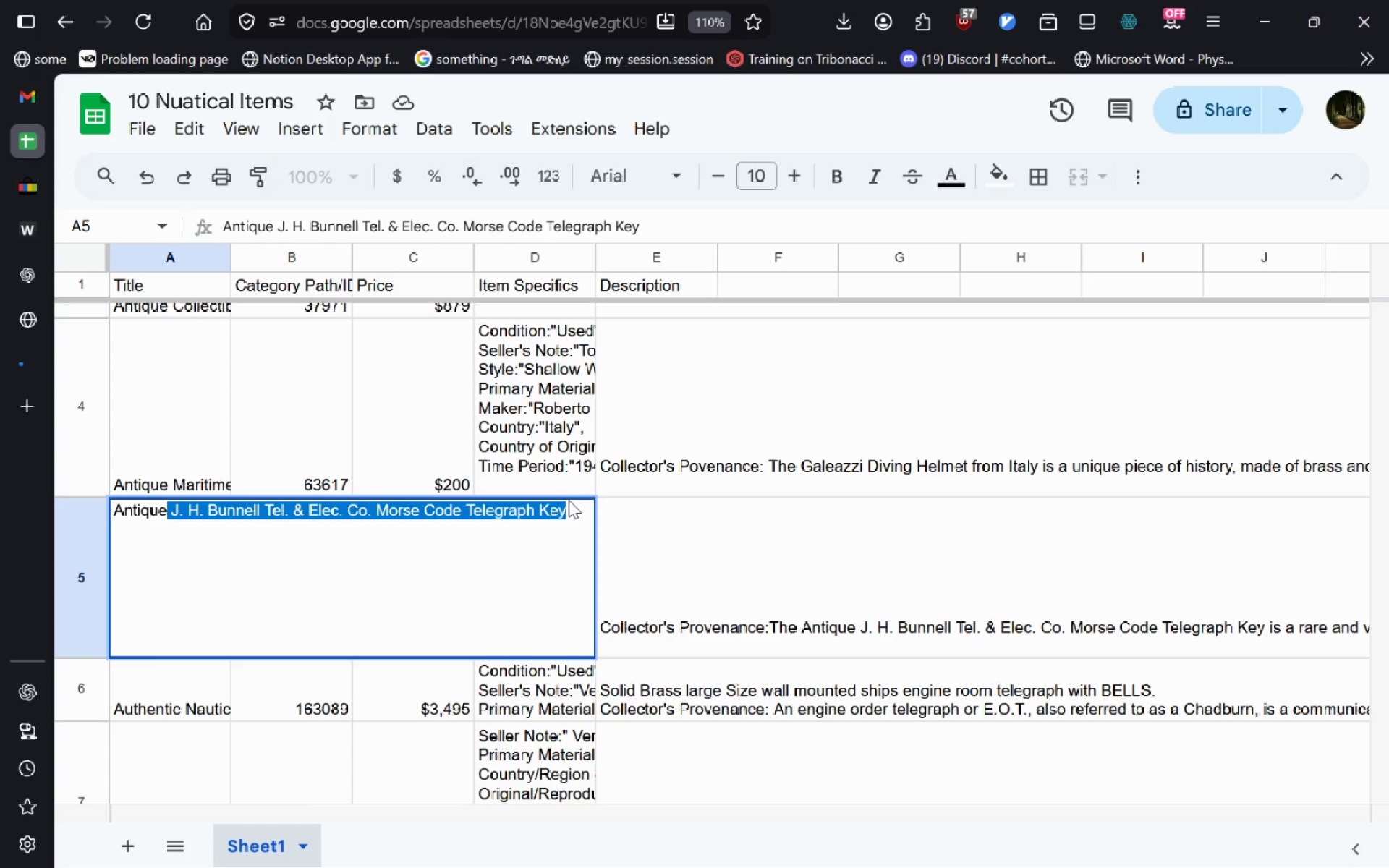 
left_click([569, 500])
 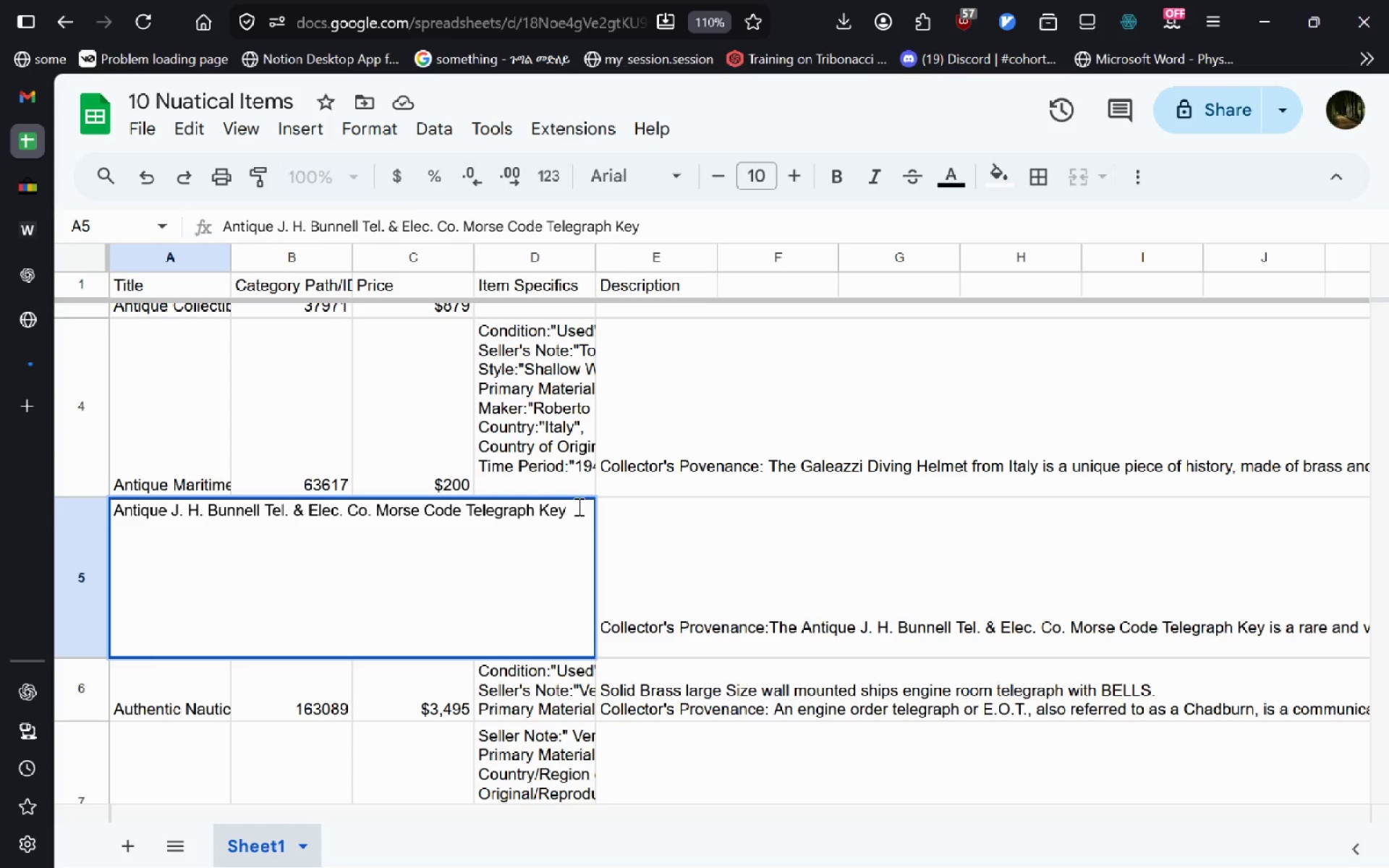 
left_click([578, 505])
 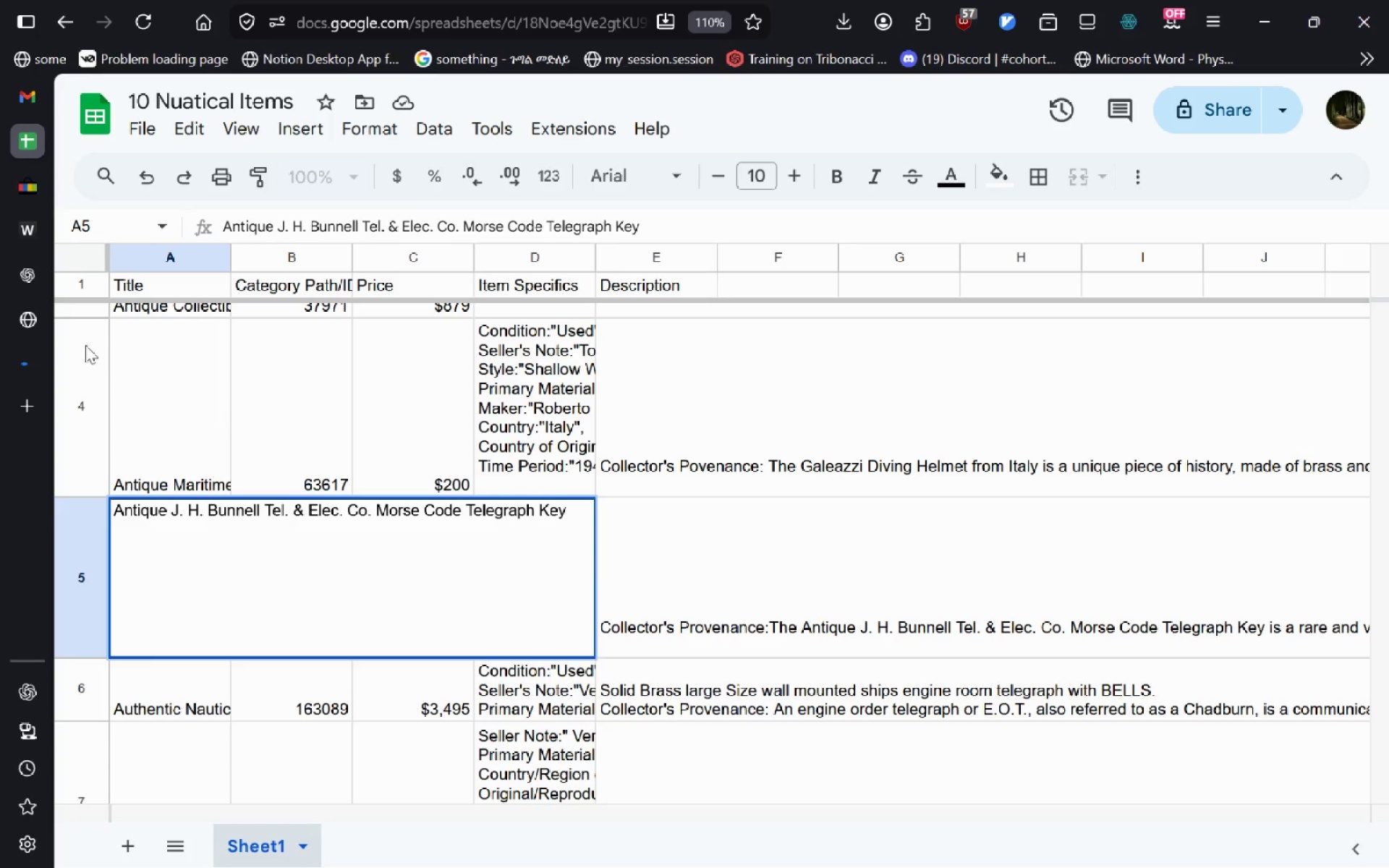 
hold_key(key=ShiftLeft, duration=0.33)
 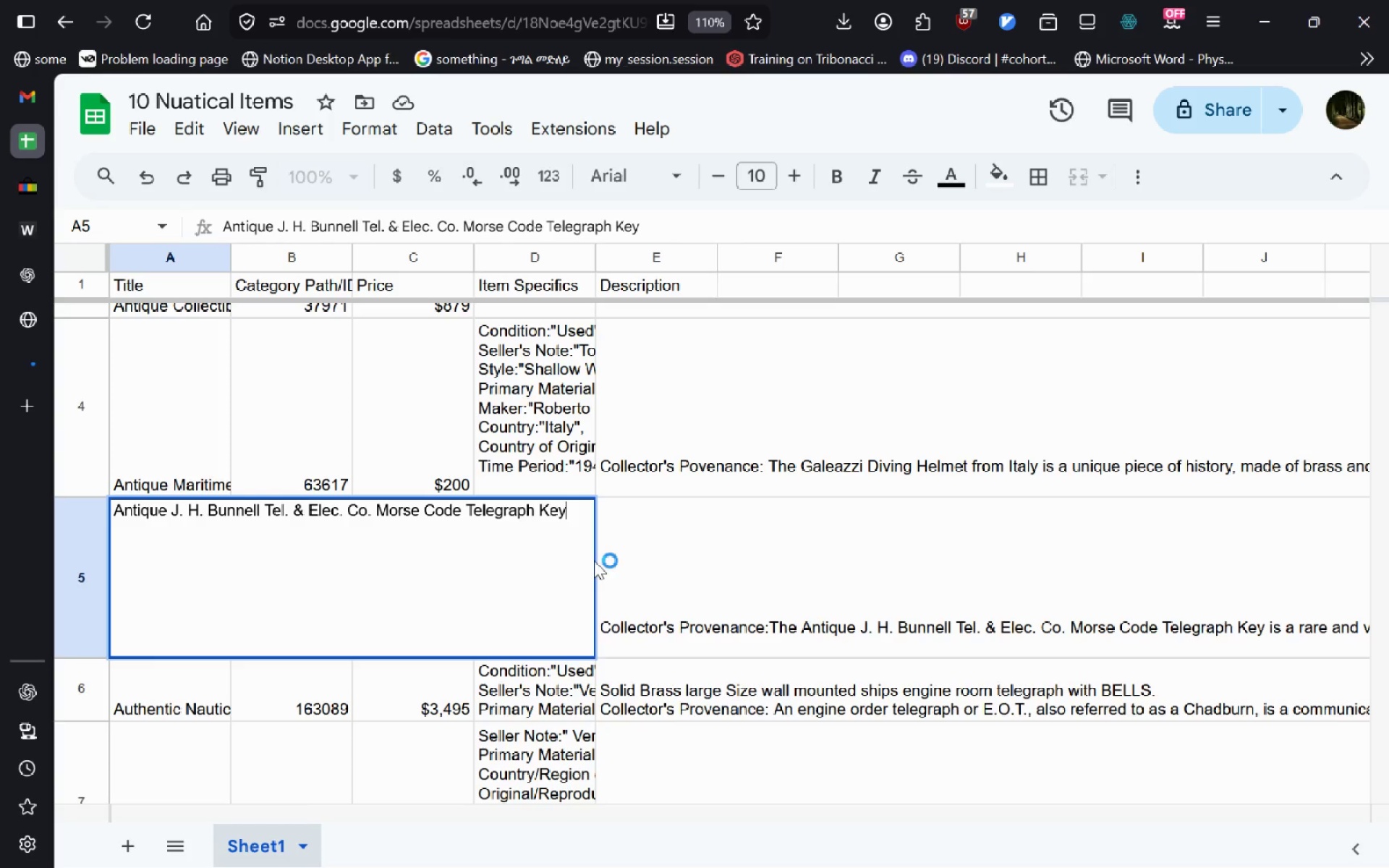 
key(Shift+F)
 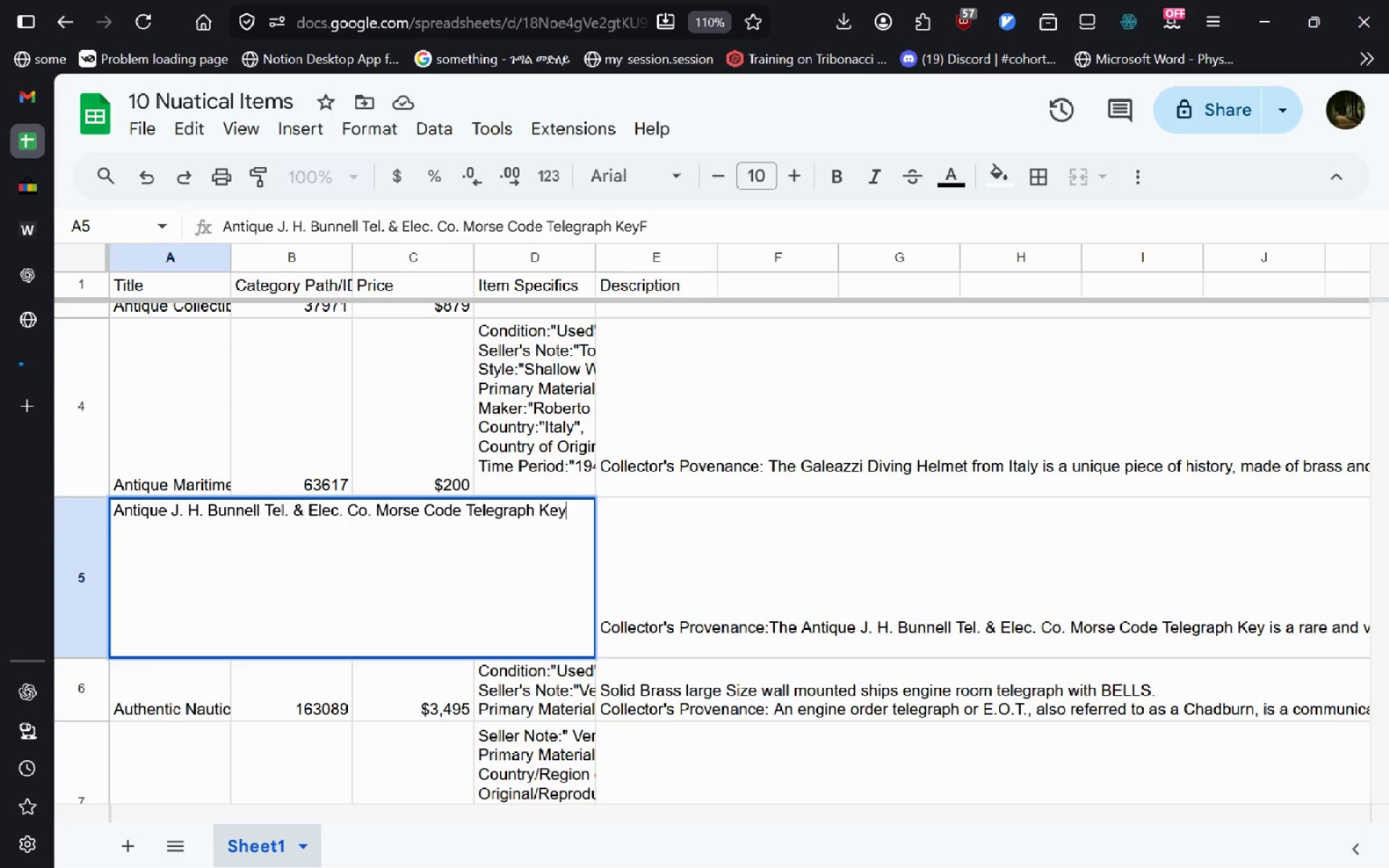 
key(Backspace)
 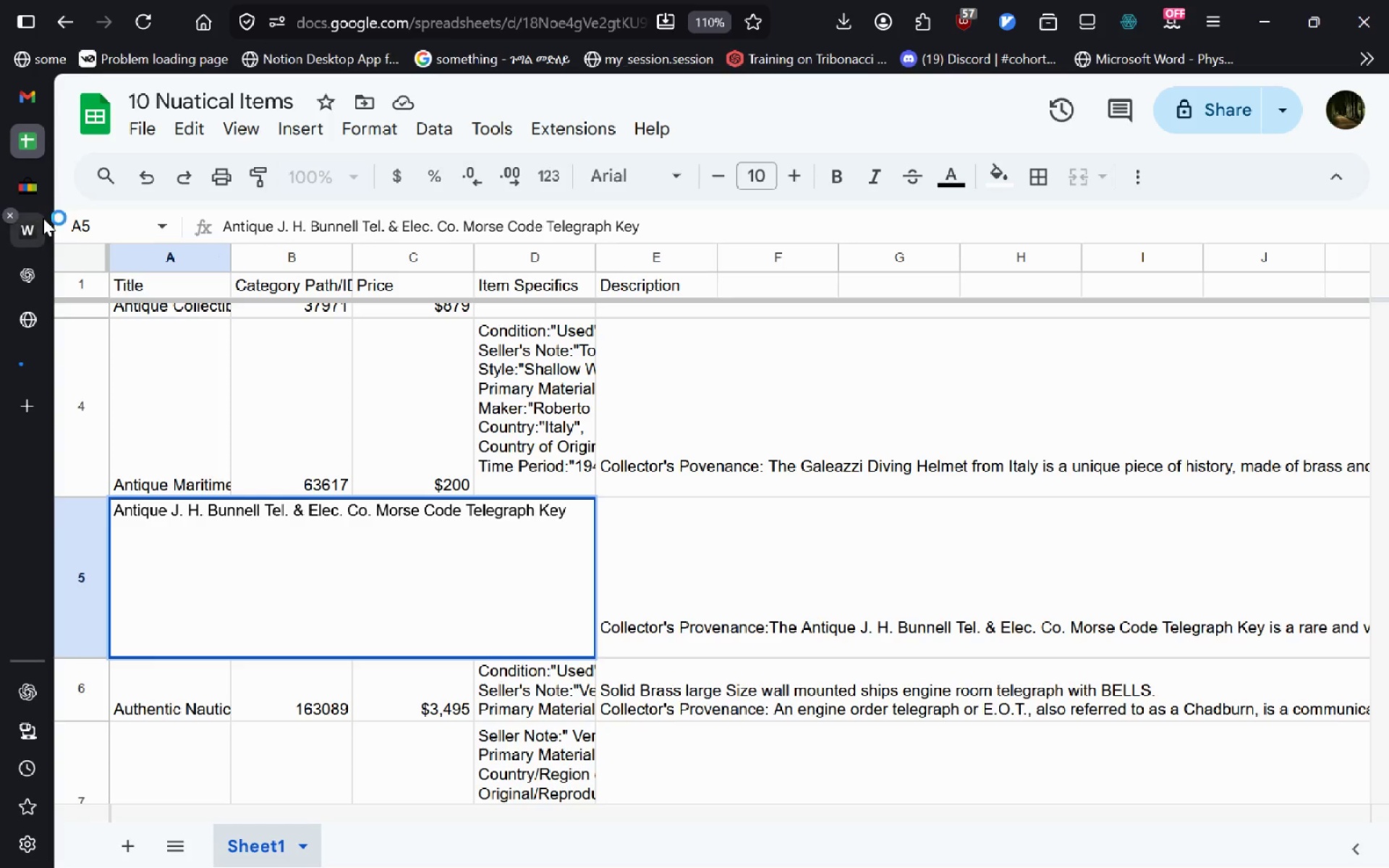 
left_click([40, 226])
 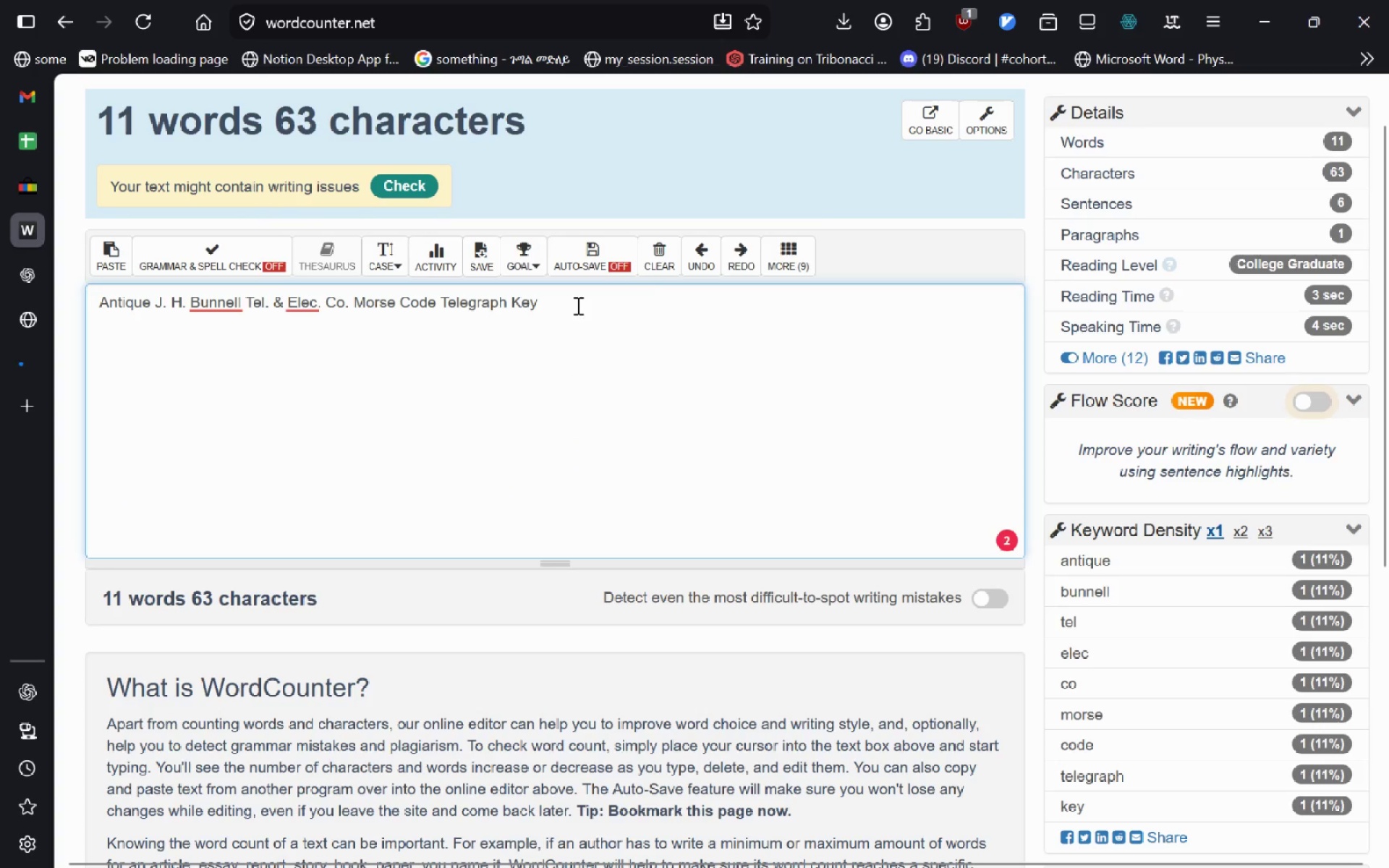 
left_click([577, 305])
 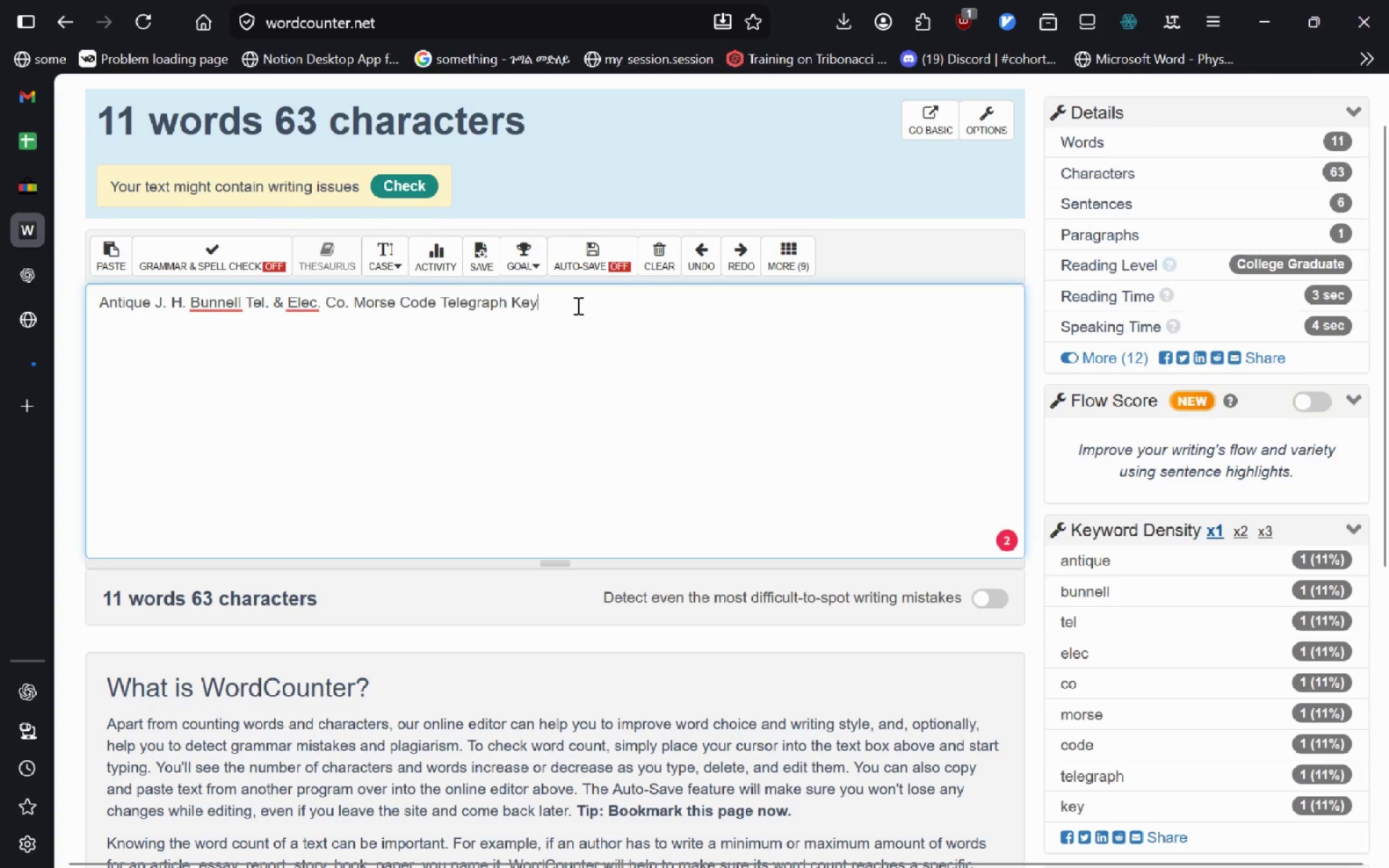 
type( For Sale)
 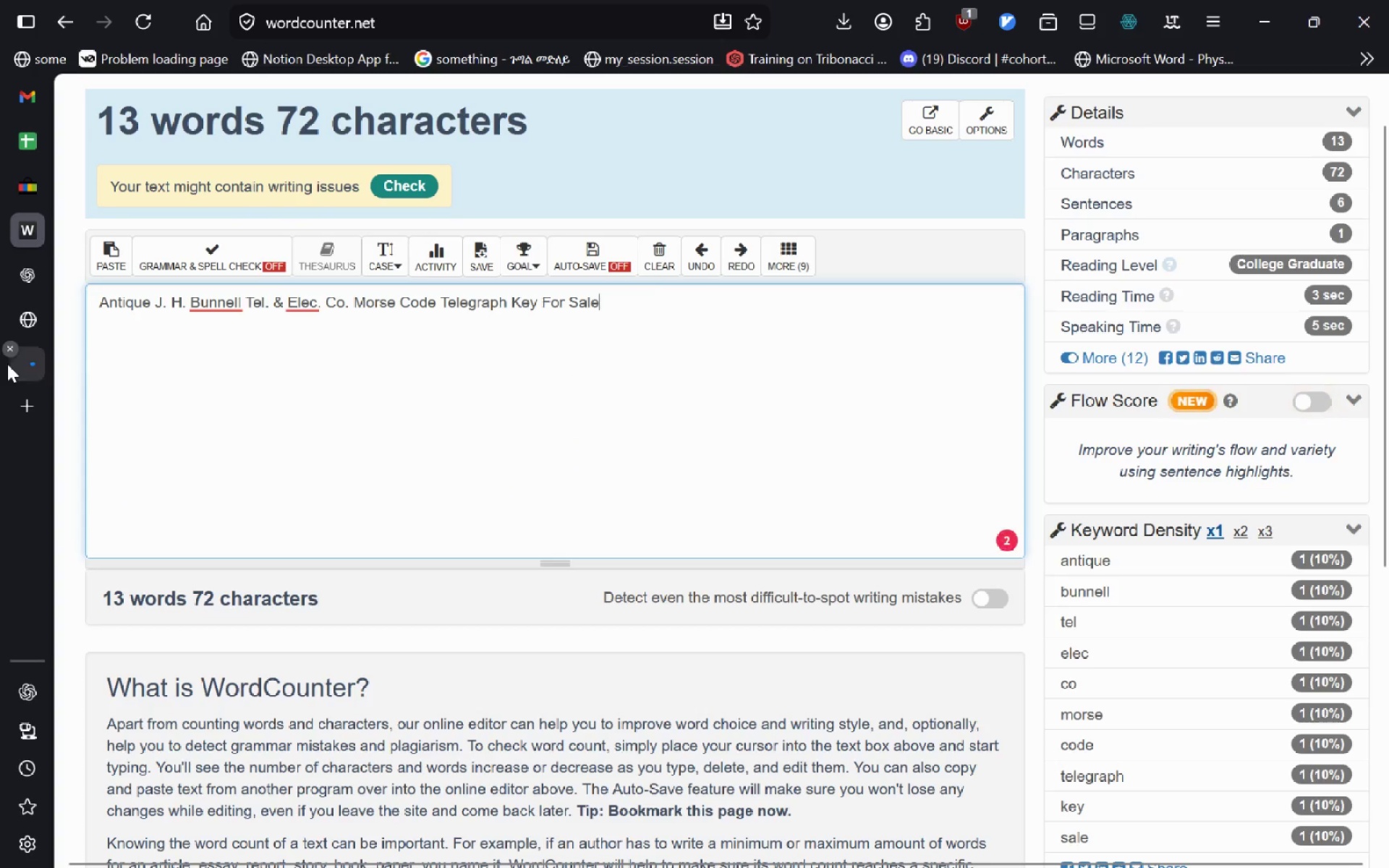 
left_click([22, 362])
 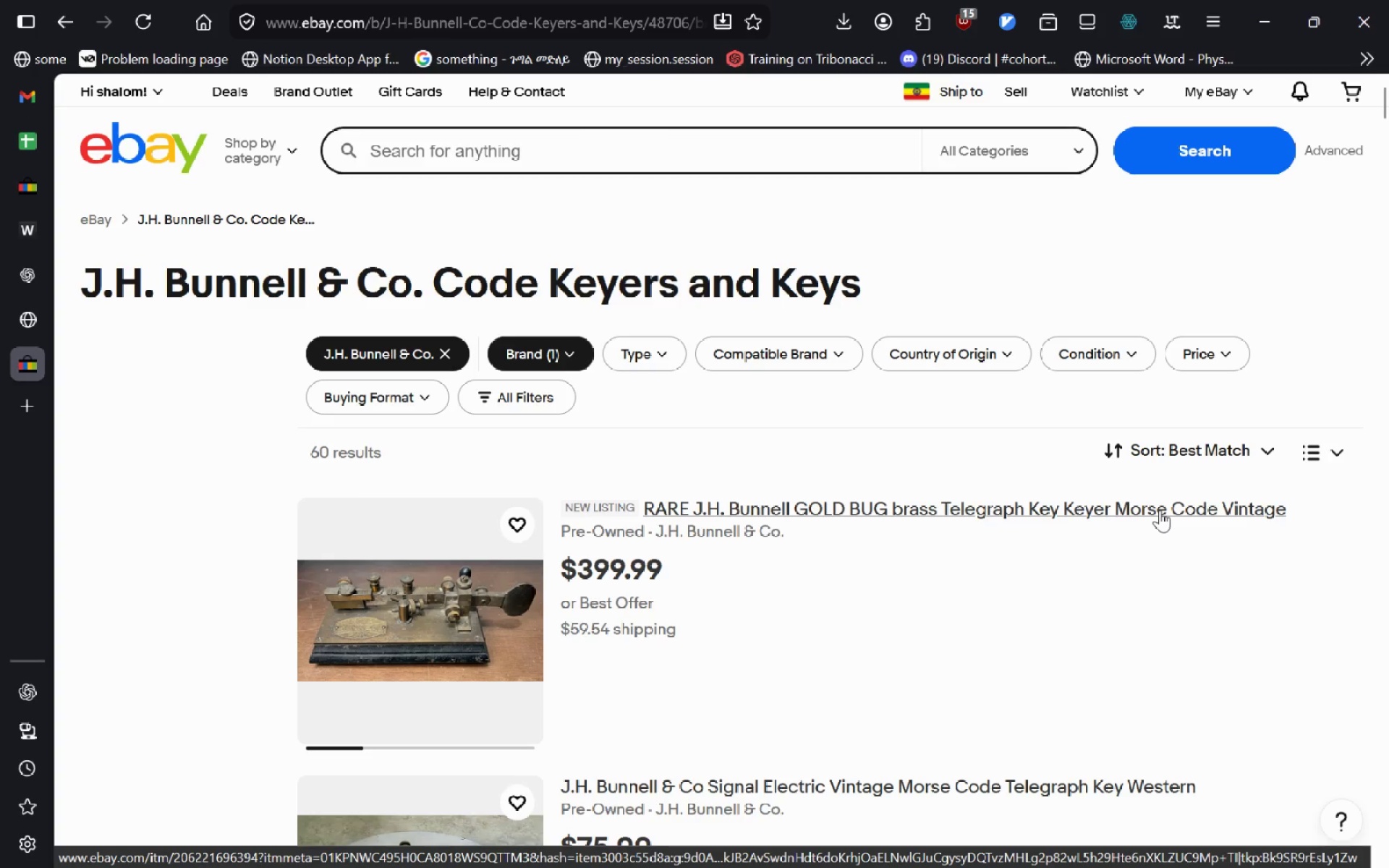 
wait(6.62)
 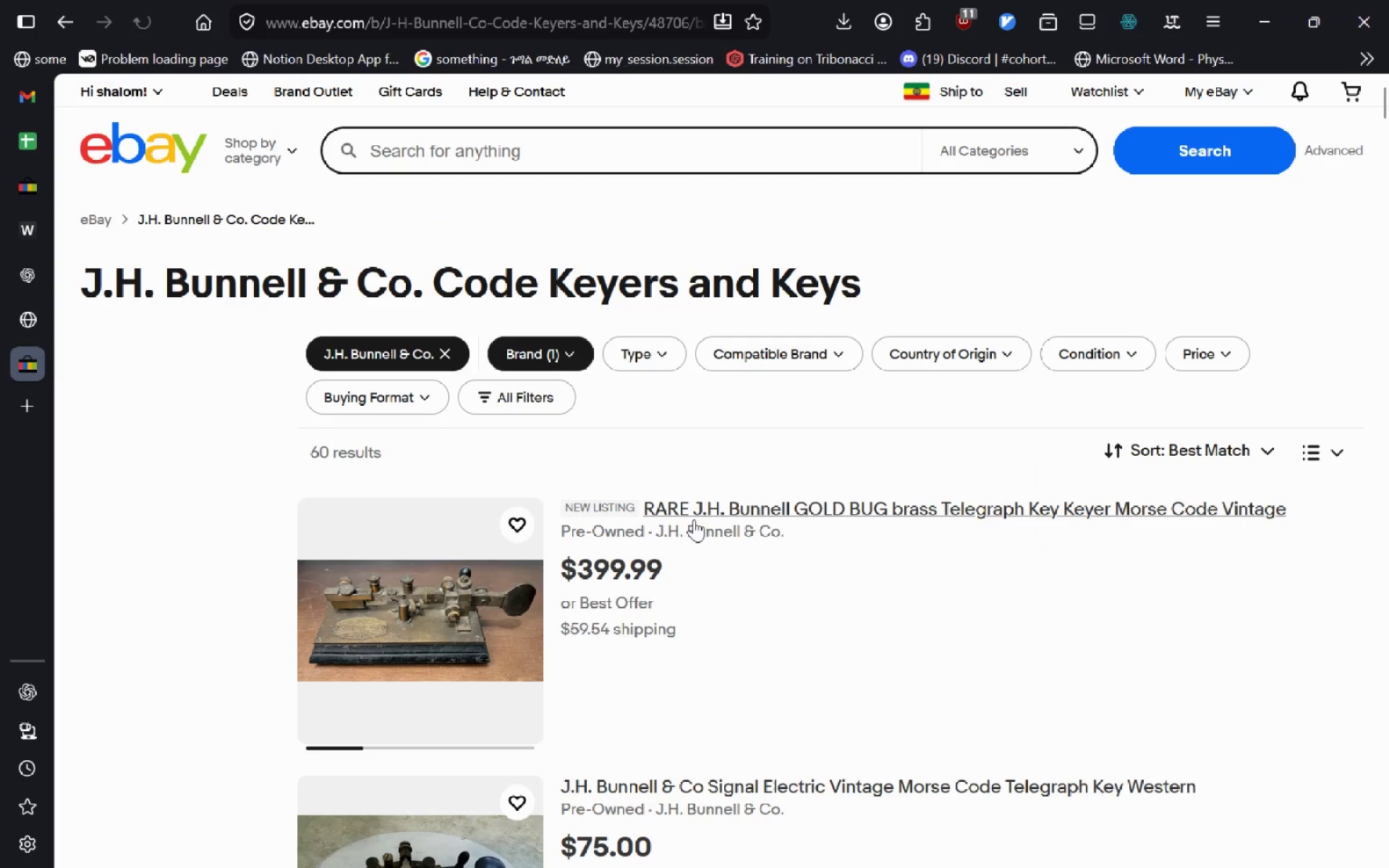 
left_click_drag(start_coordinate=[1315, 514], to_coordinate=[927, 524])
 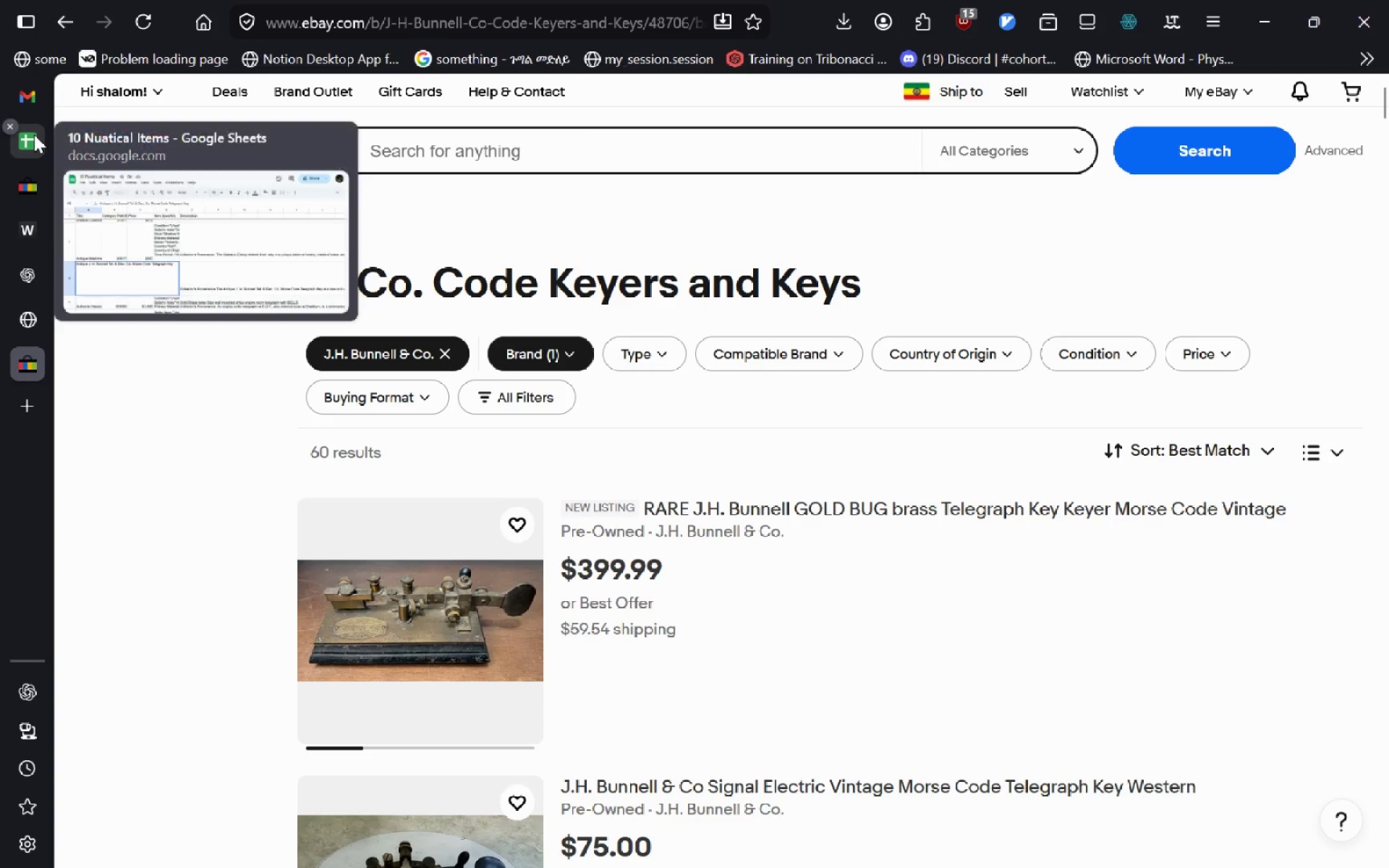 
left_click([34, 135])
 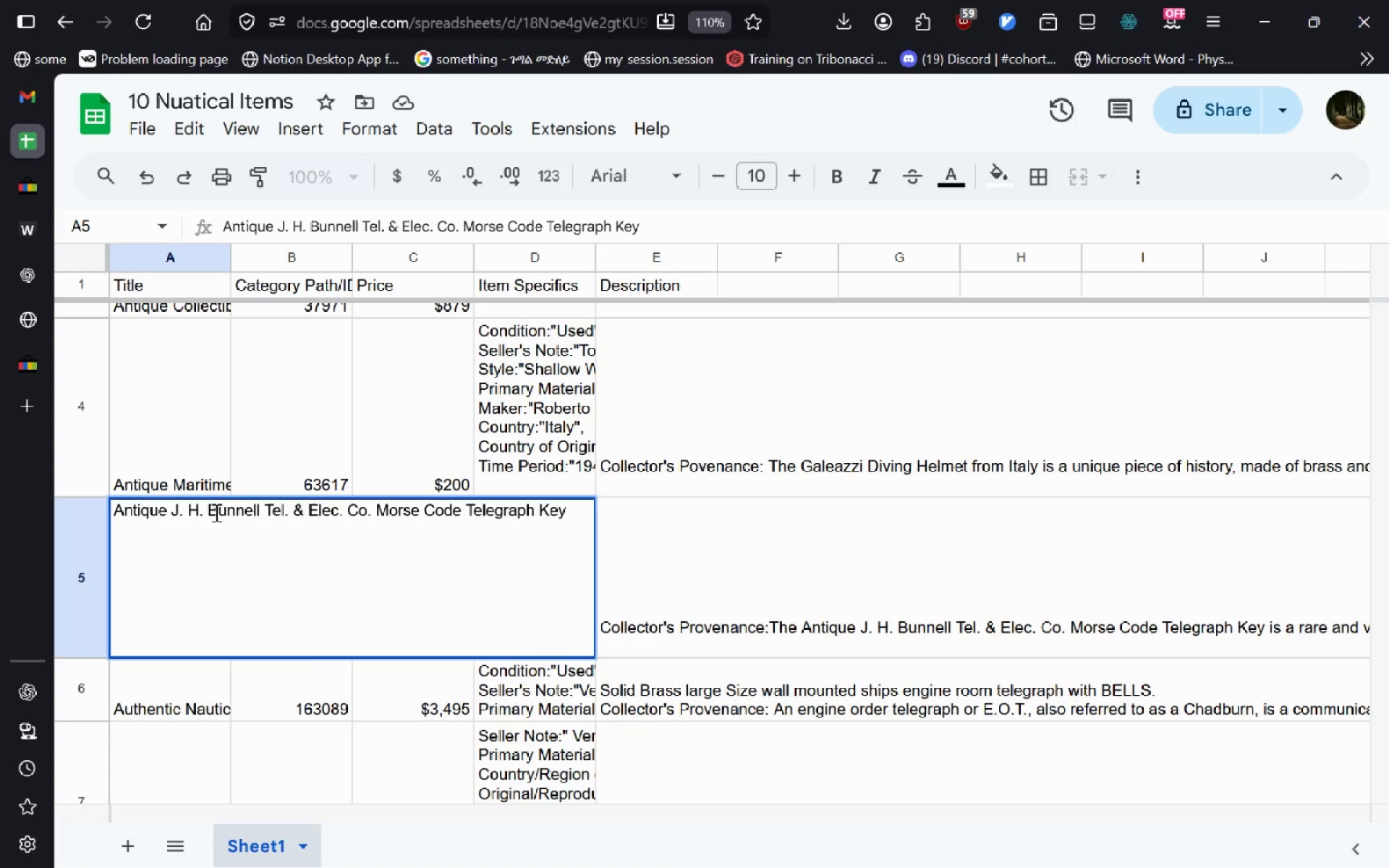 
left_click([50, 375])
 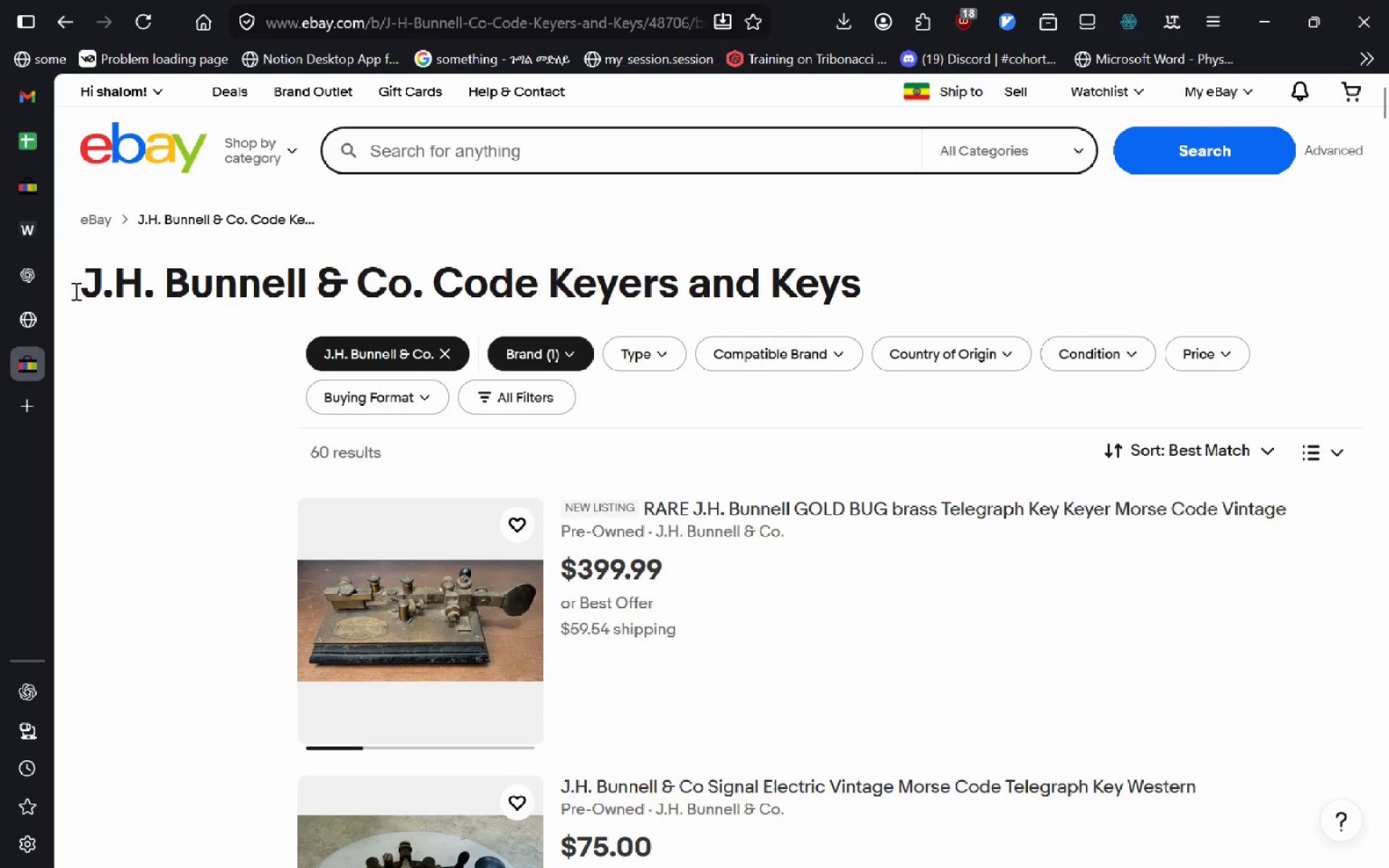 
mouse_move([55, 196])
 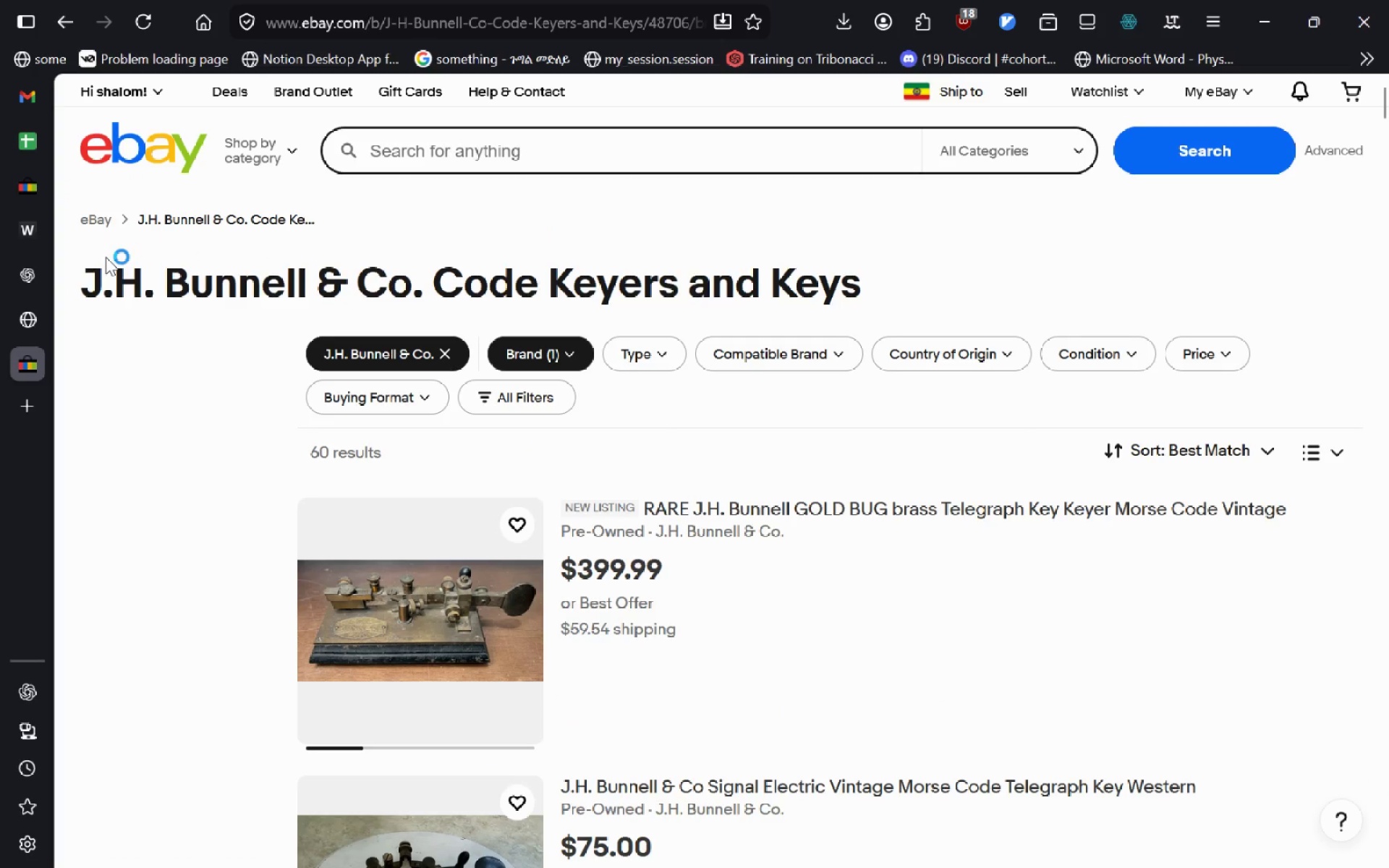 
key(Alt+AltLeft)
 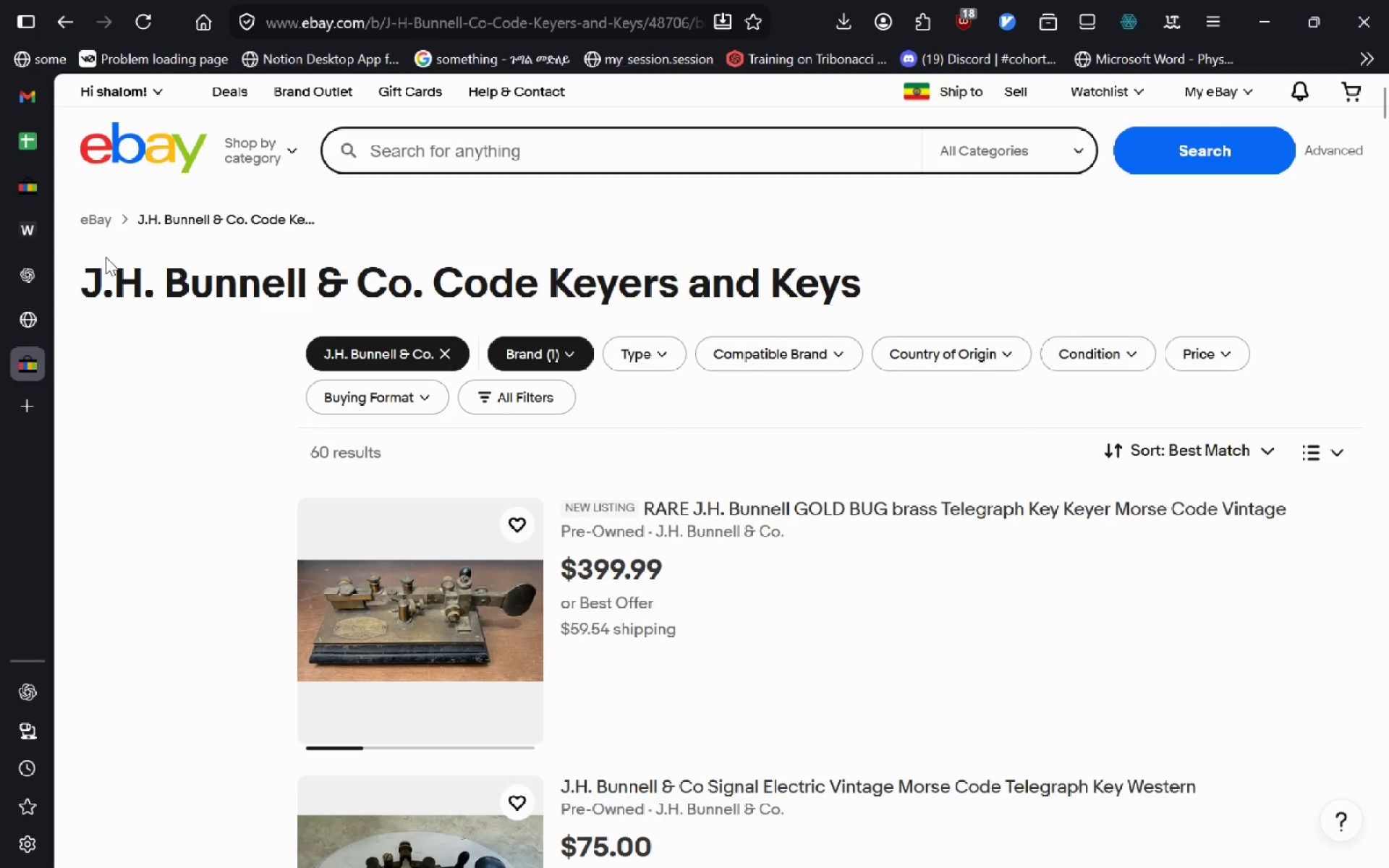 
type( listing )
 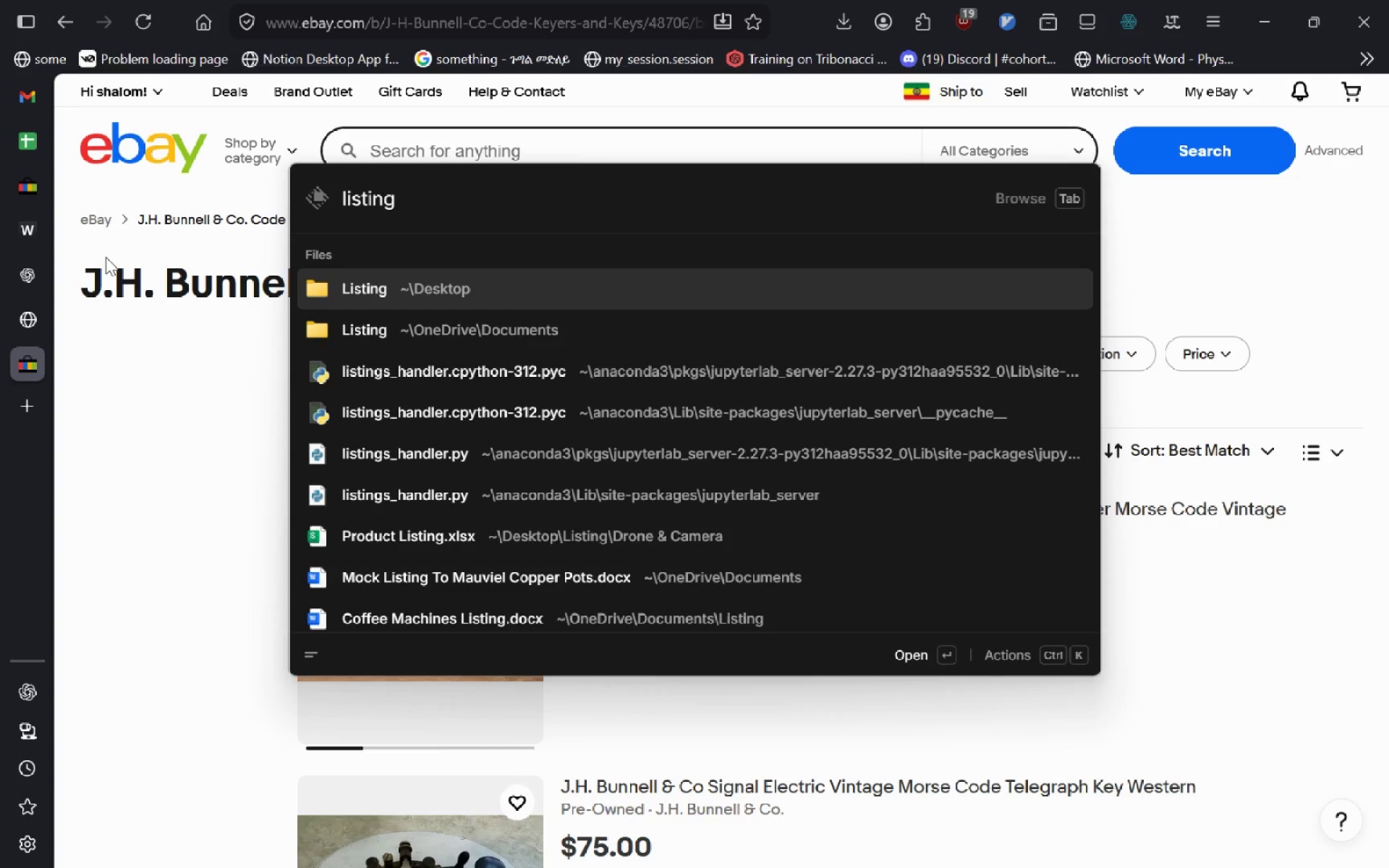 
type(mar)
 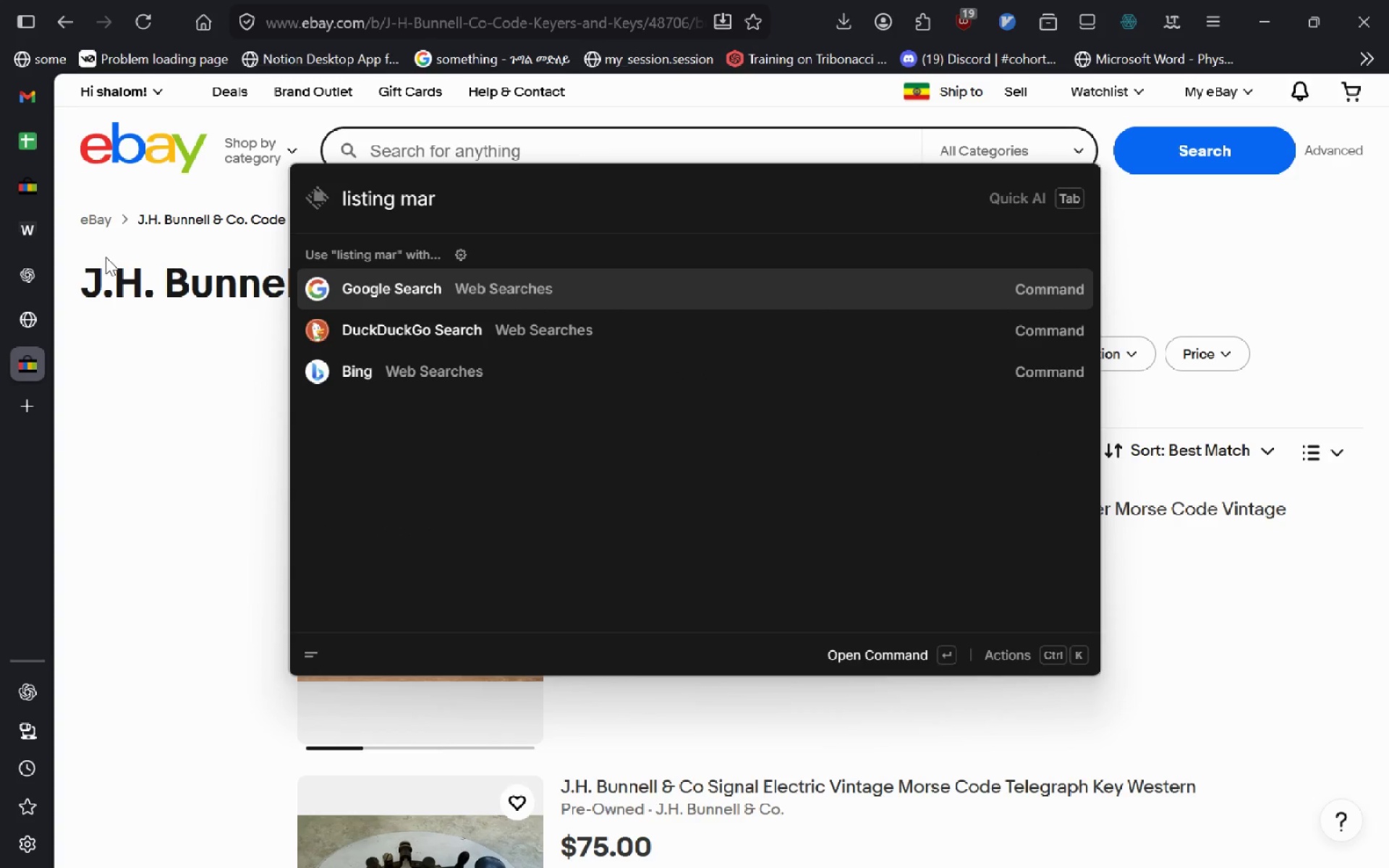 
key(Control+Backspace)
 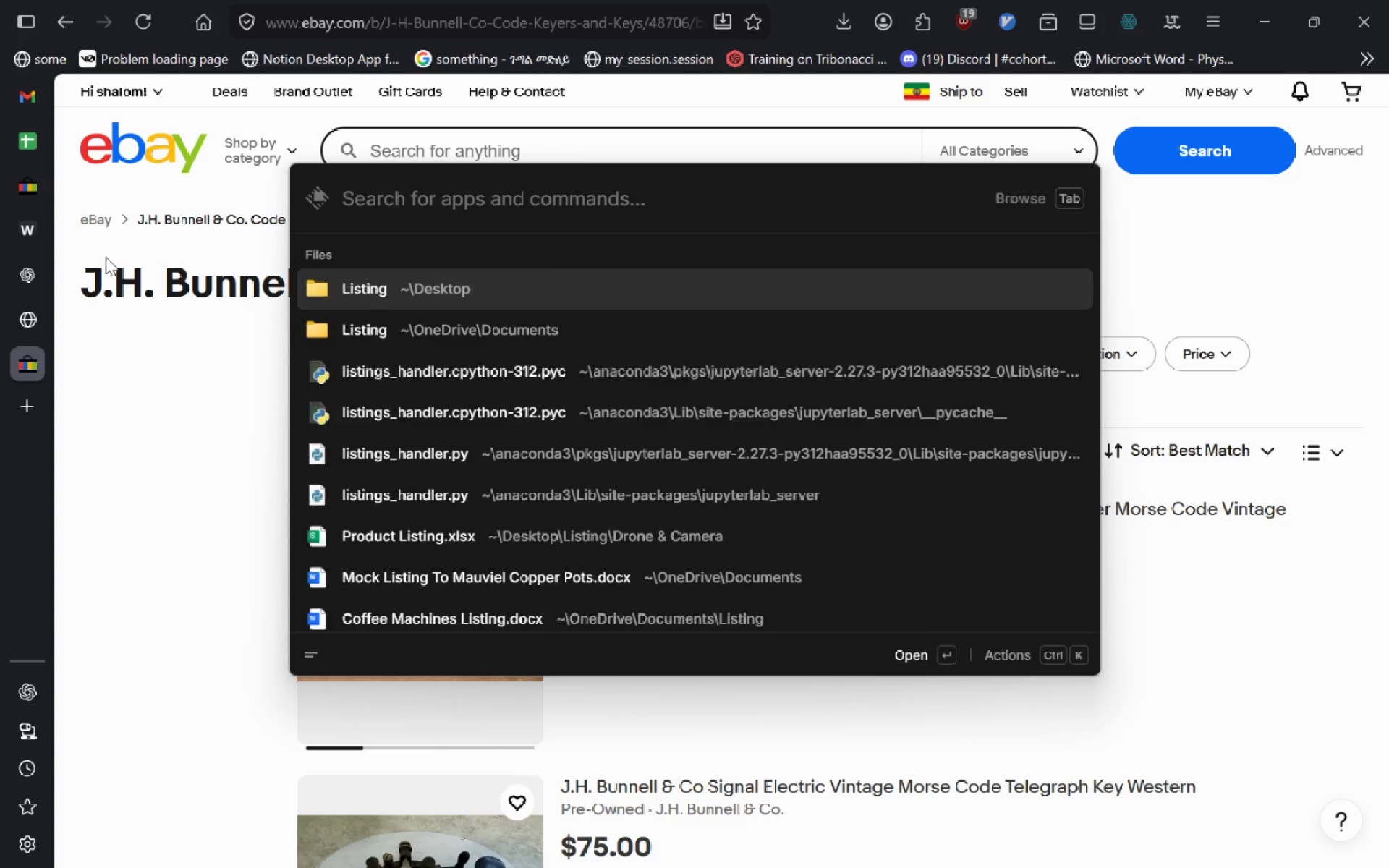 
key(Control+Backspace)
 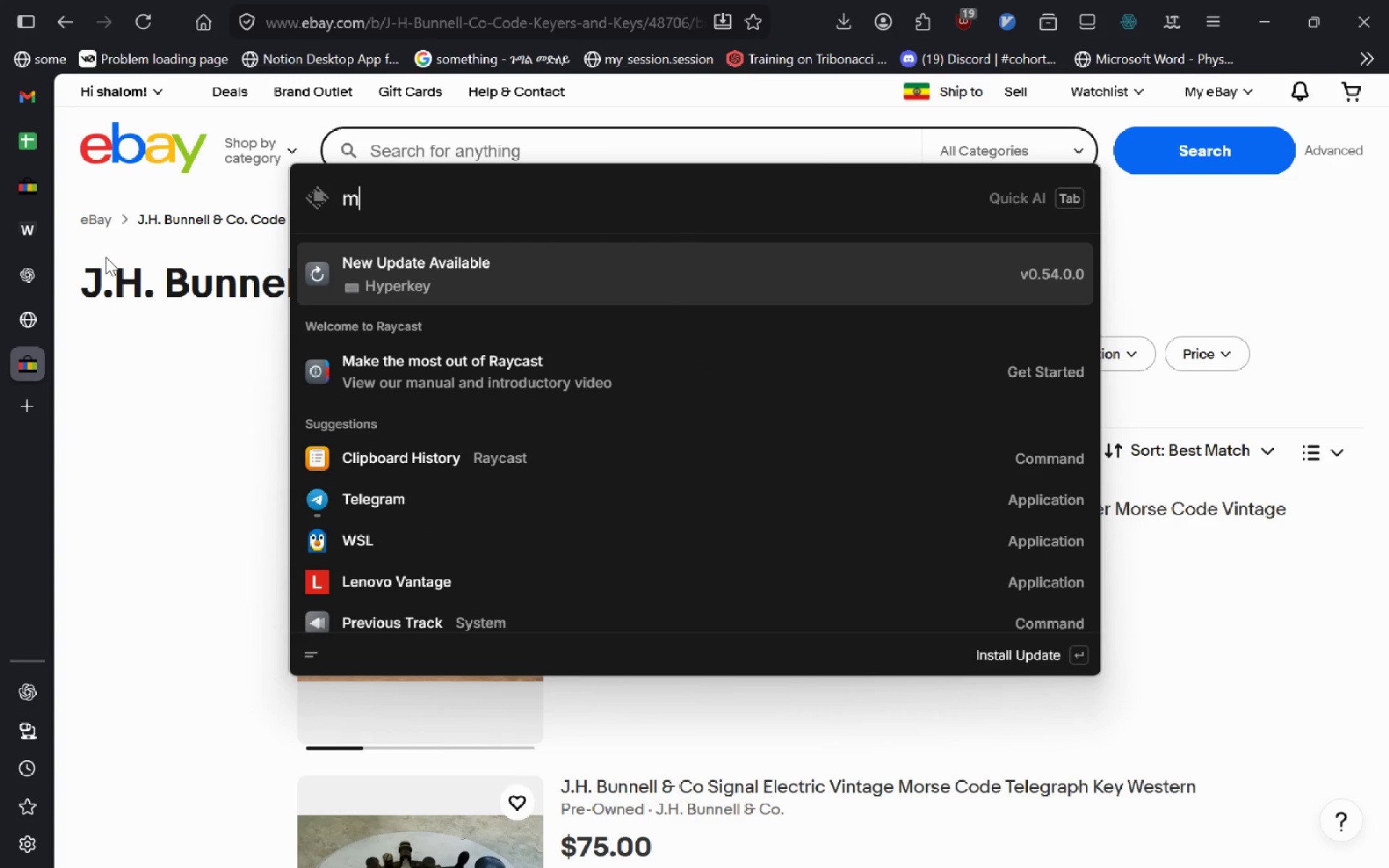 
type(maritime)
 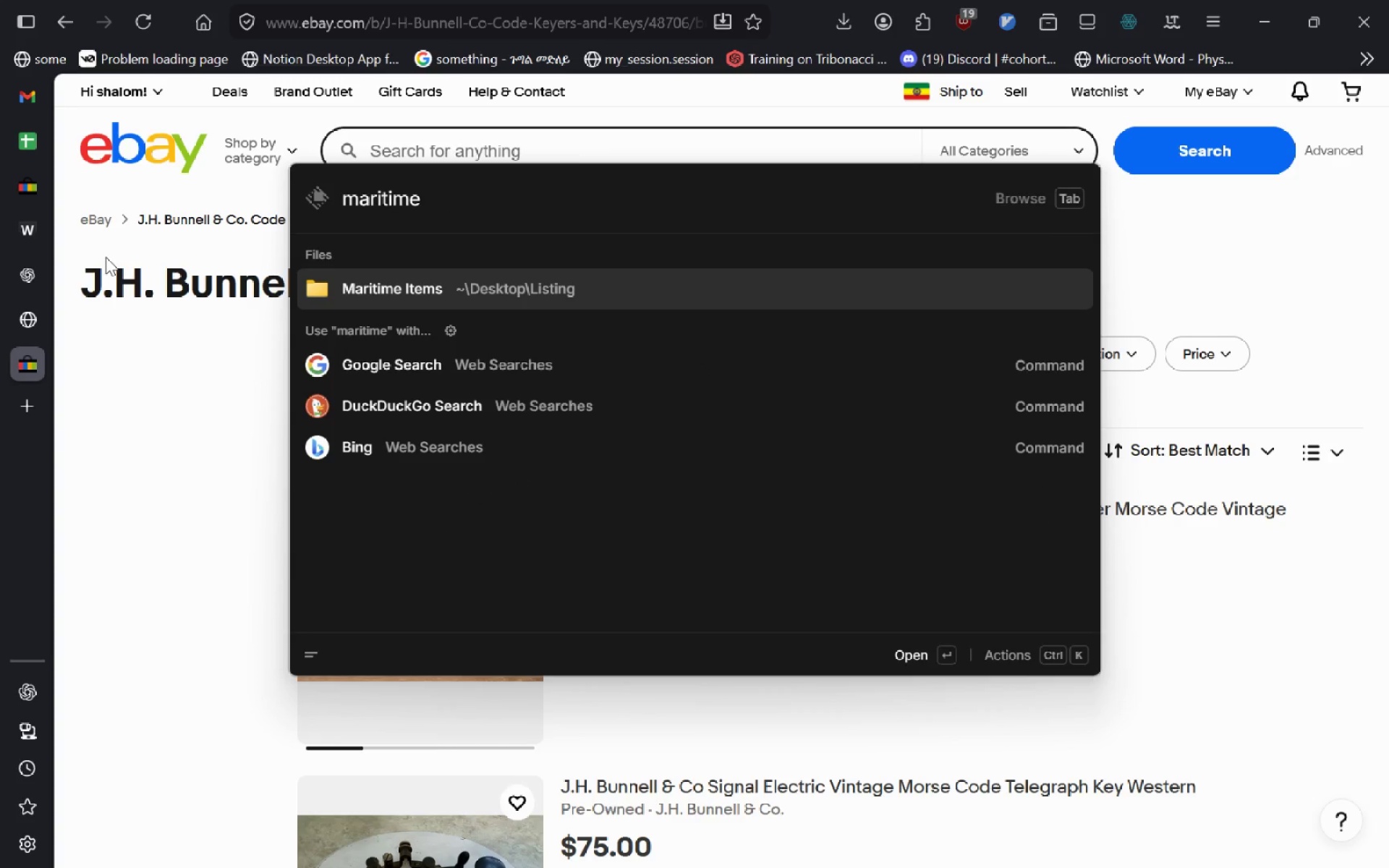 
key(Enter)
 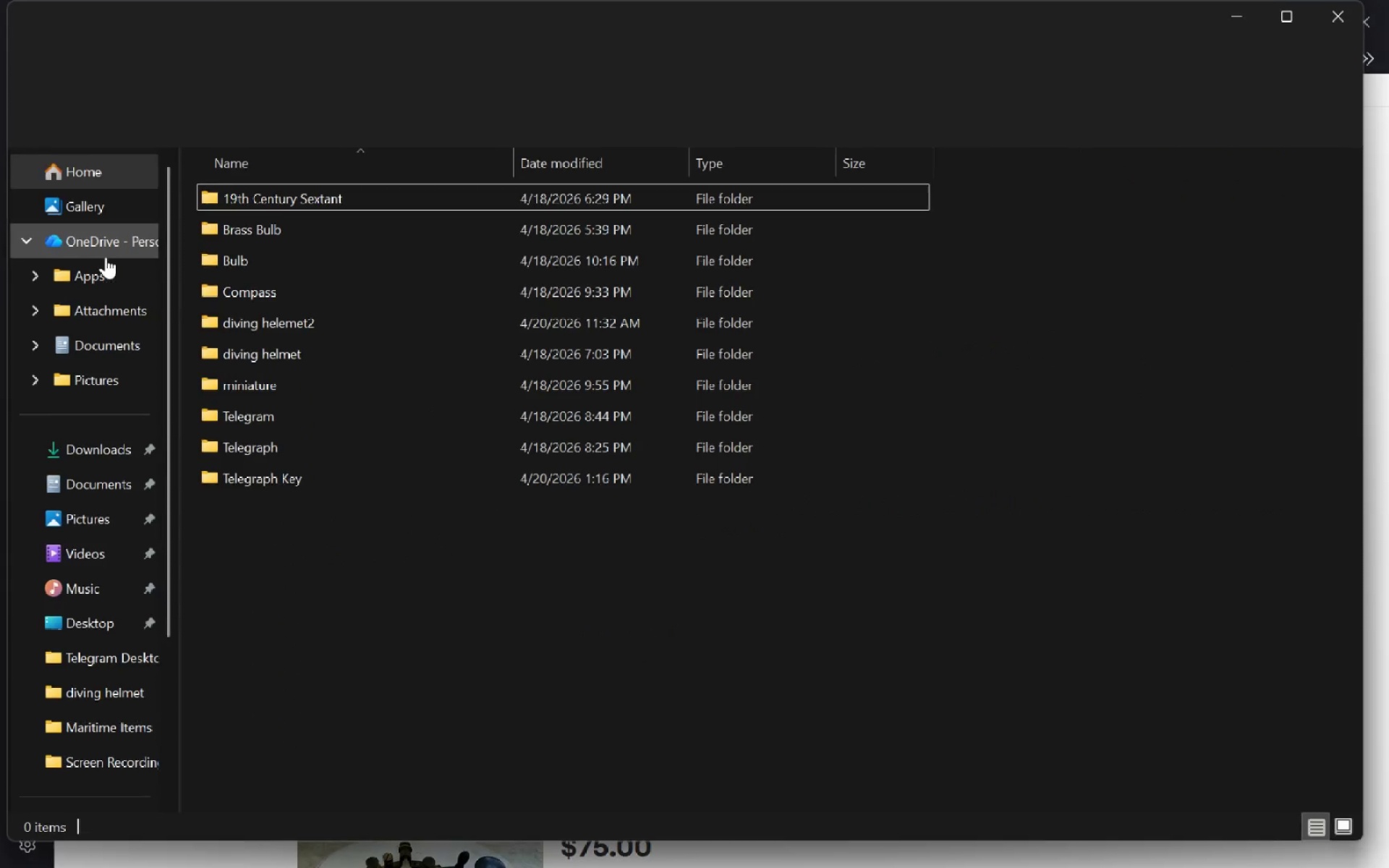 
key(Space)
 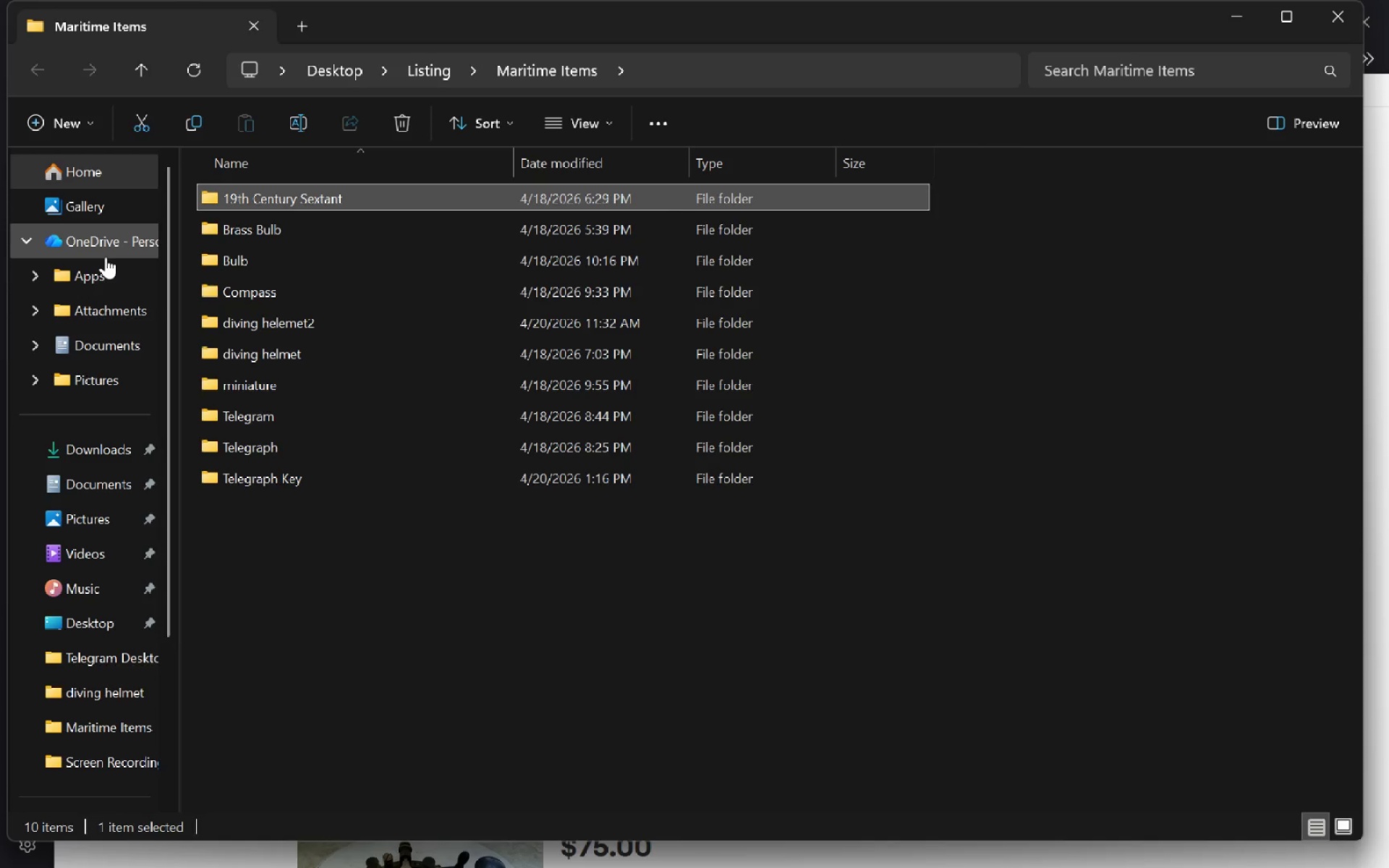 
key(ArrowDown)
 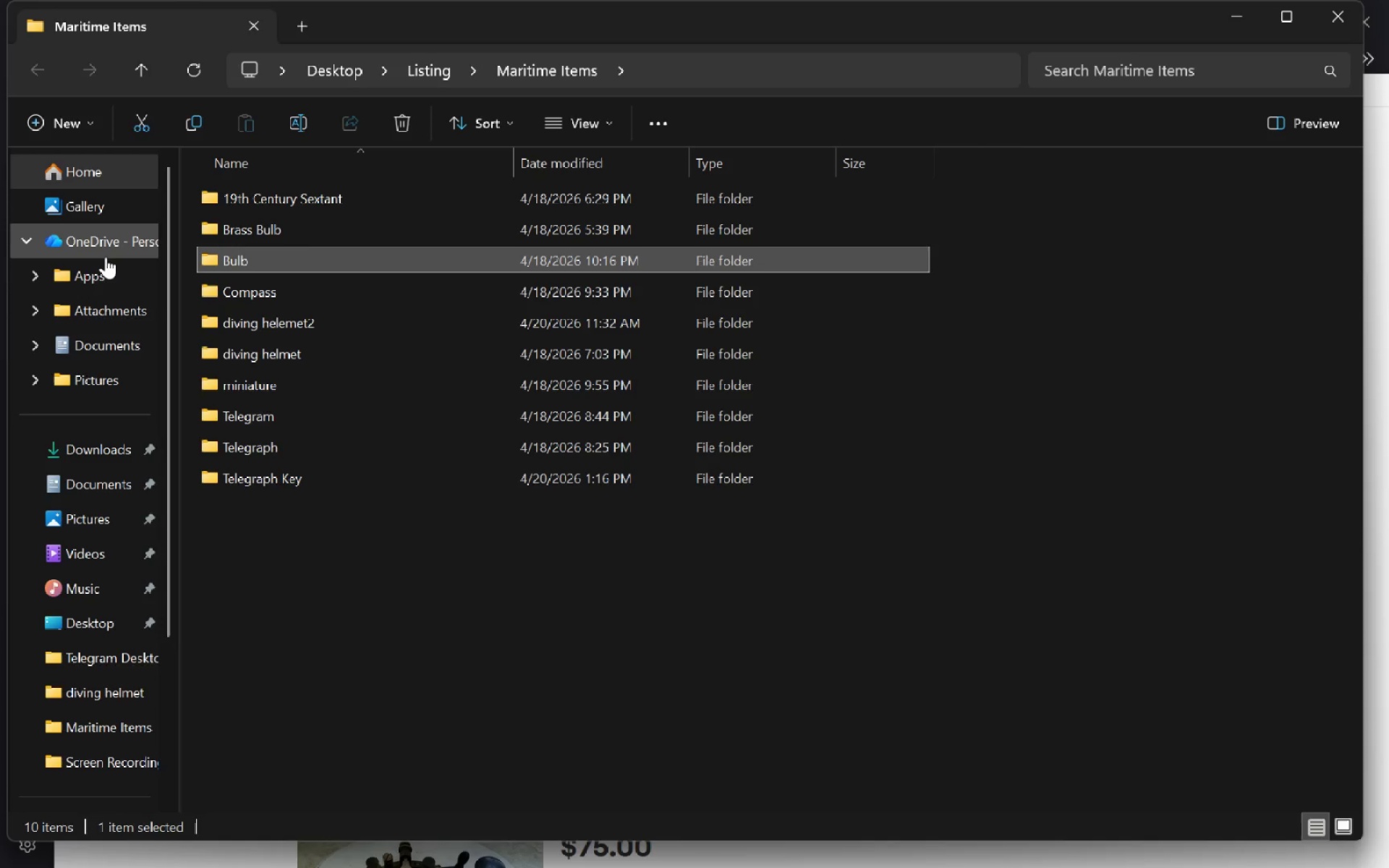 
key(ArrowDown)
 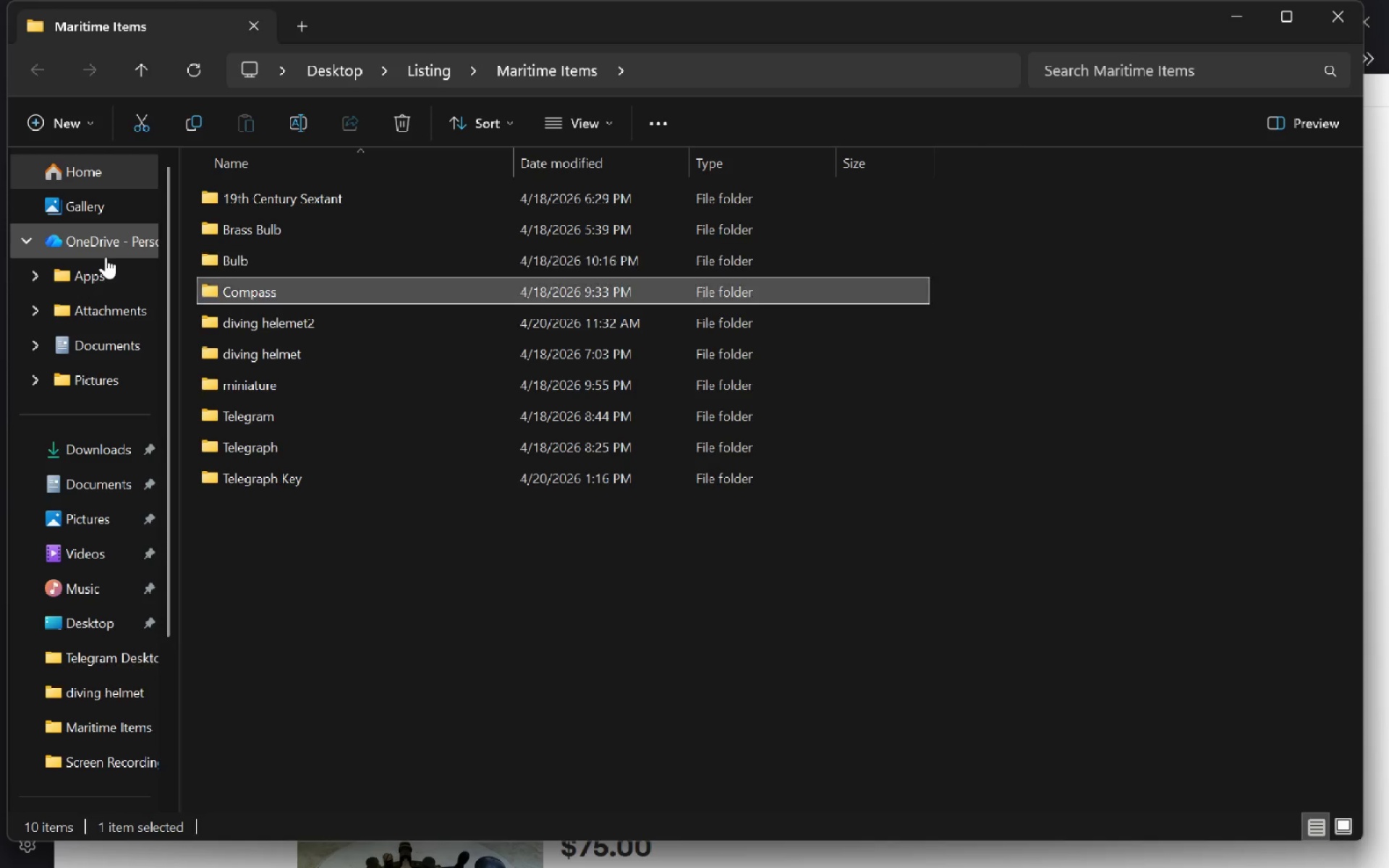 
key(ArrowDown)
 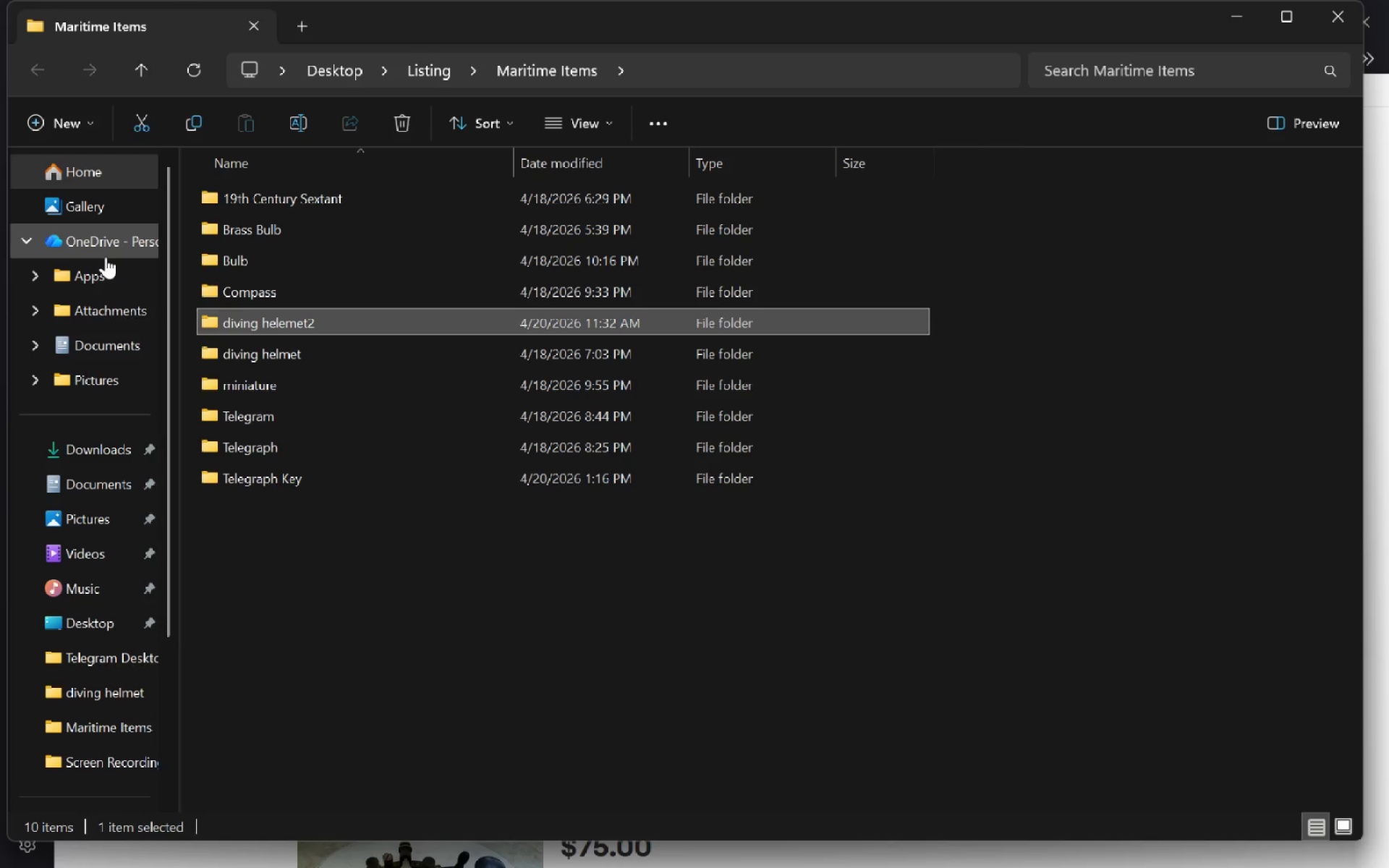 
key(ArrowDown)
 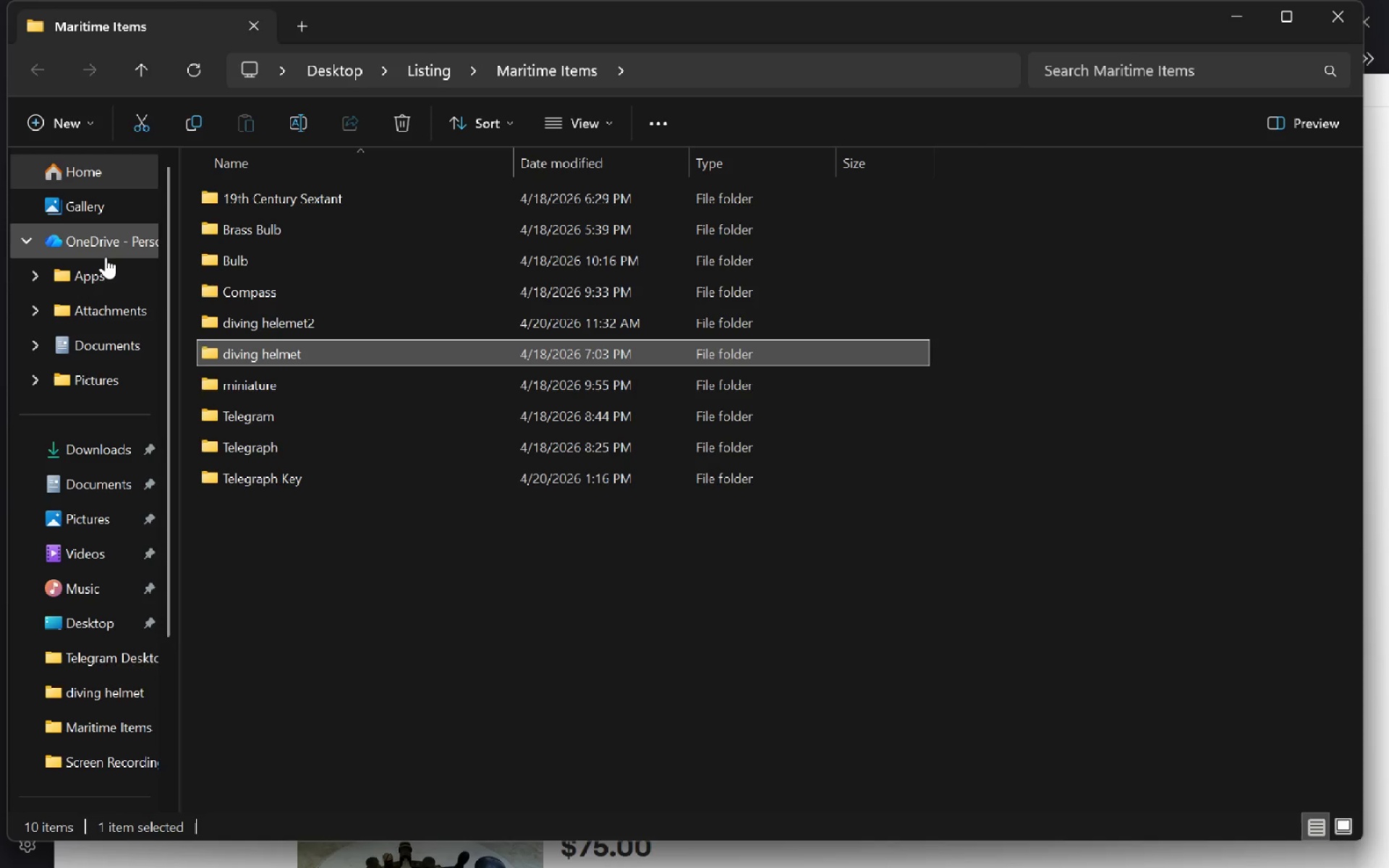 
key(ArrowDown)
 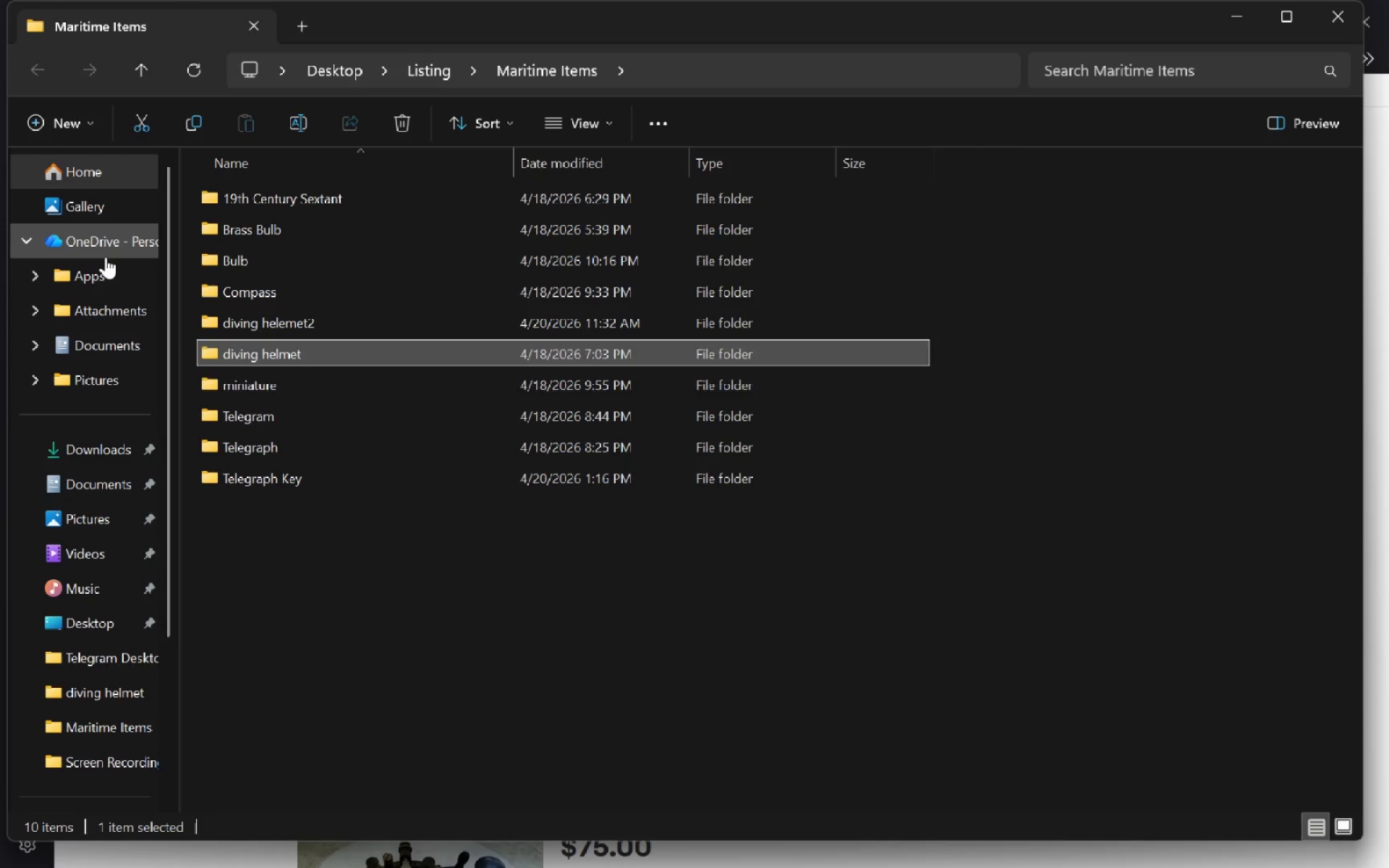 
key(ArrowDown)
 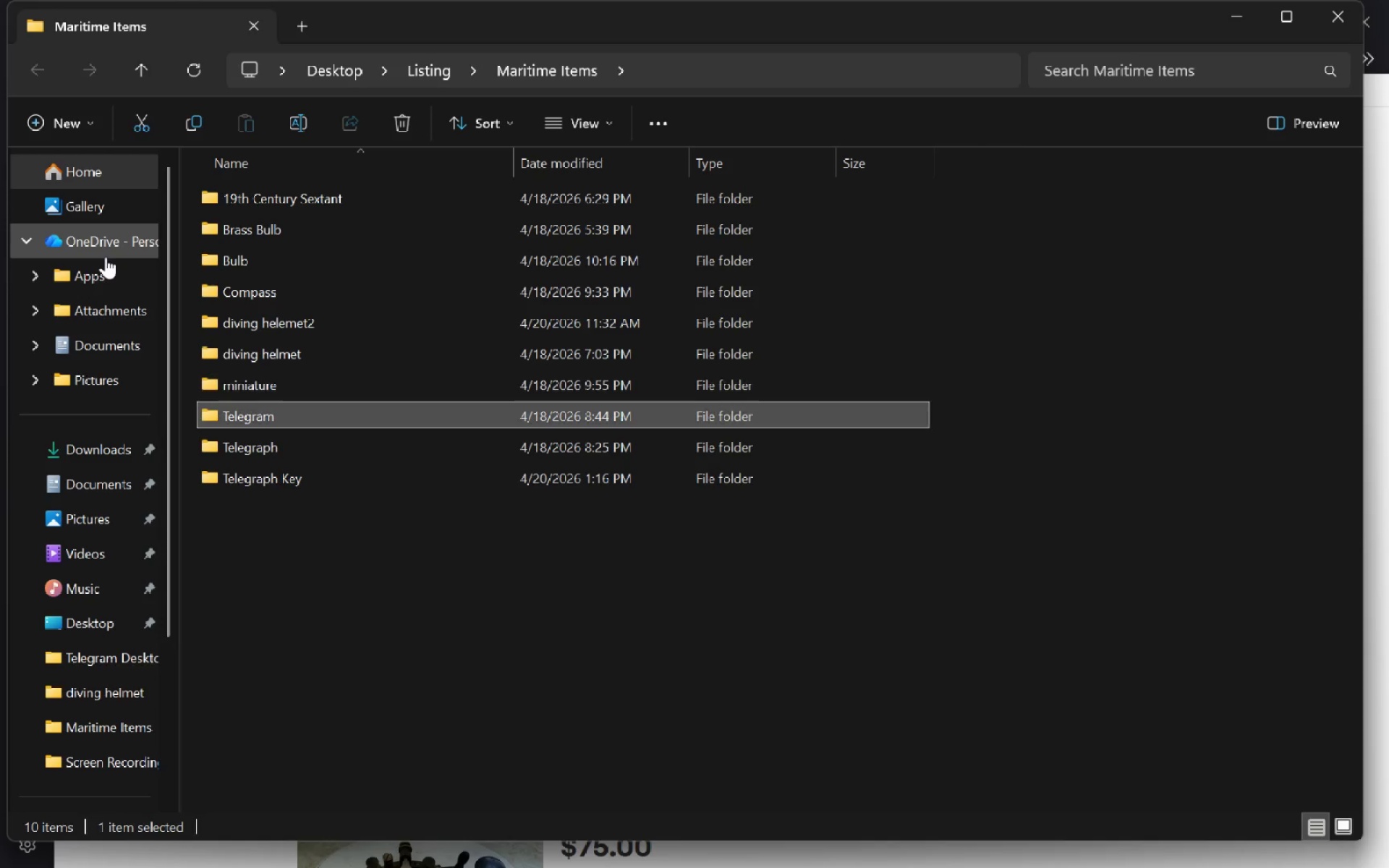 
key(ArrowDown)
 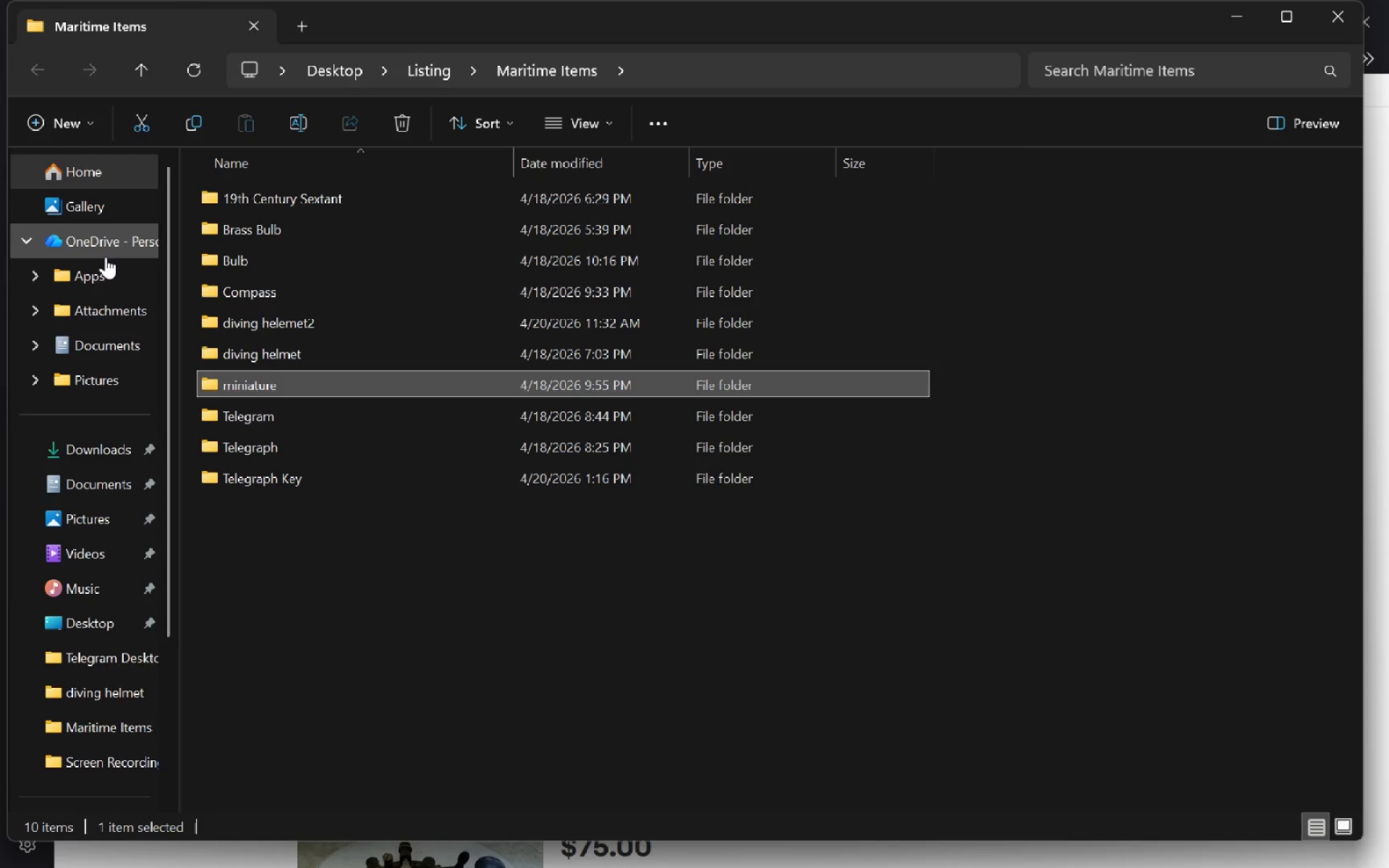 
key(ArrowUp)
 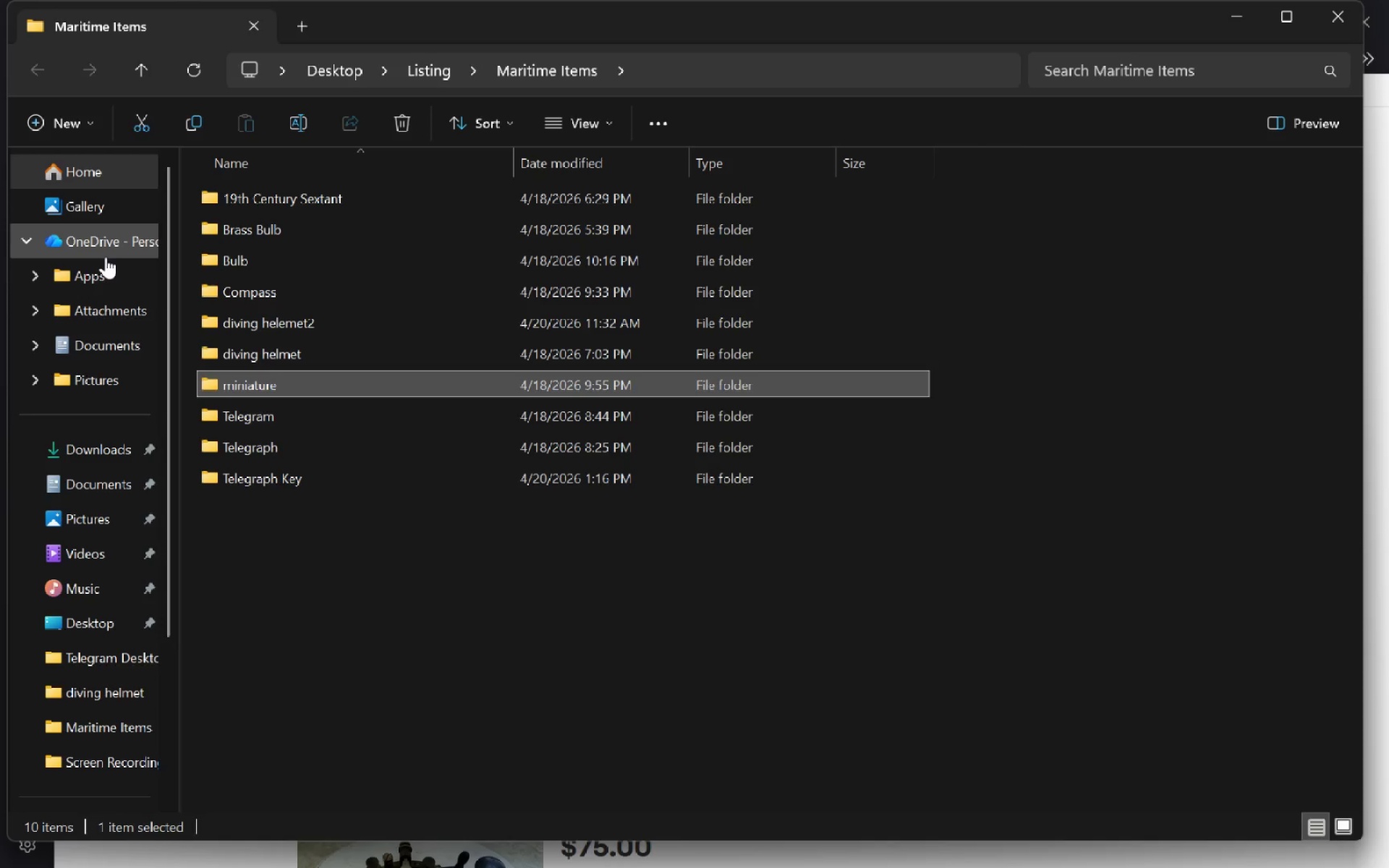 
key(ArrowDown)
 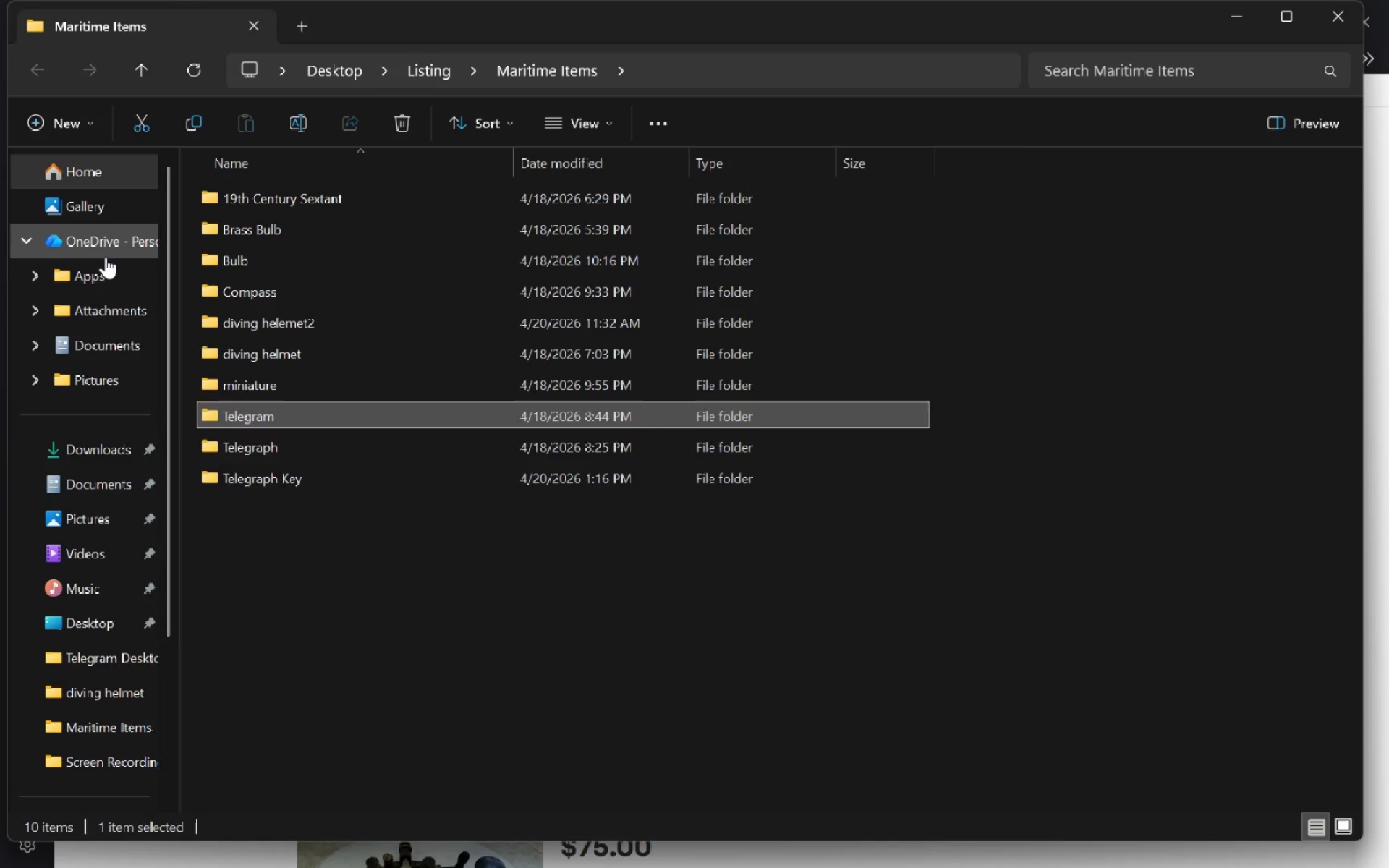 
key(ArrowDown)
 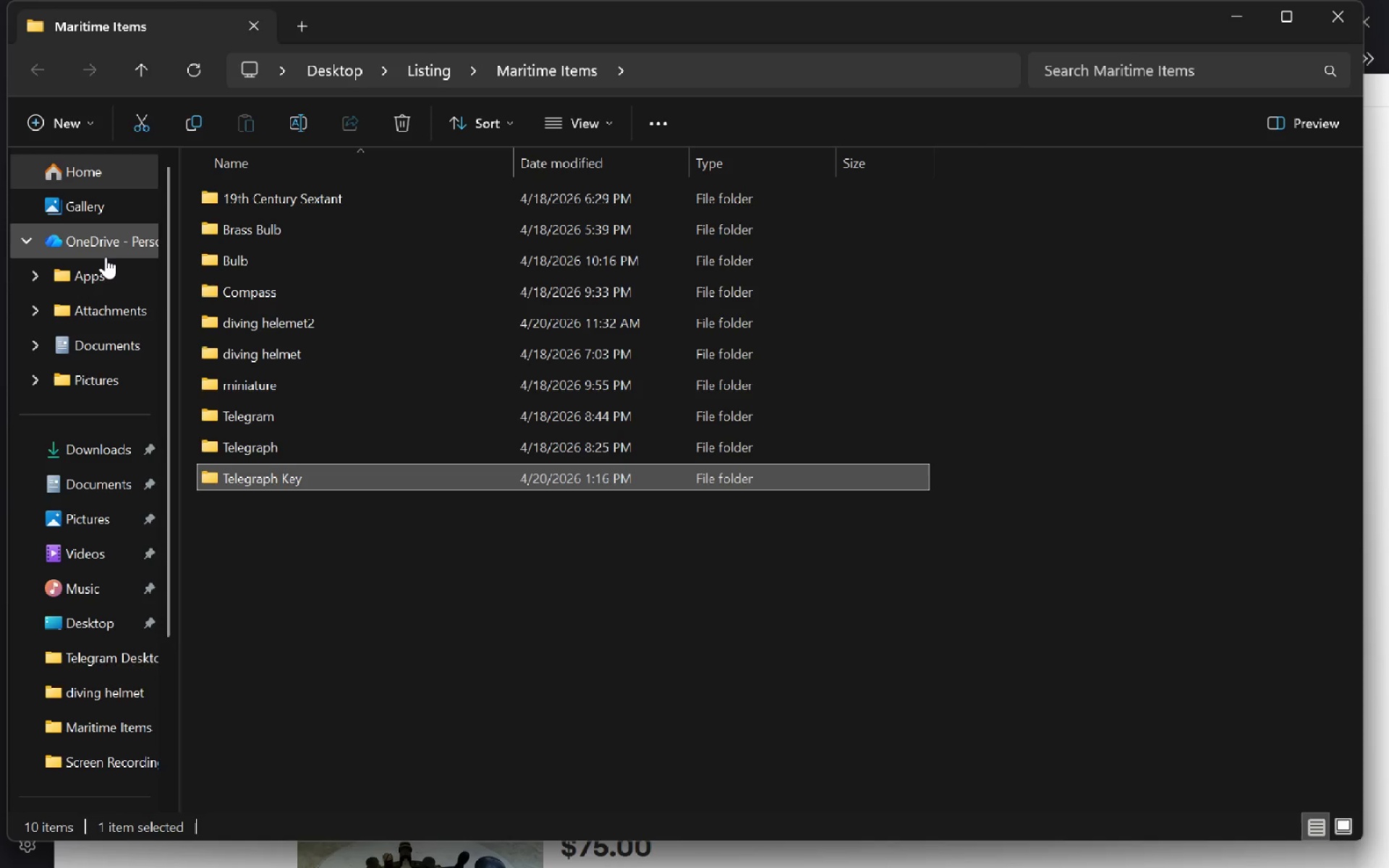 
key(ArrowDown)
 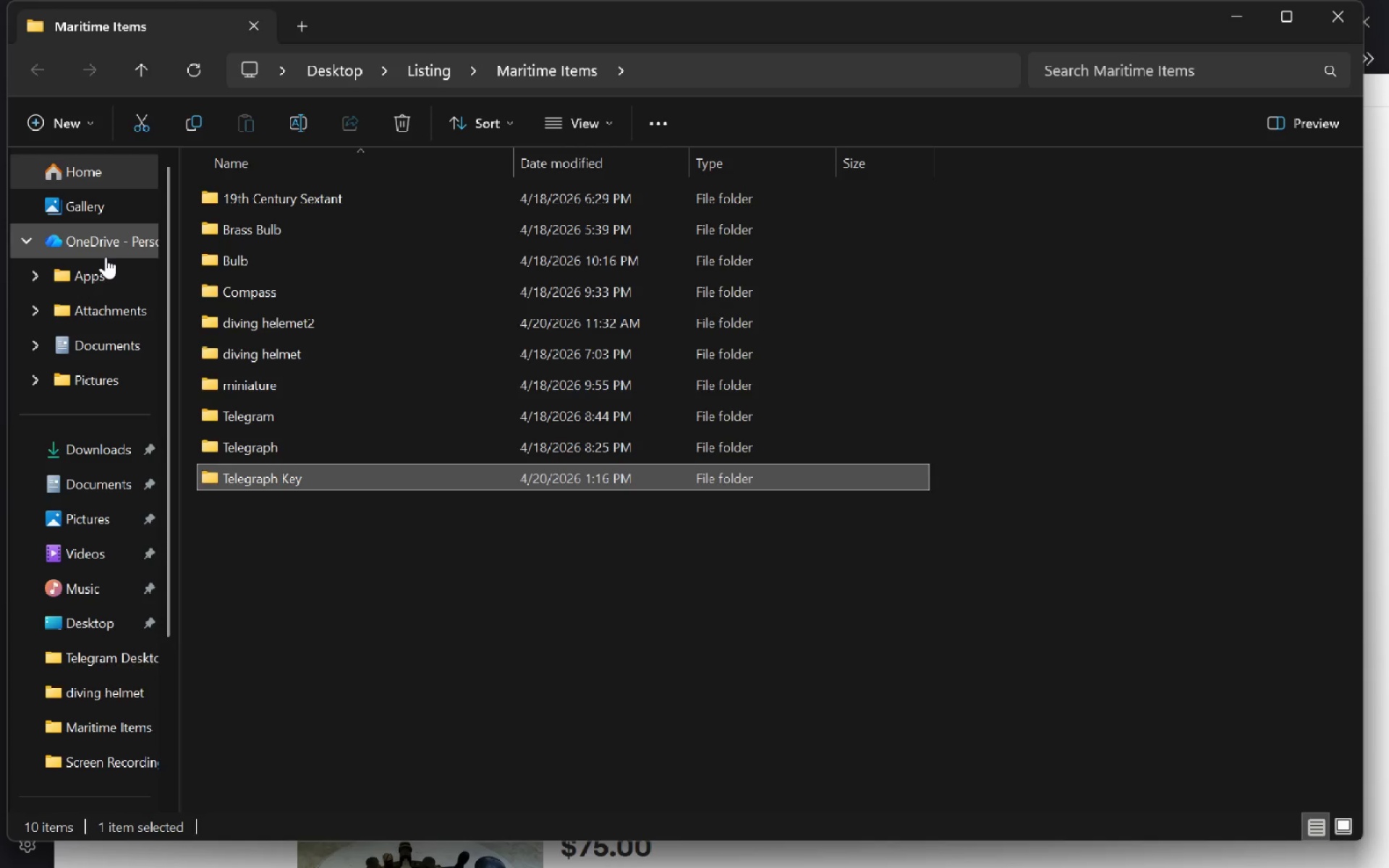 
hold_key(key=Enter, duration=4.39)
 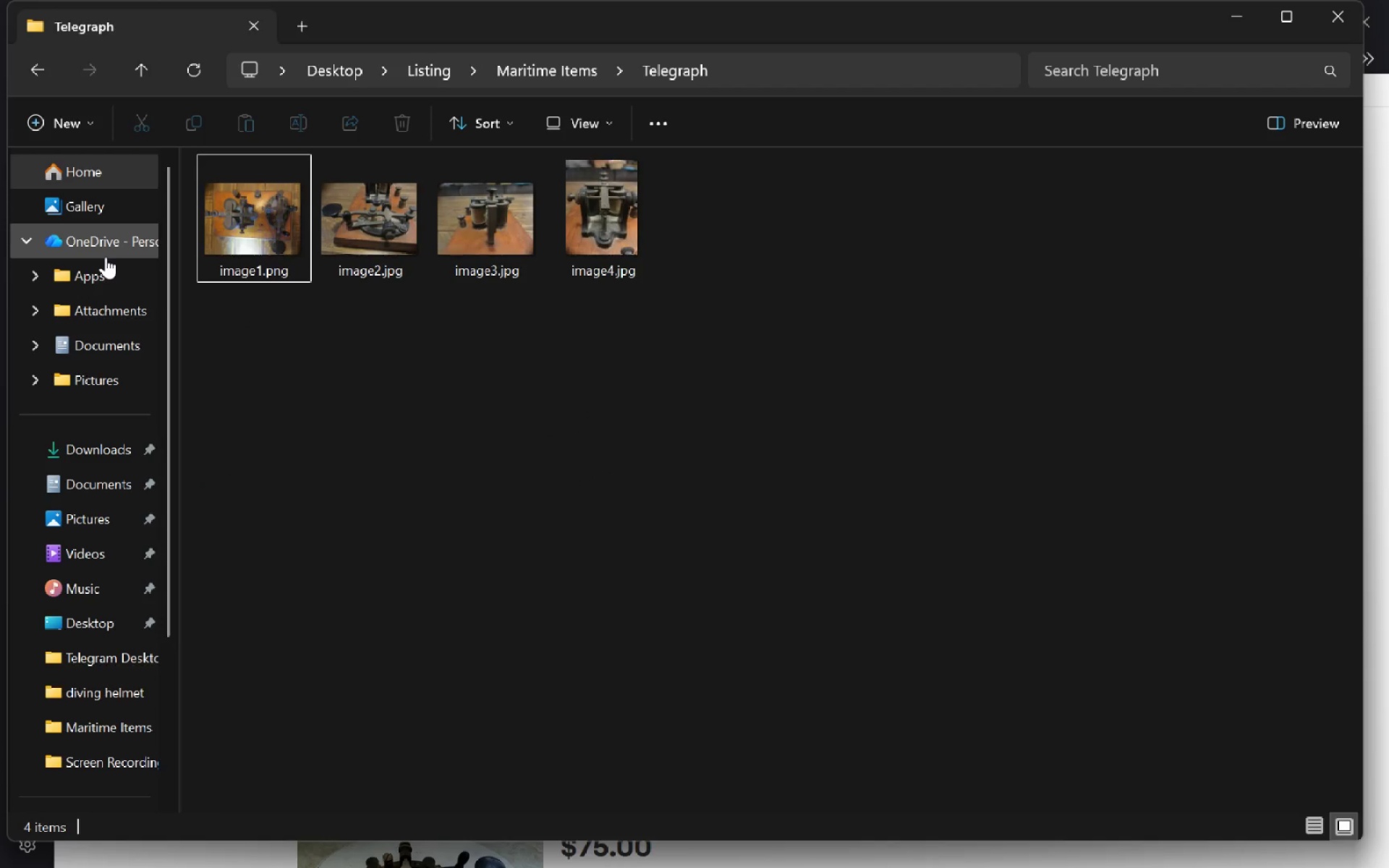 
key(Space)
 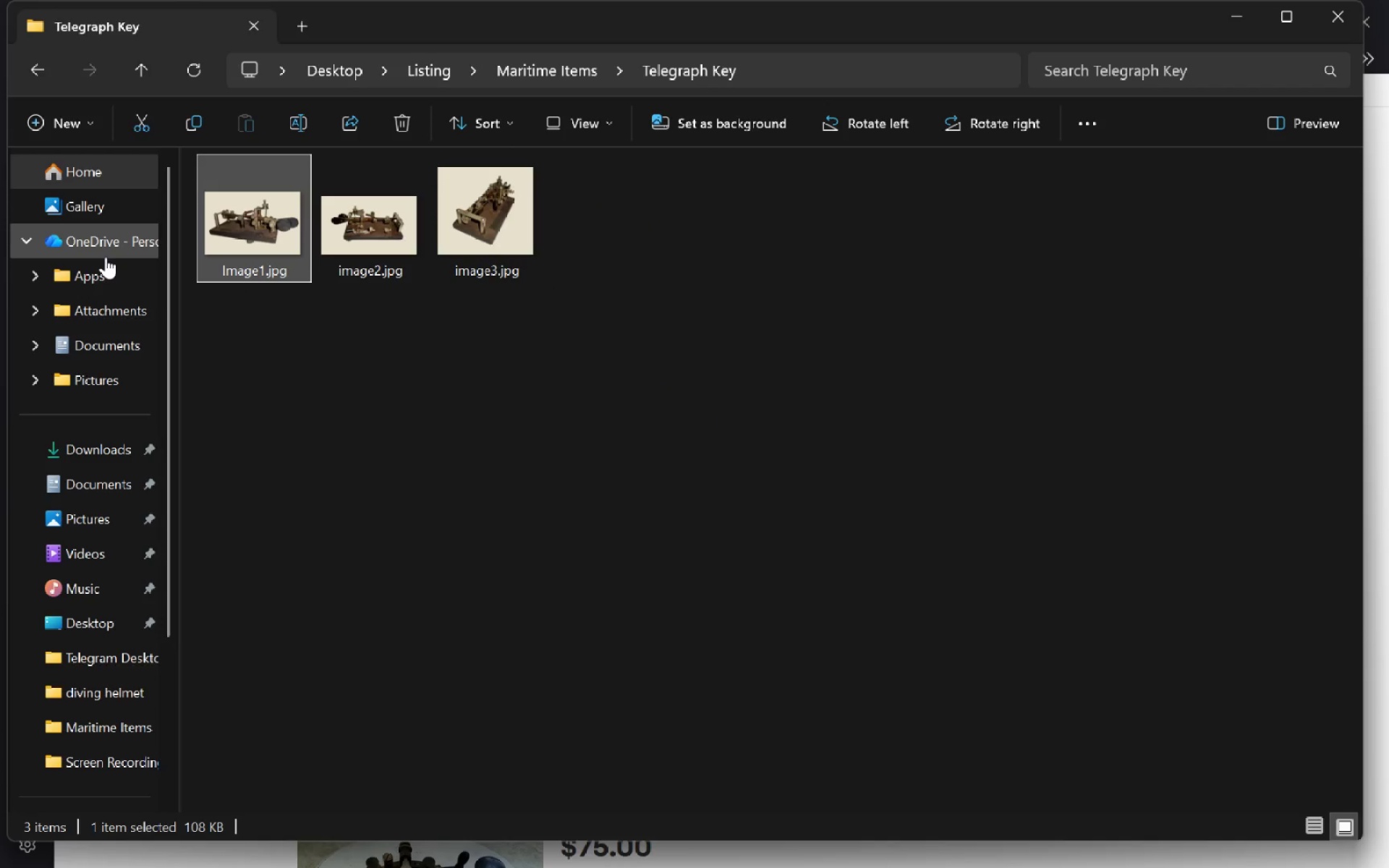 
key(Alt+ArrowLeft)
 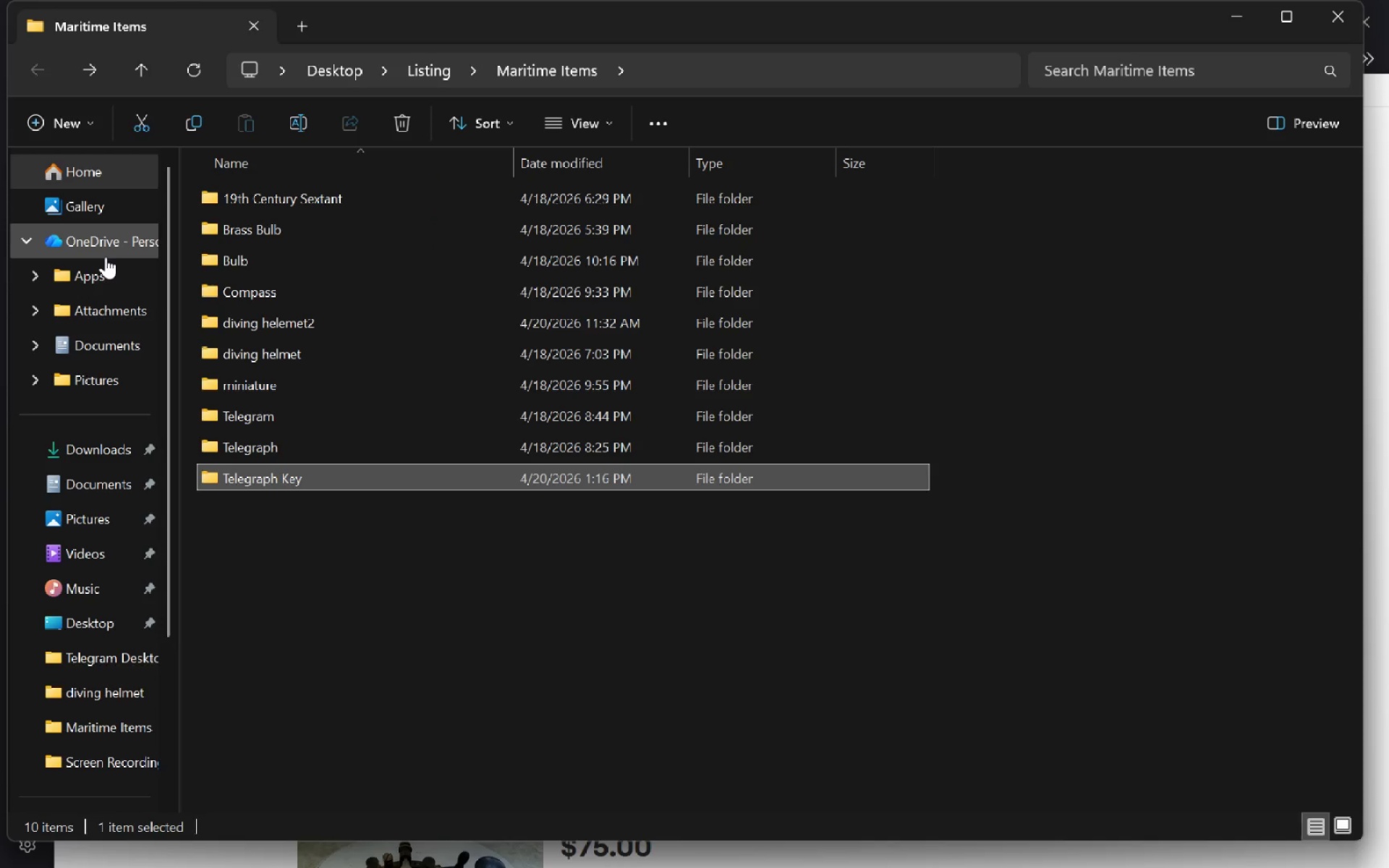 
key(ArrowDown)
 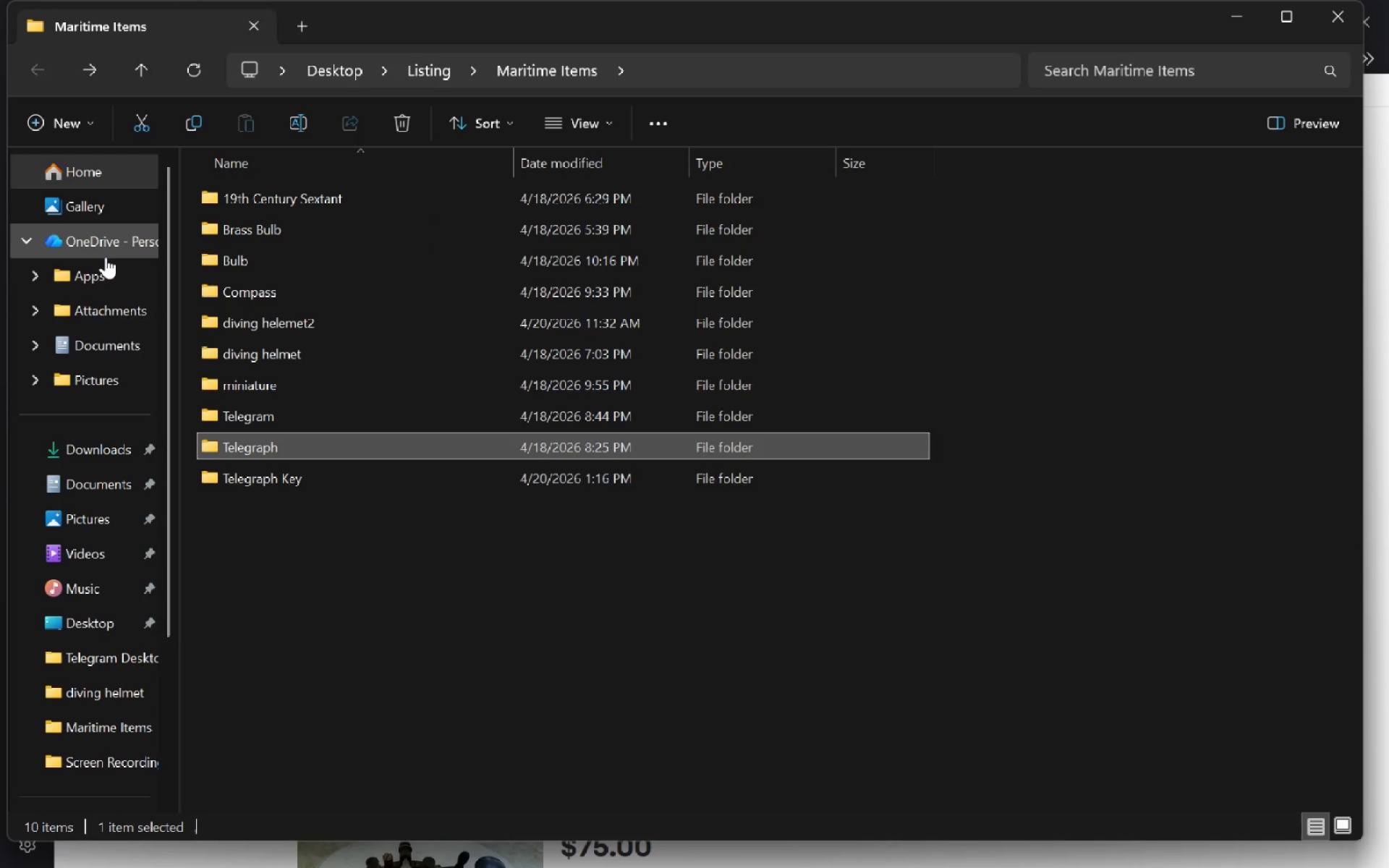 
key(ArrowUp)
 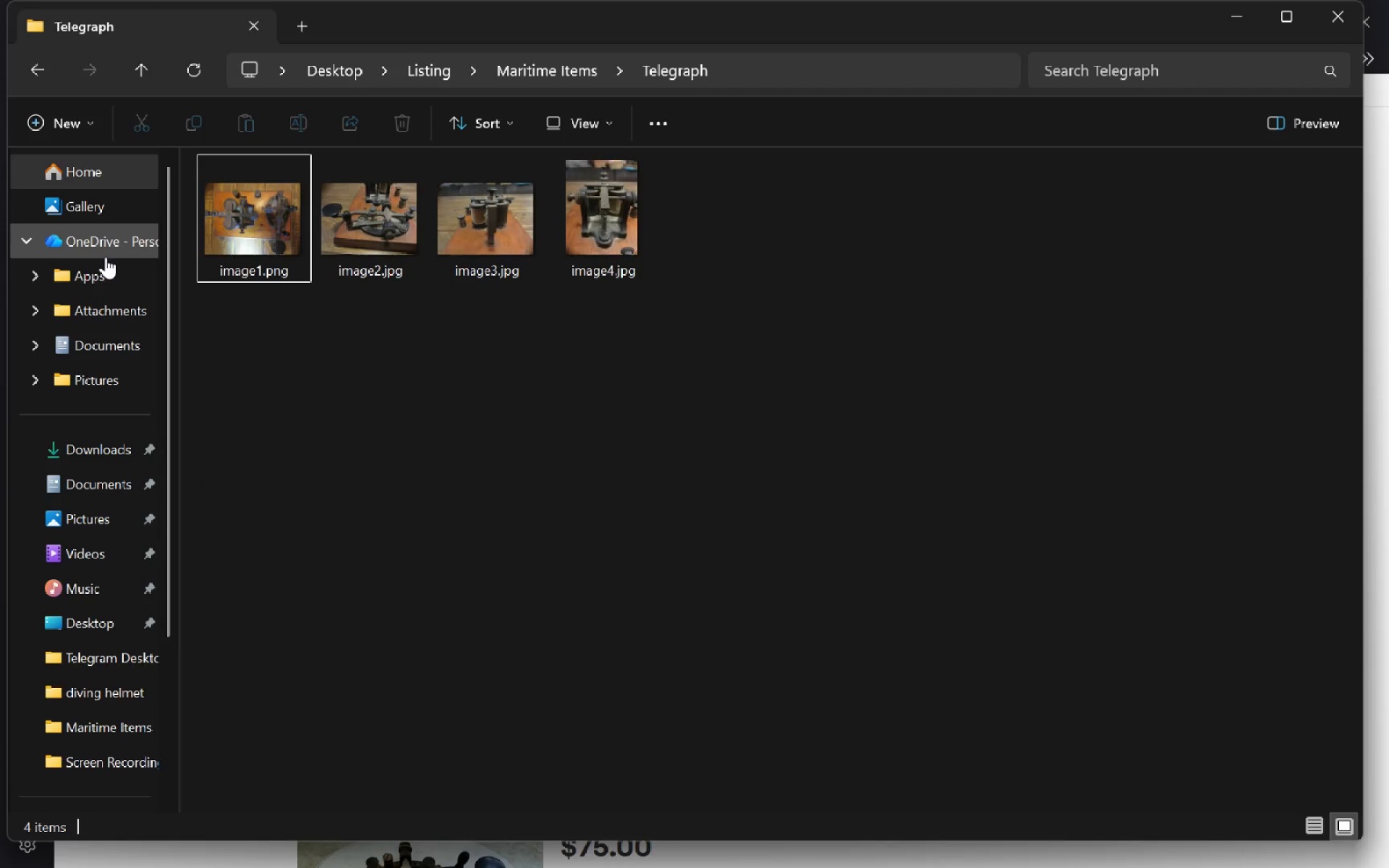 
key(Space)
 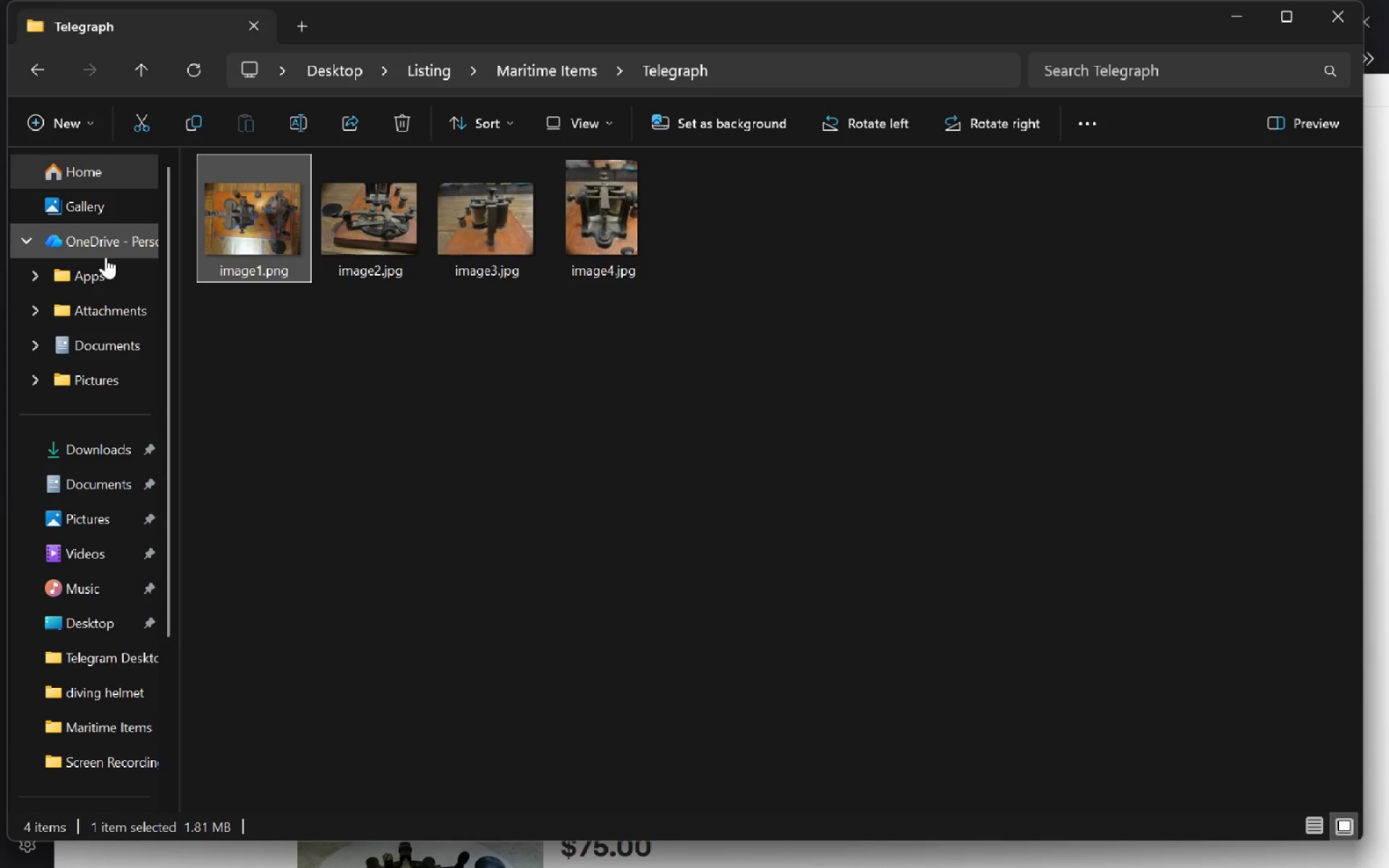 
key(Alt+AltLeft)
 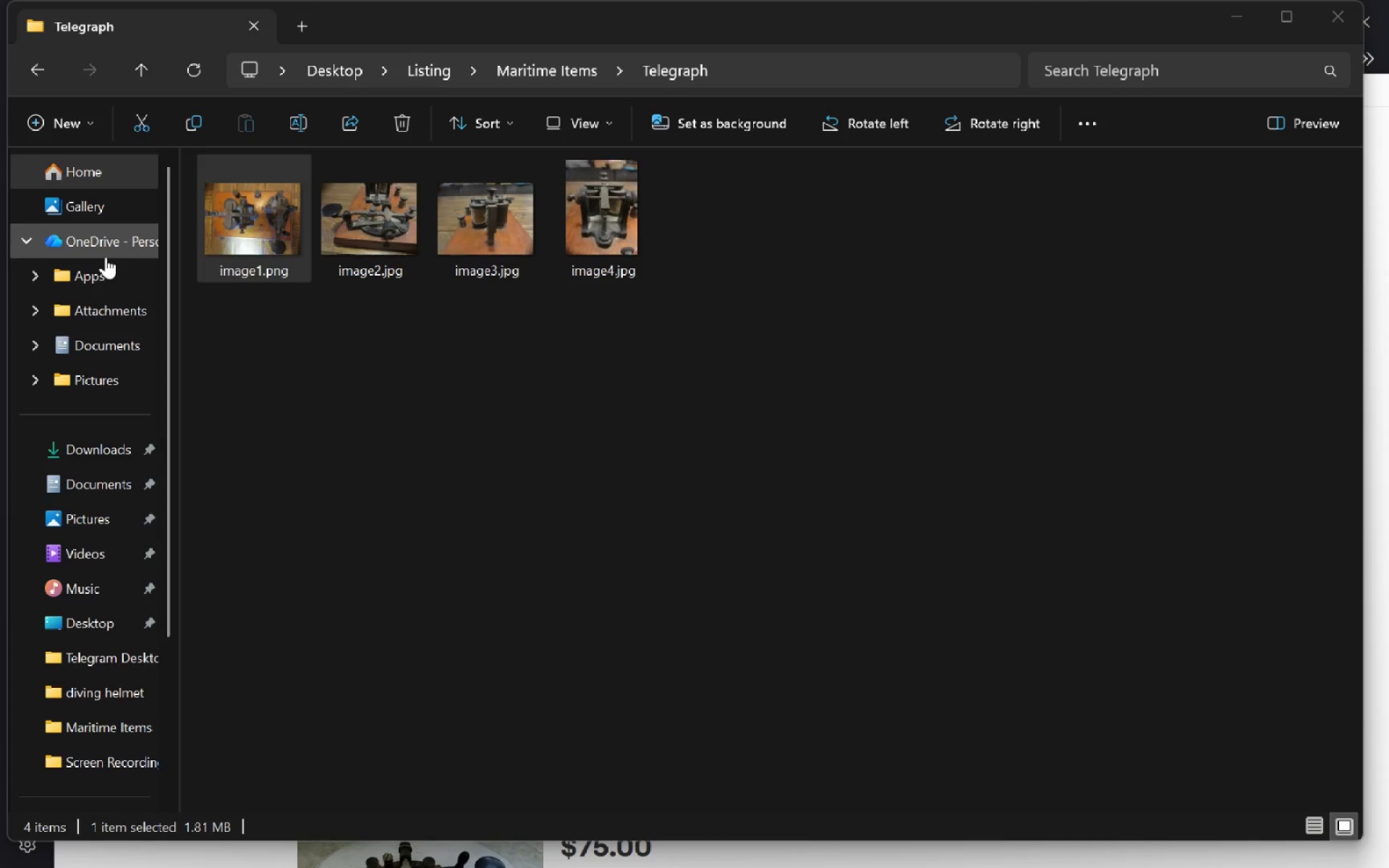 
key(Alt+Tab)
 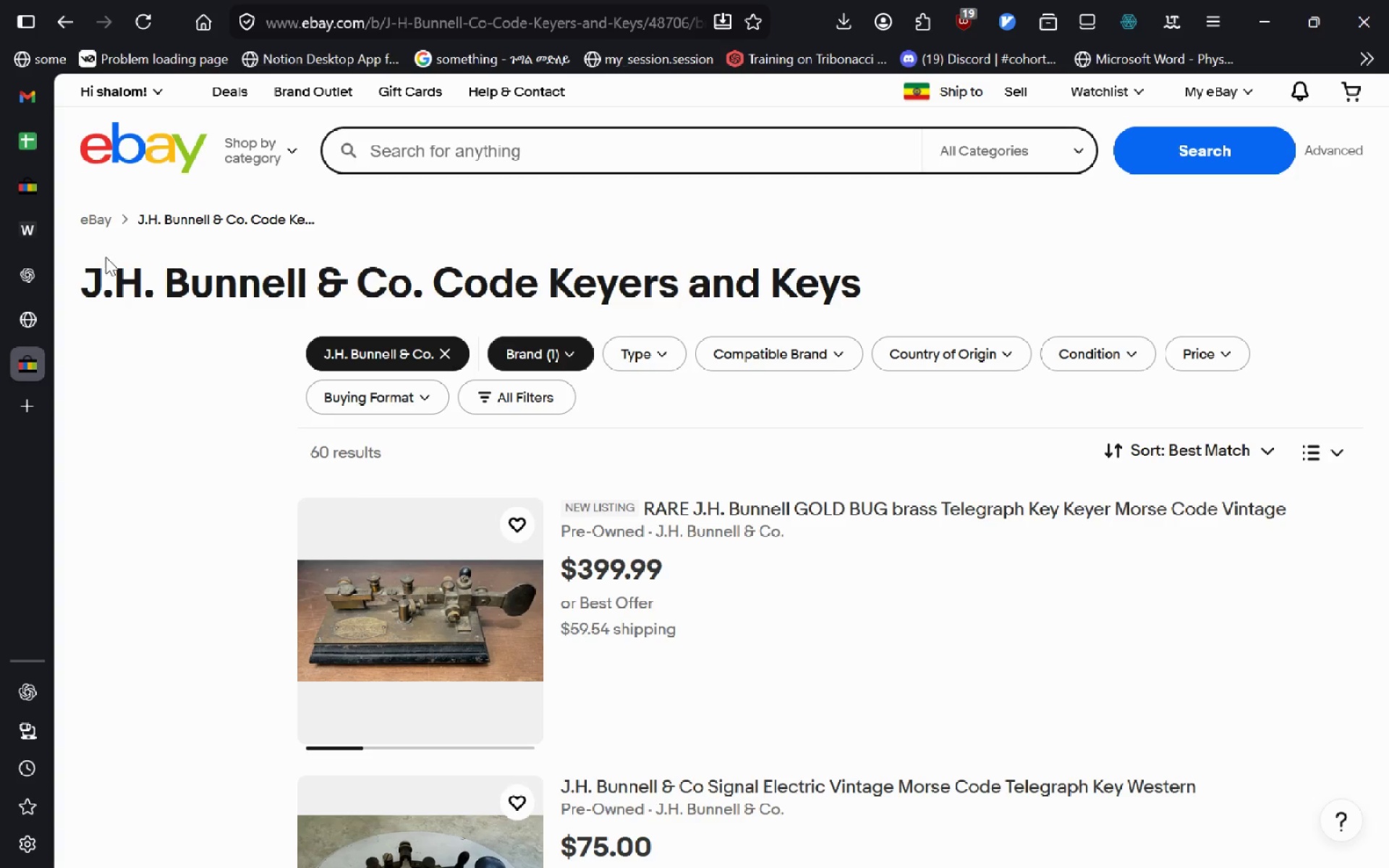 
key(Control+T)
 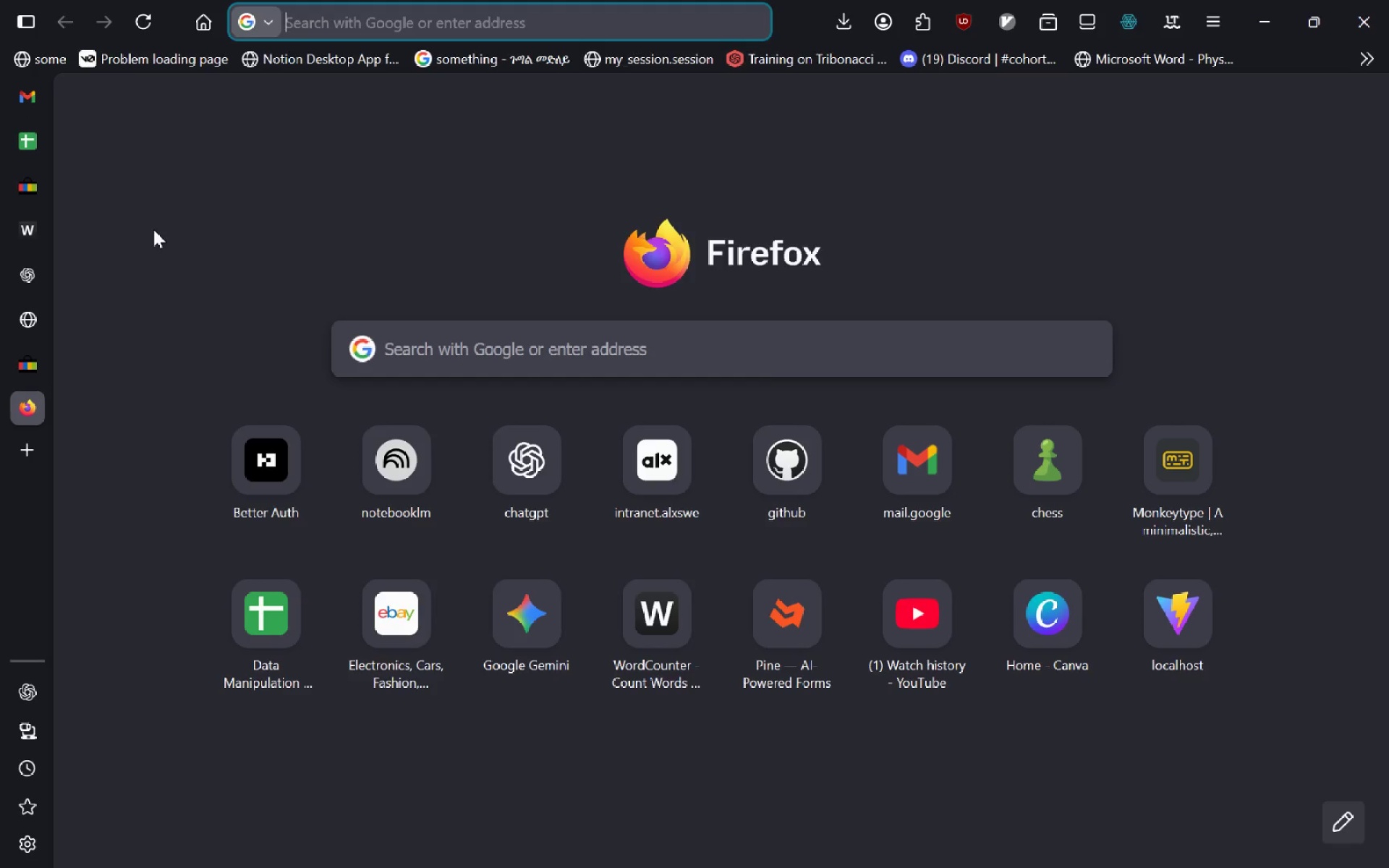 
type(li)
 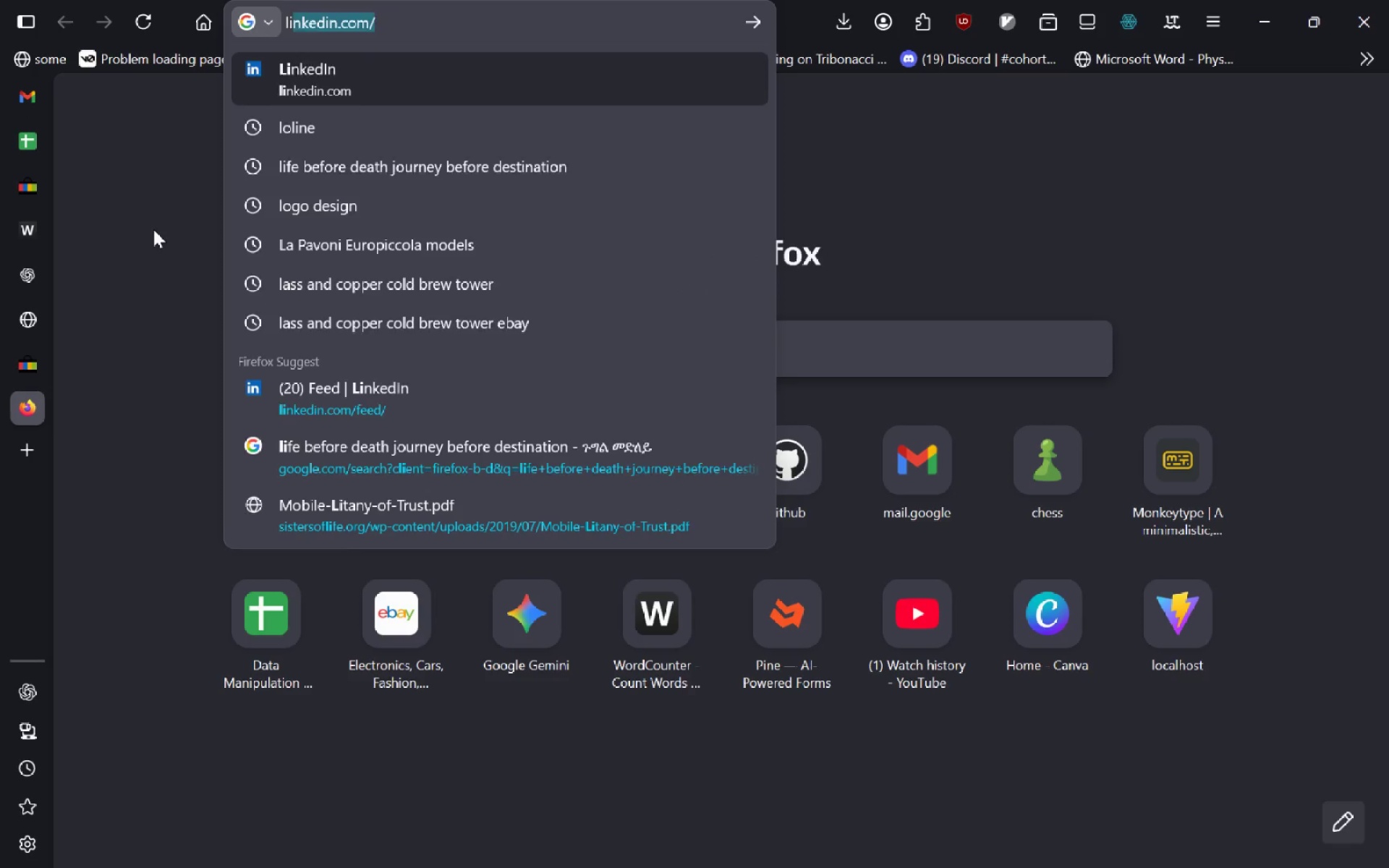 
key(Control+Backspace)
 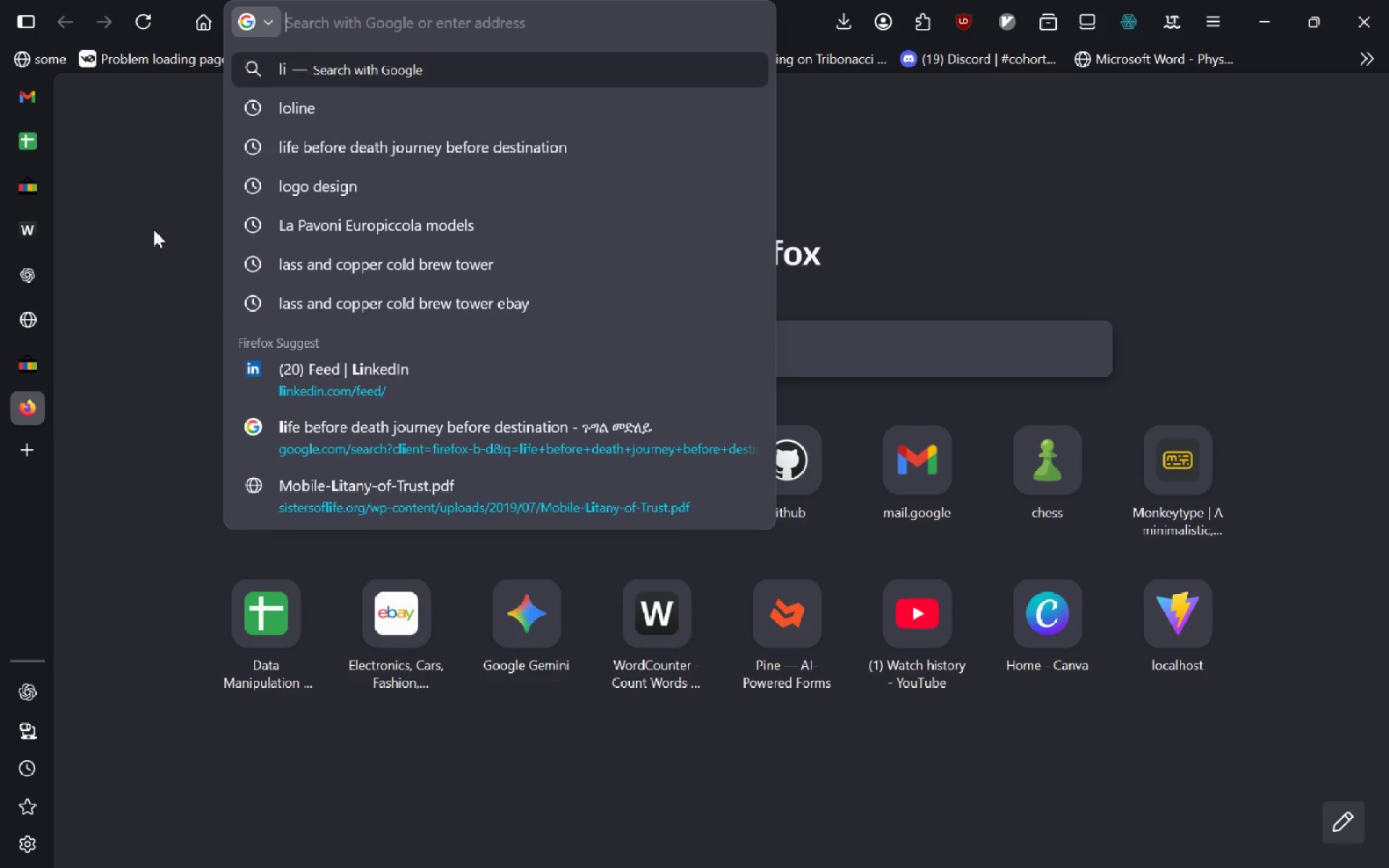 
key(Control+Backspace)
 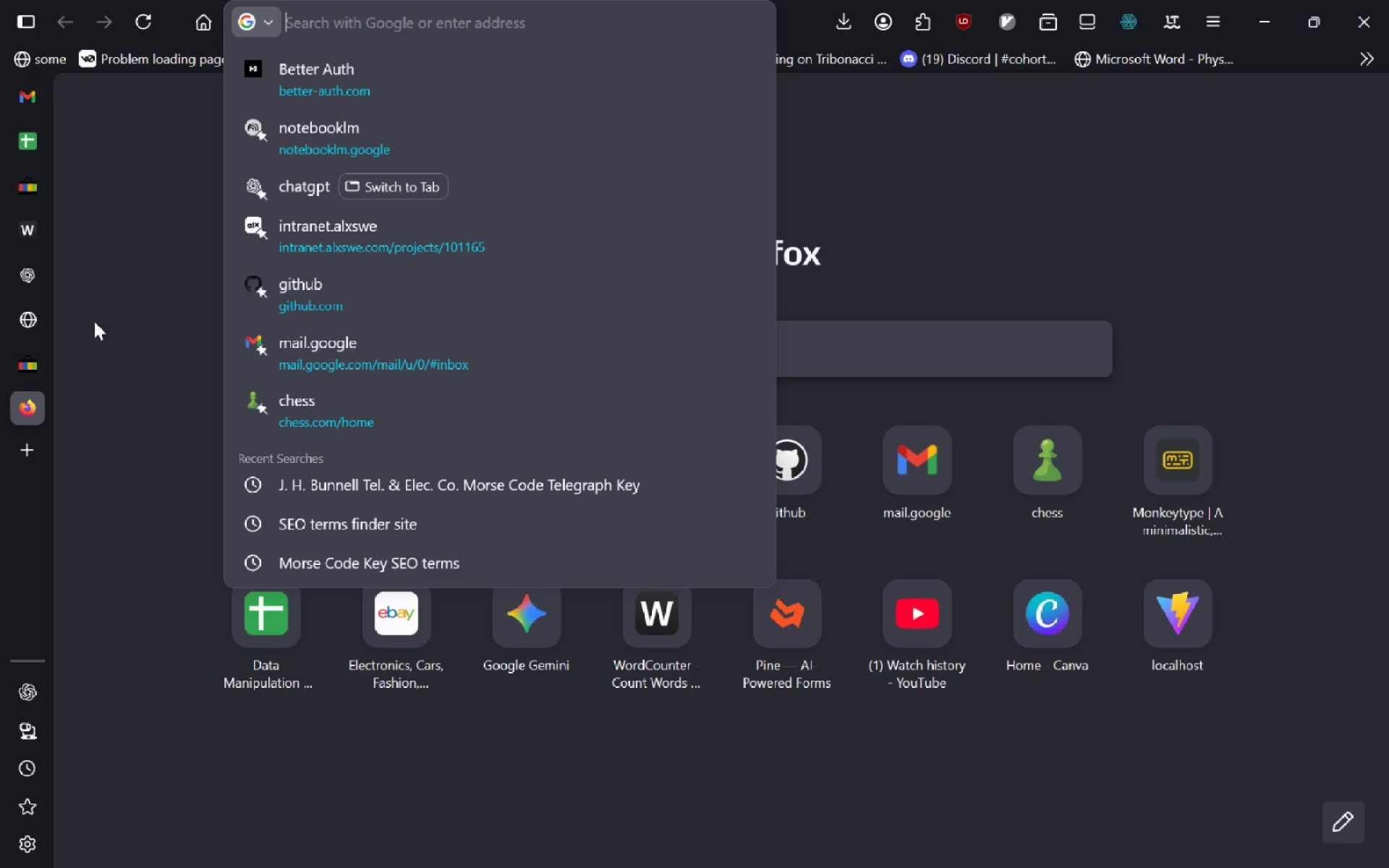 
left_click([33, 350])
 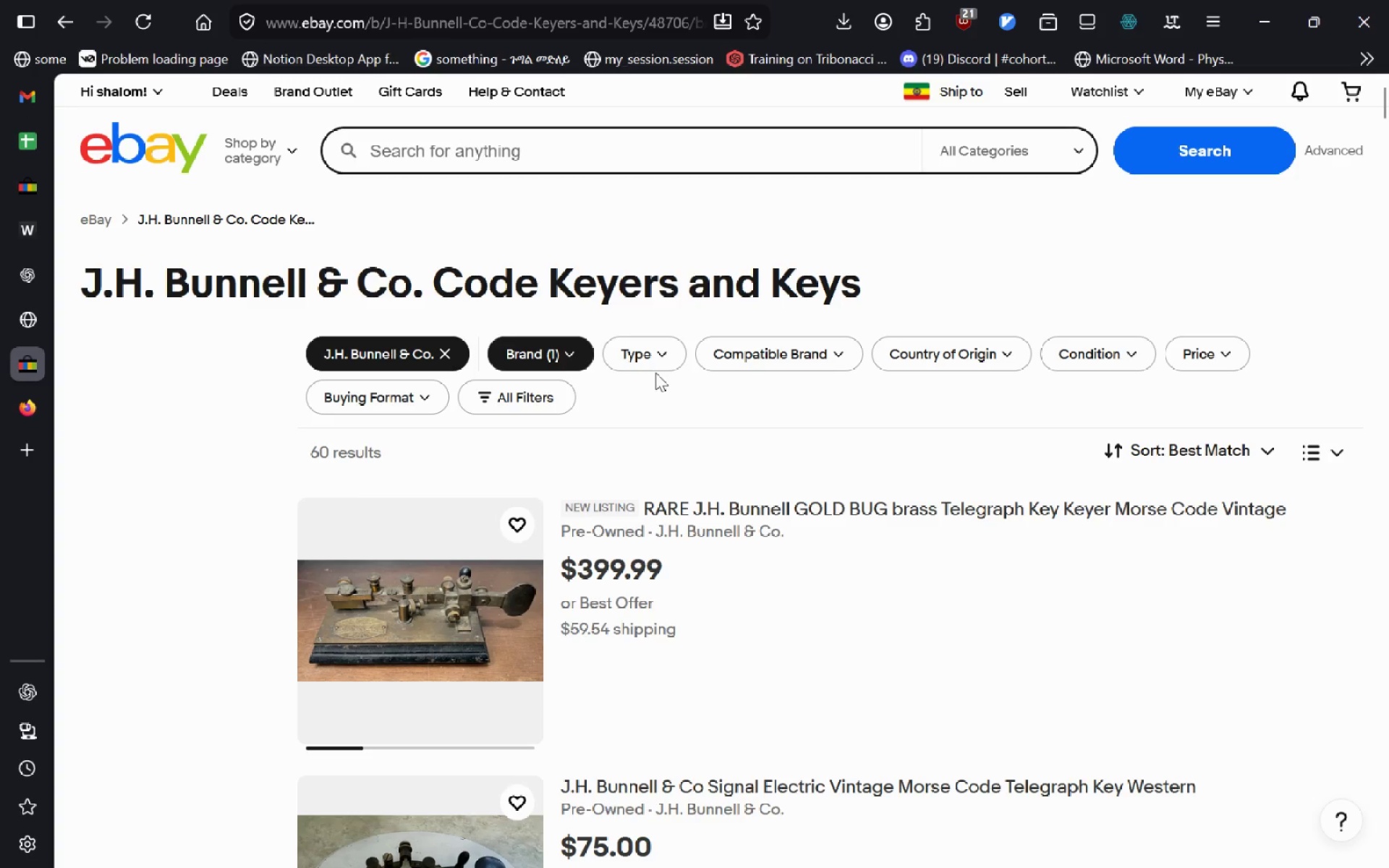 
key(D)
 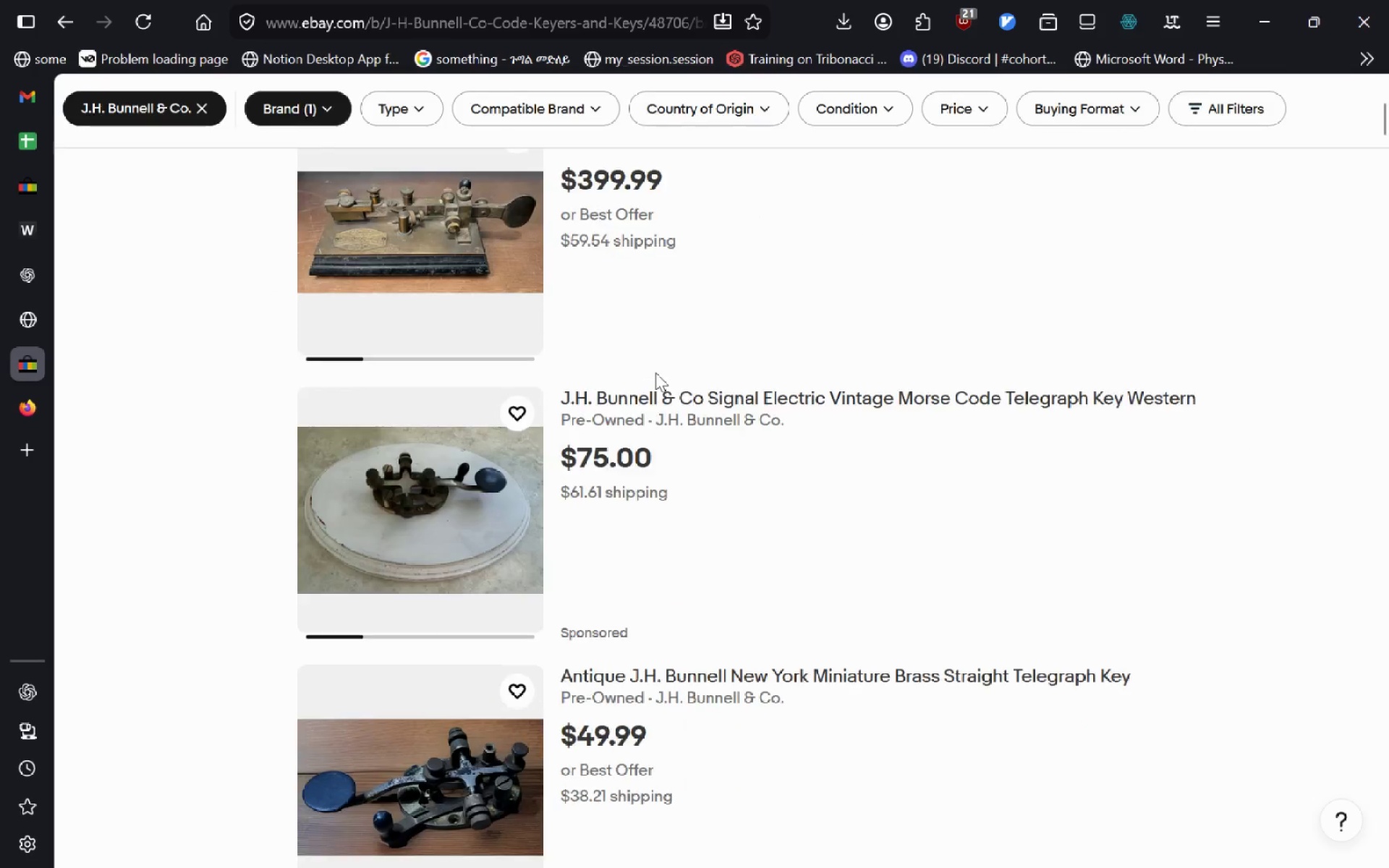 
key(Alt+D)
 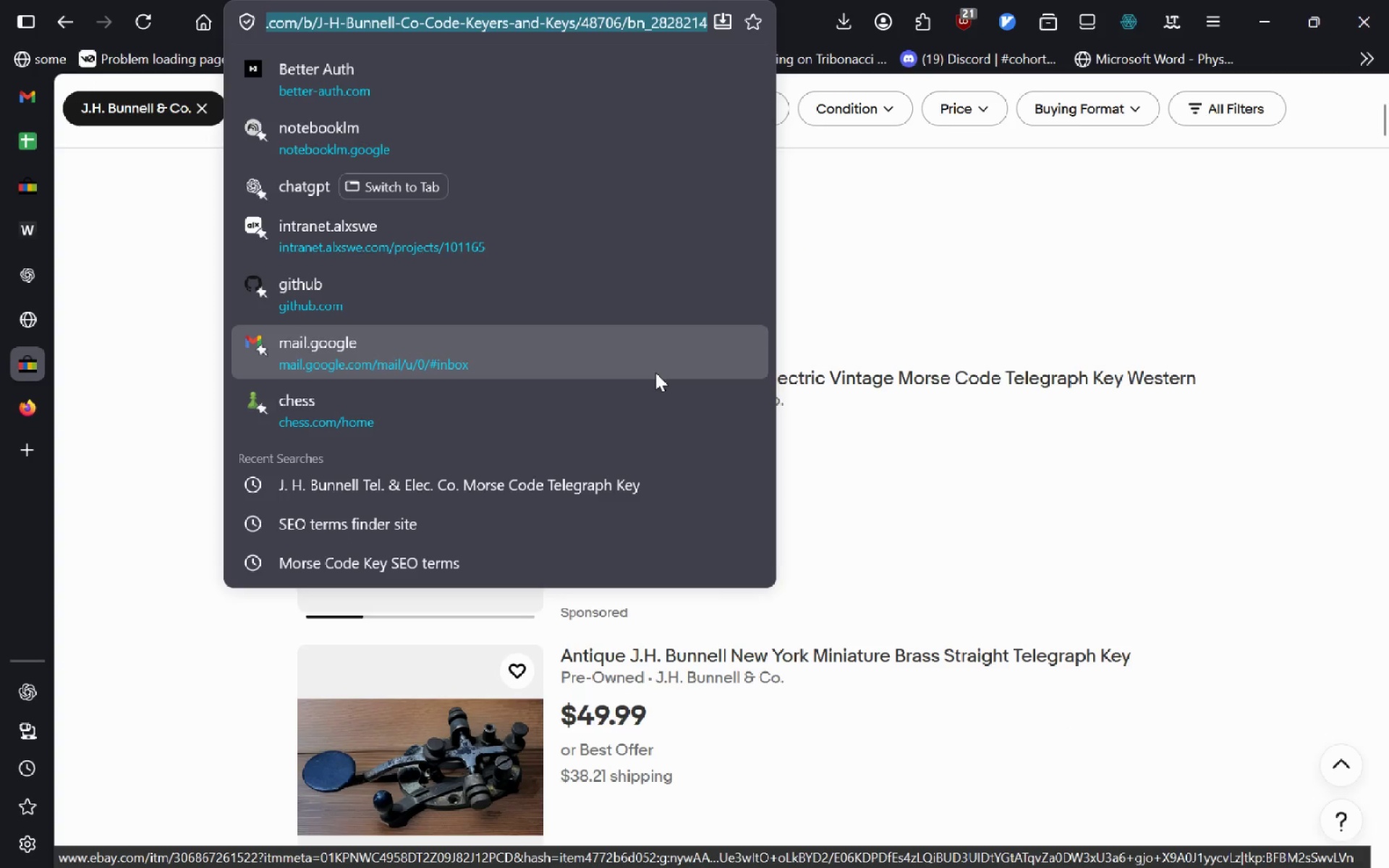 
key(Alt+Enter)
 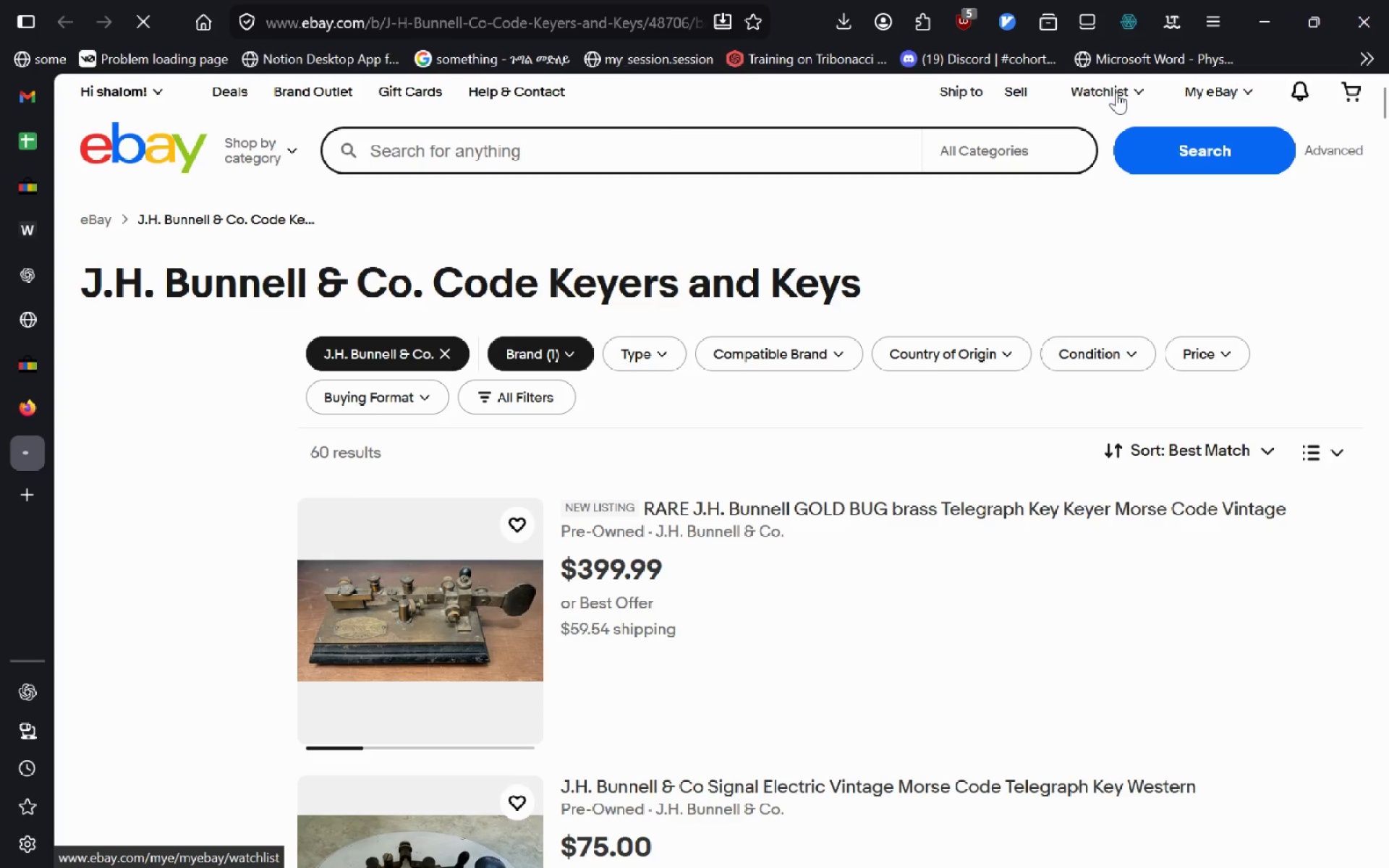 
left_click([1024, 93])
 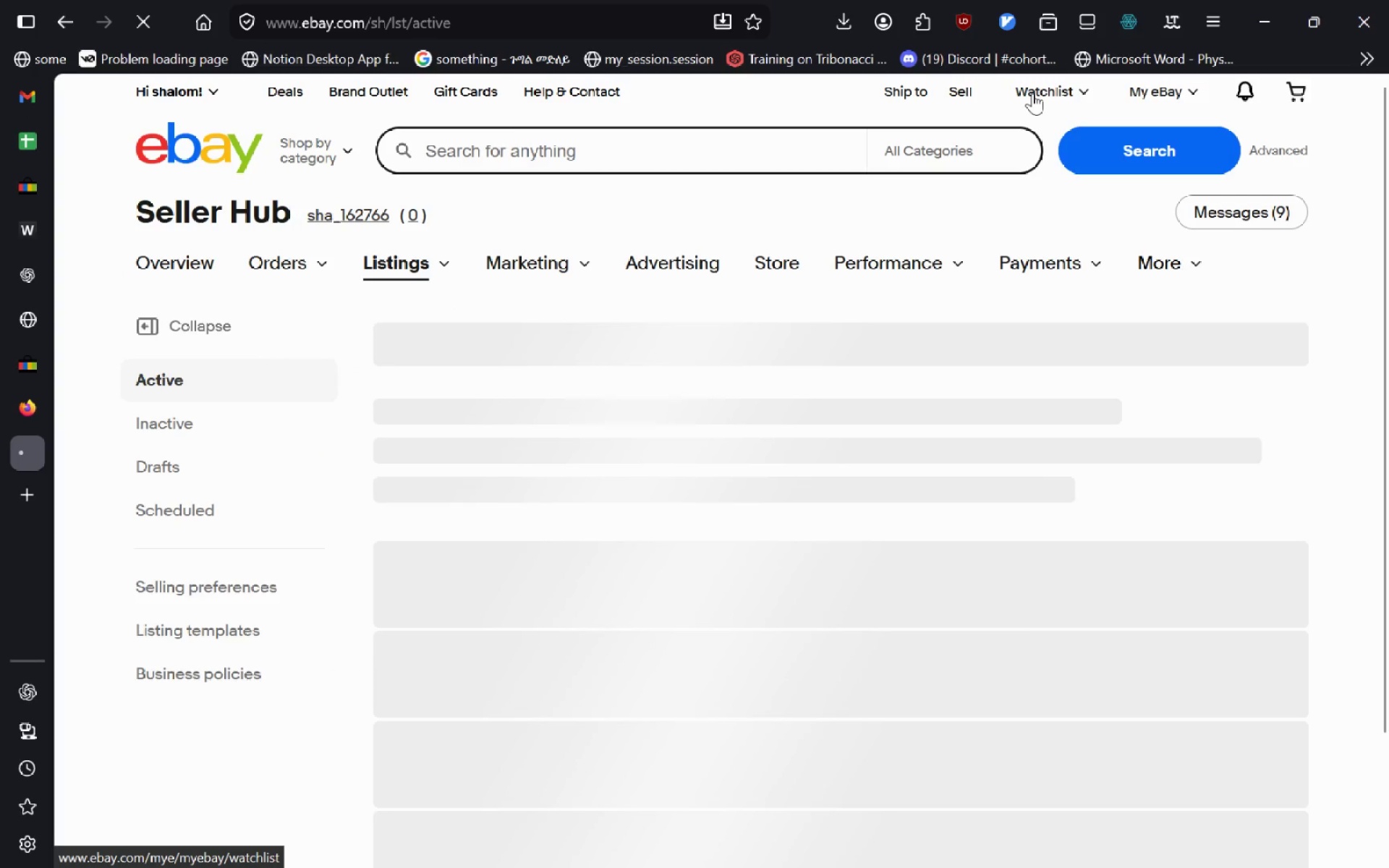 
left_click([214, 454])
 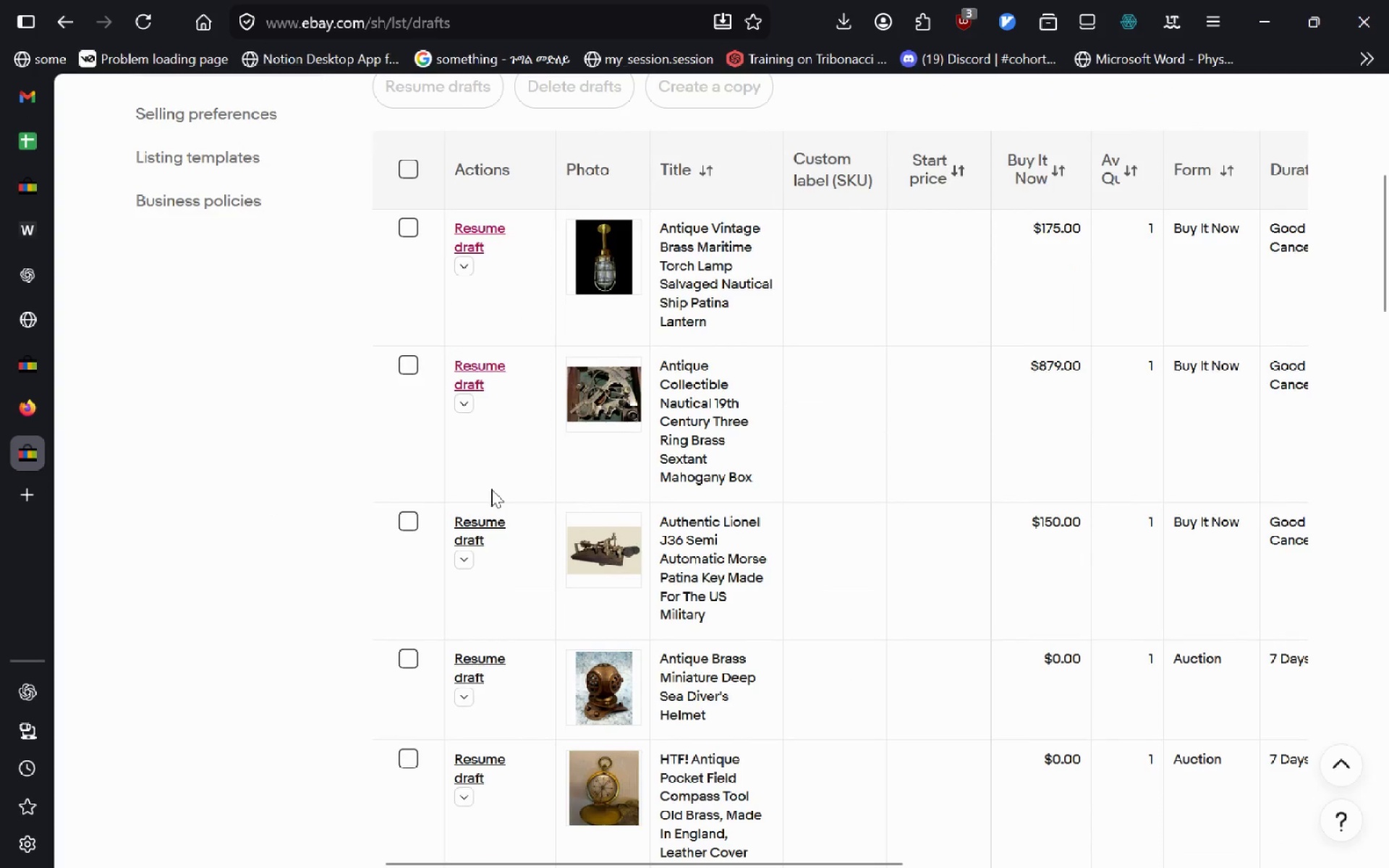 
key(VolumeUp)
 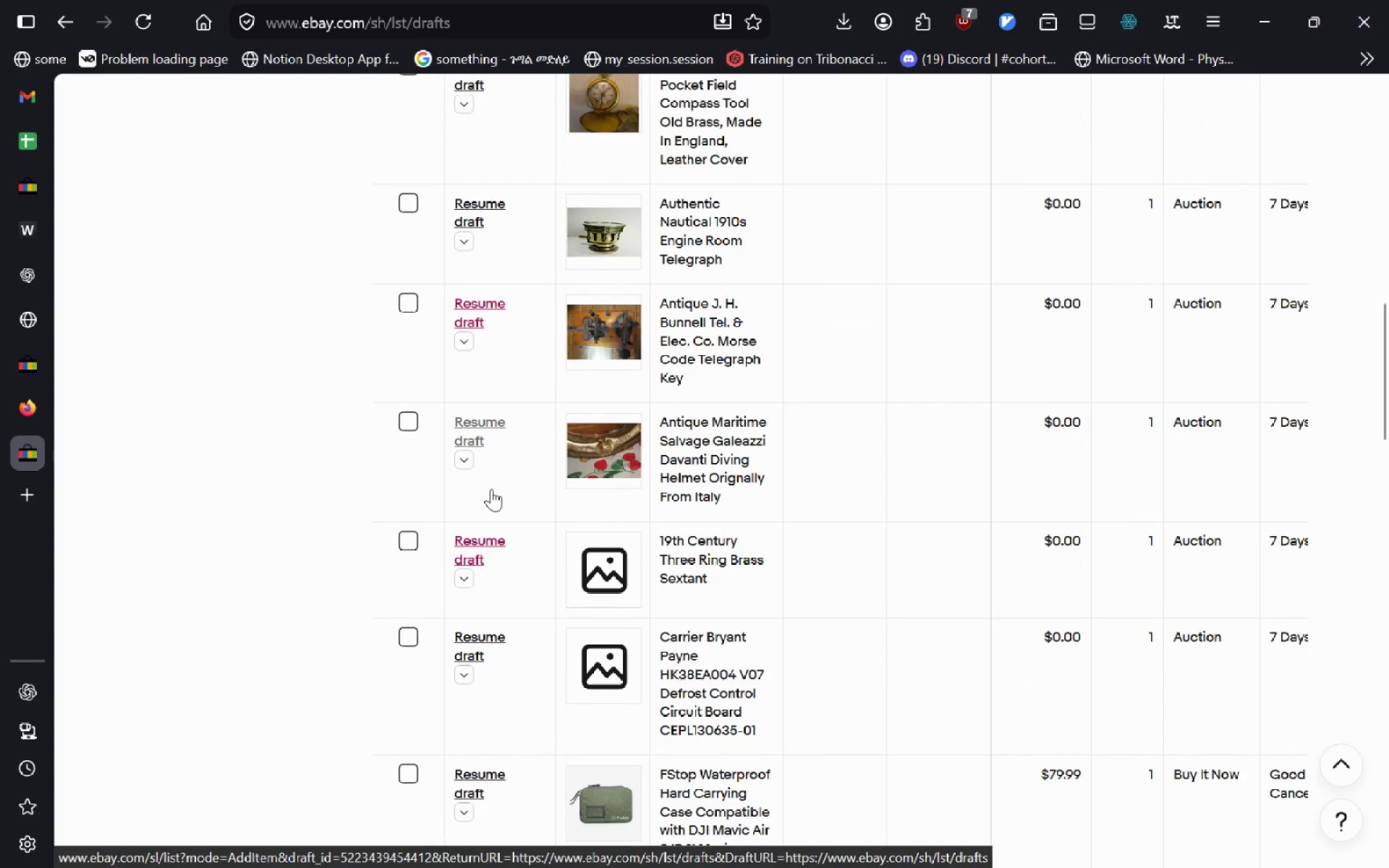 
wait(9.98)
 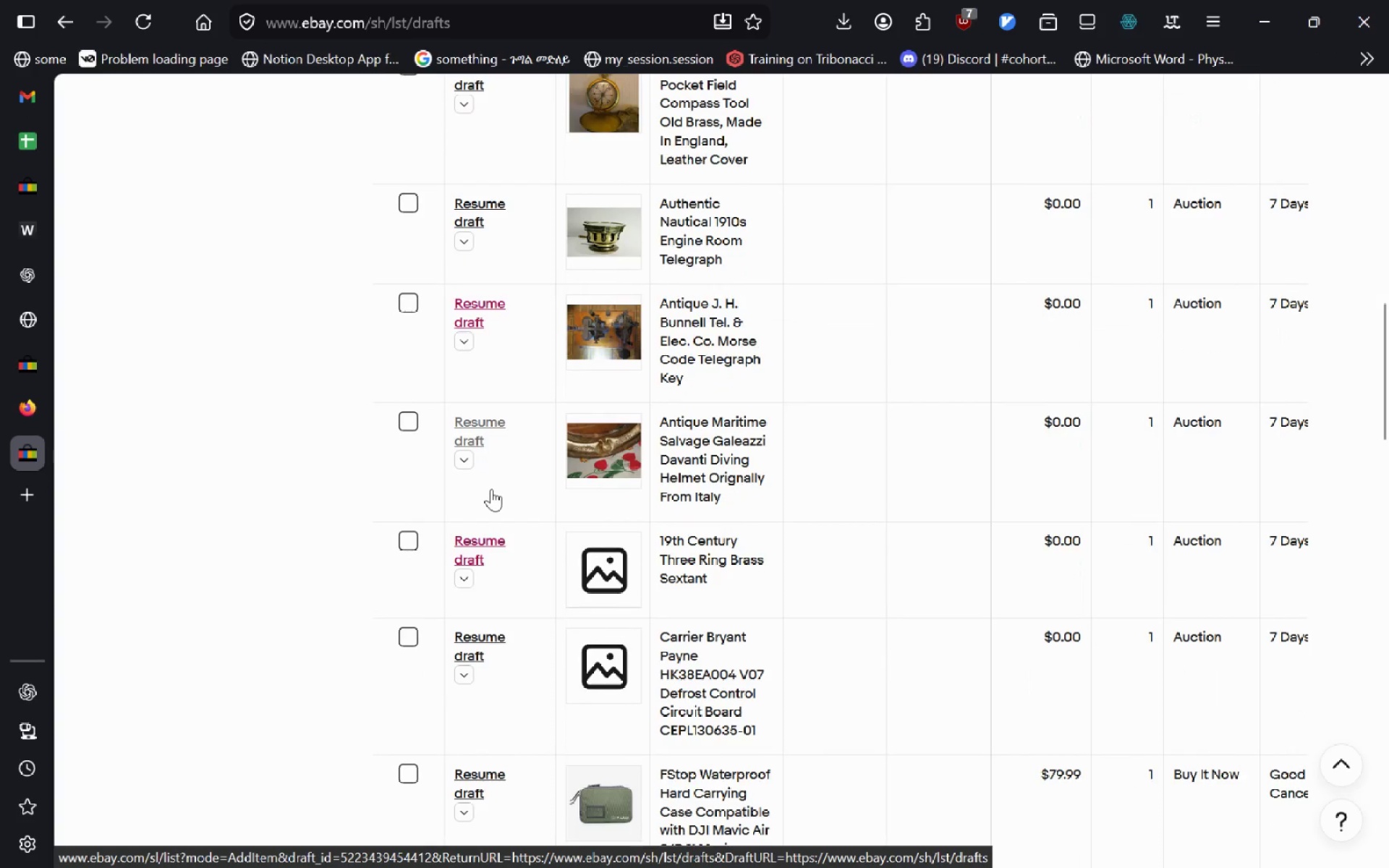 
key(VolumeUp)
 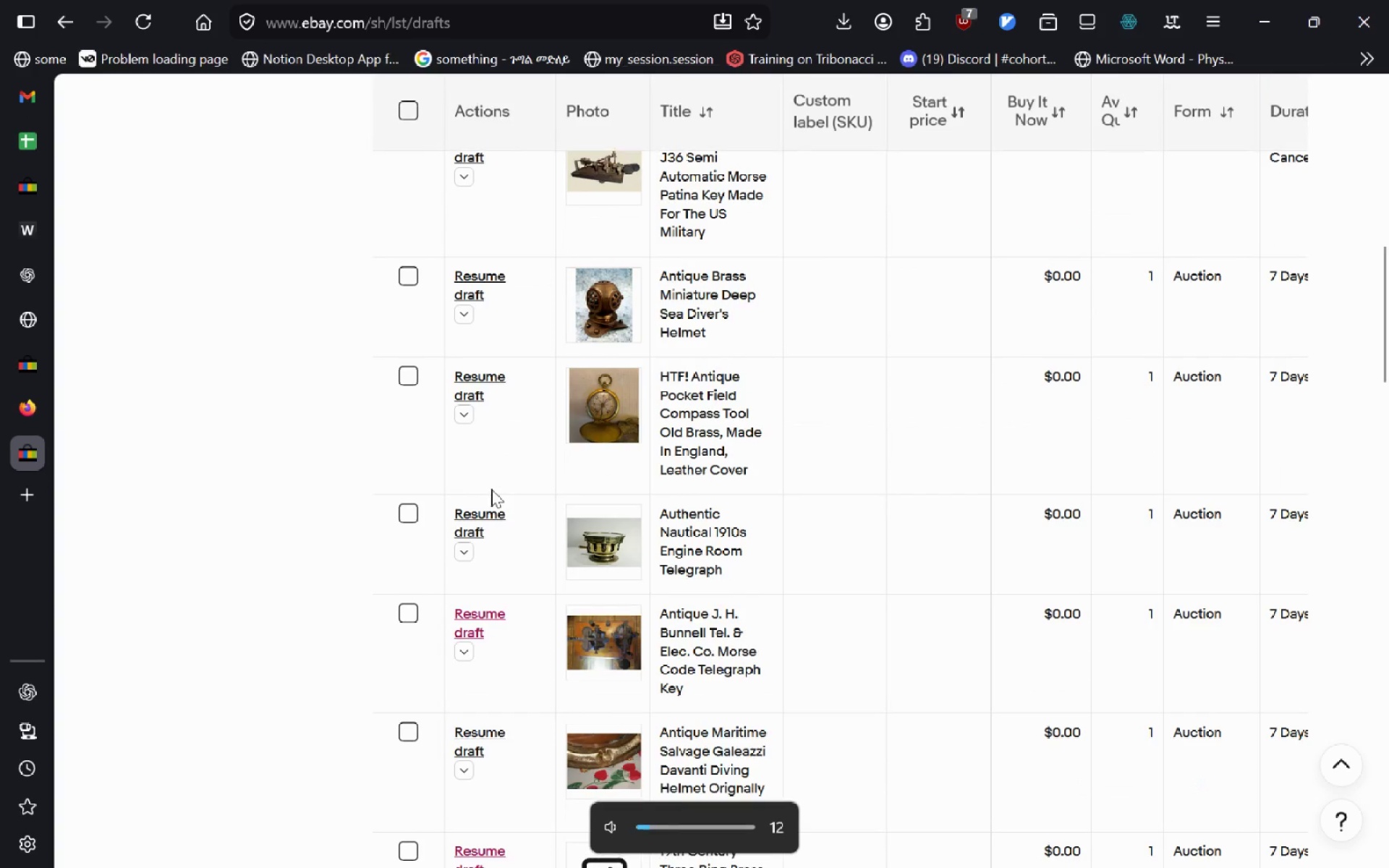 
key(VolumeUp)
 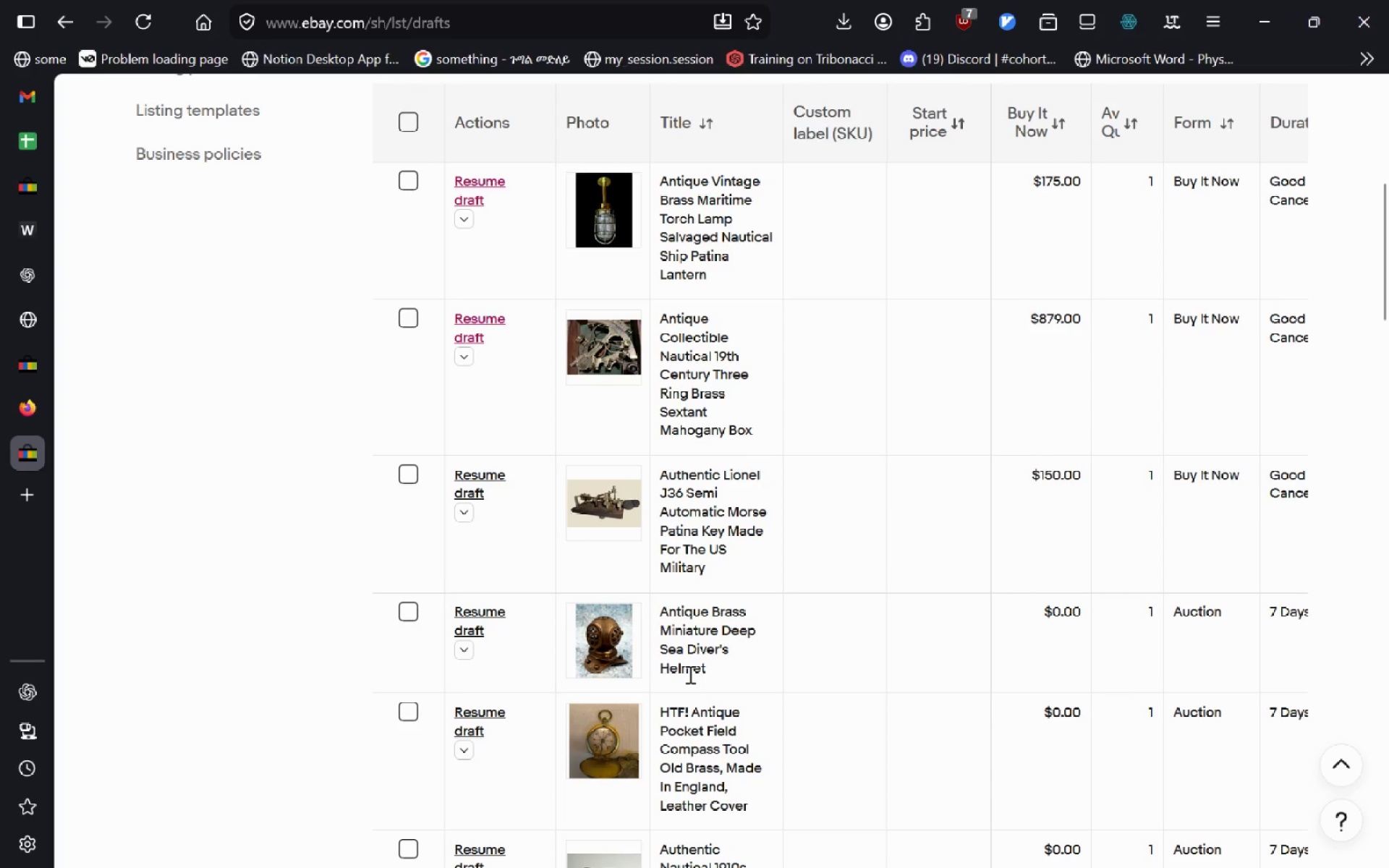 
wait(9.64)
 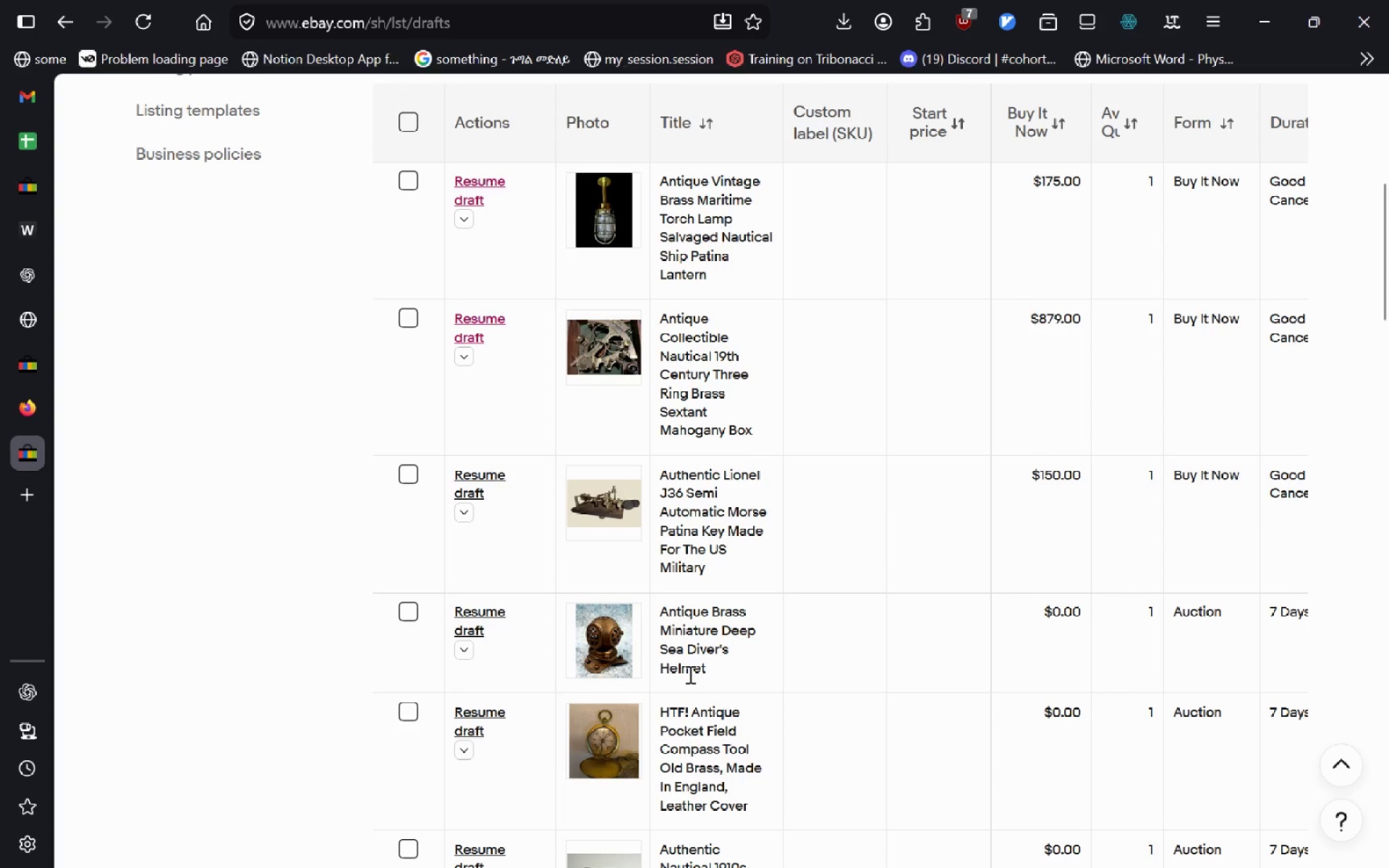 
key(Alt+Tab)
 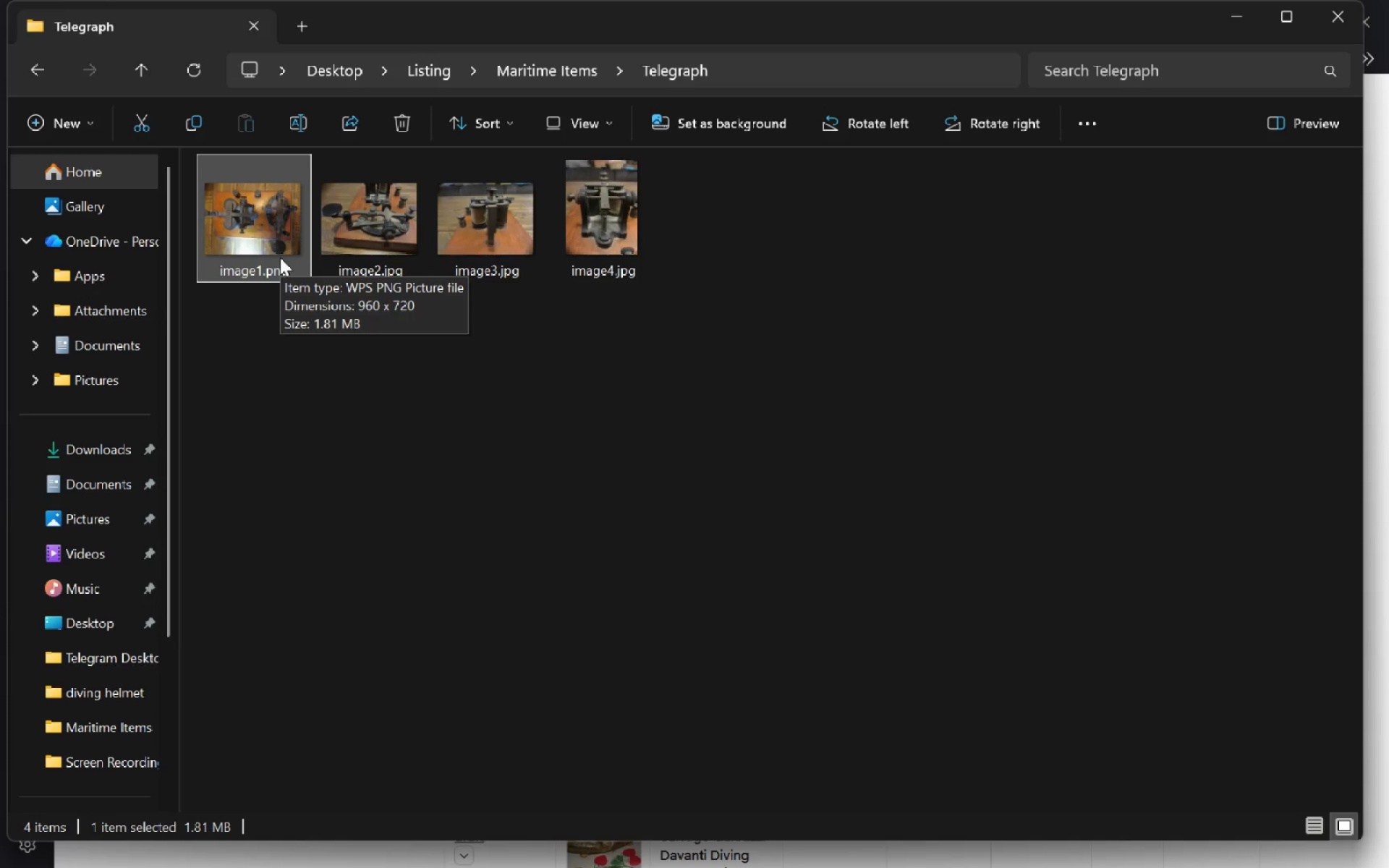 
double_click([280, 258])
 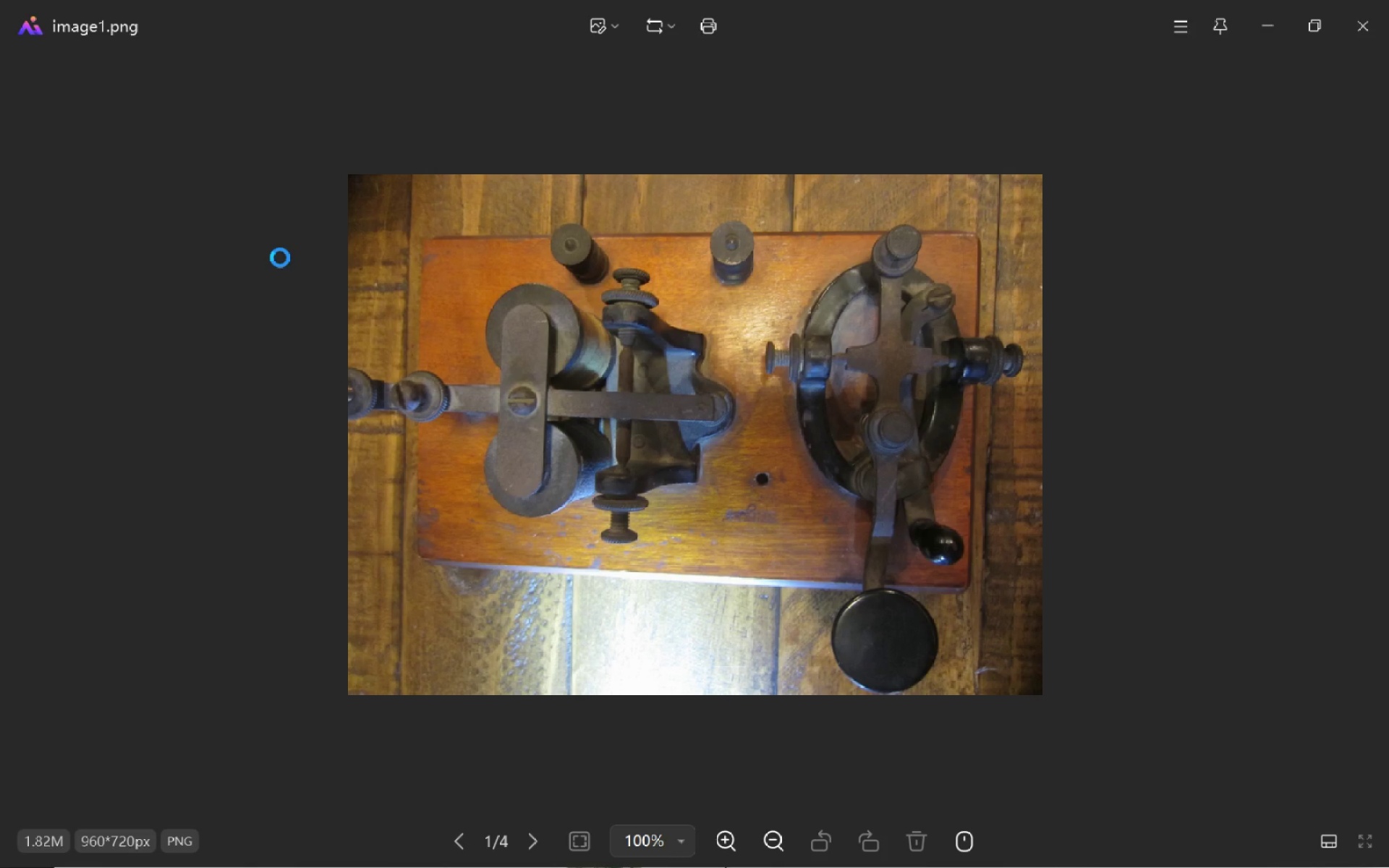 
right_click([509, 331])
 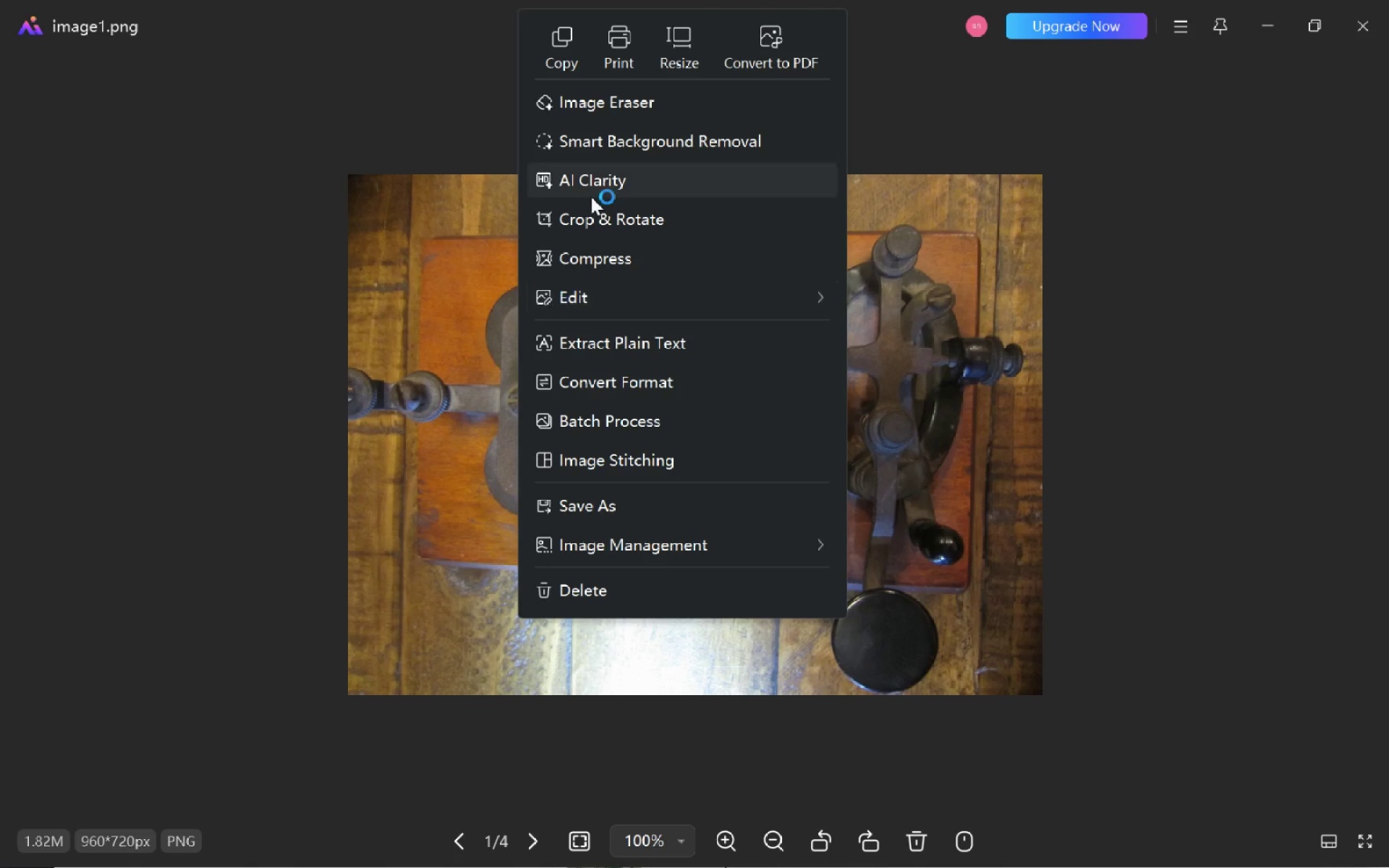 
key(Alt+AltLeft)
 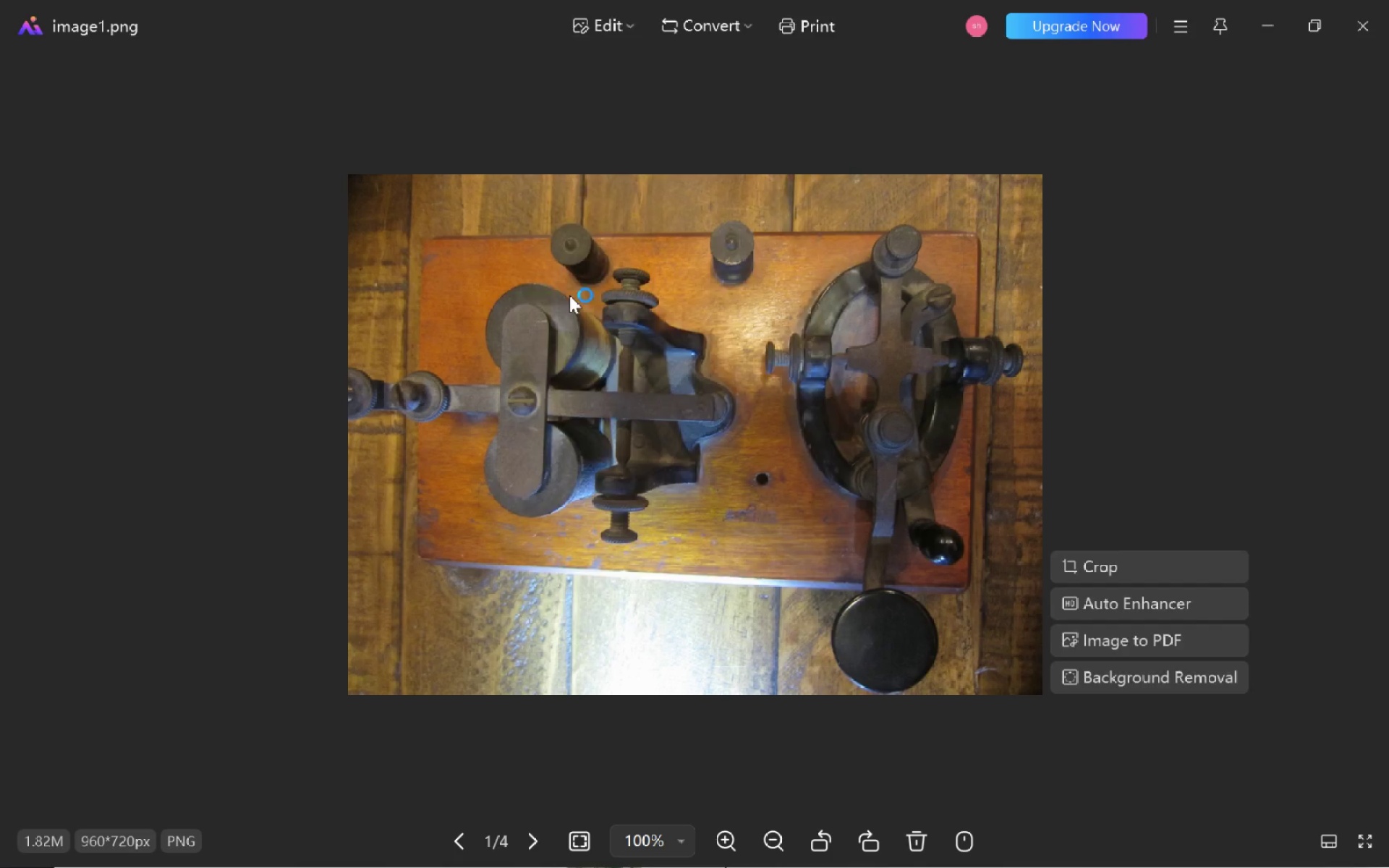 
key(Alt+Tab)
 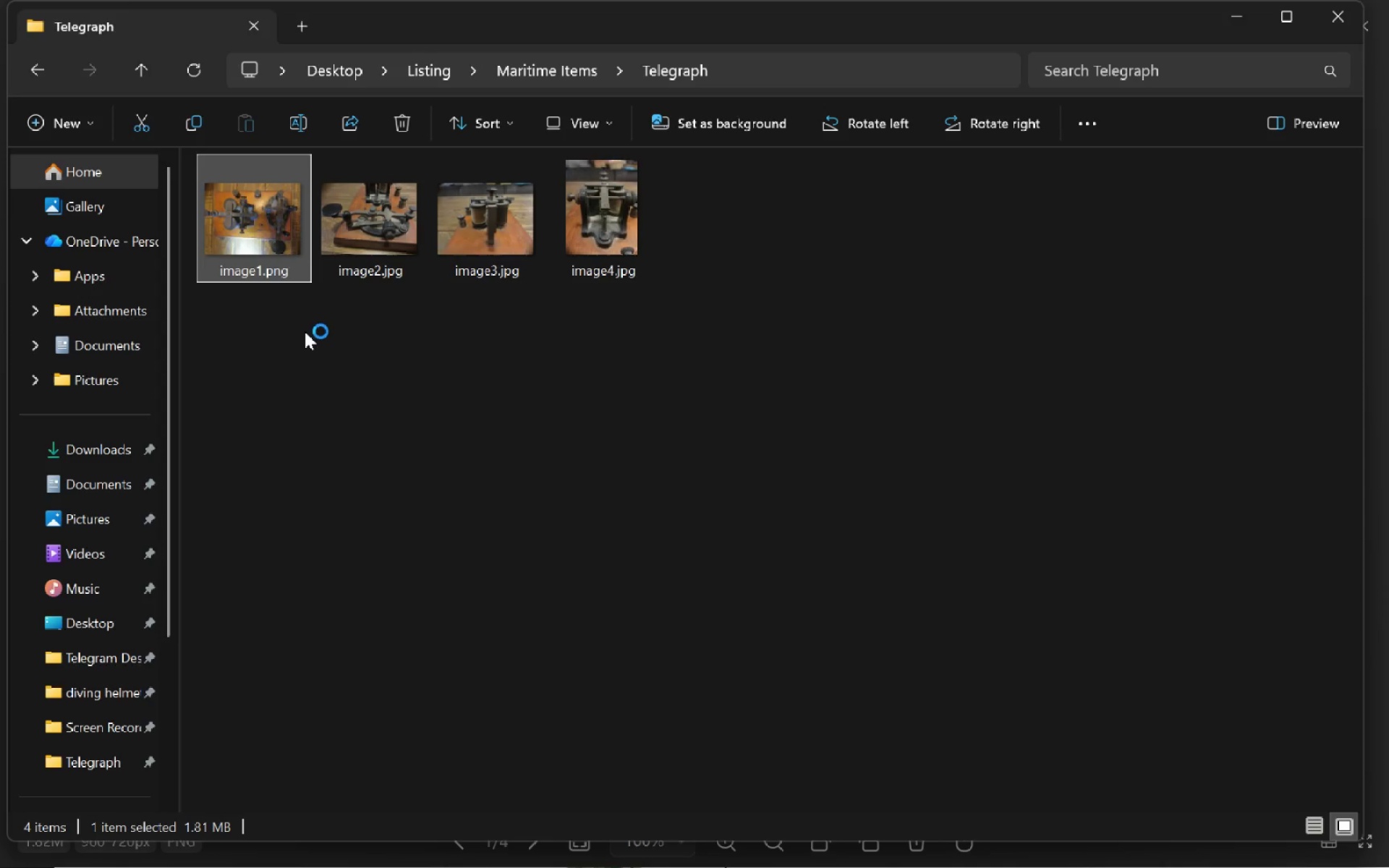 
left_click_drag(start_coordinate=[302, 331], to_coordinate=[480, 255])
 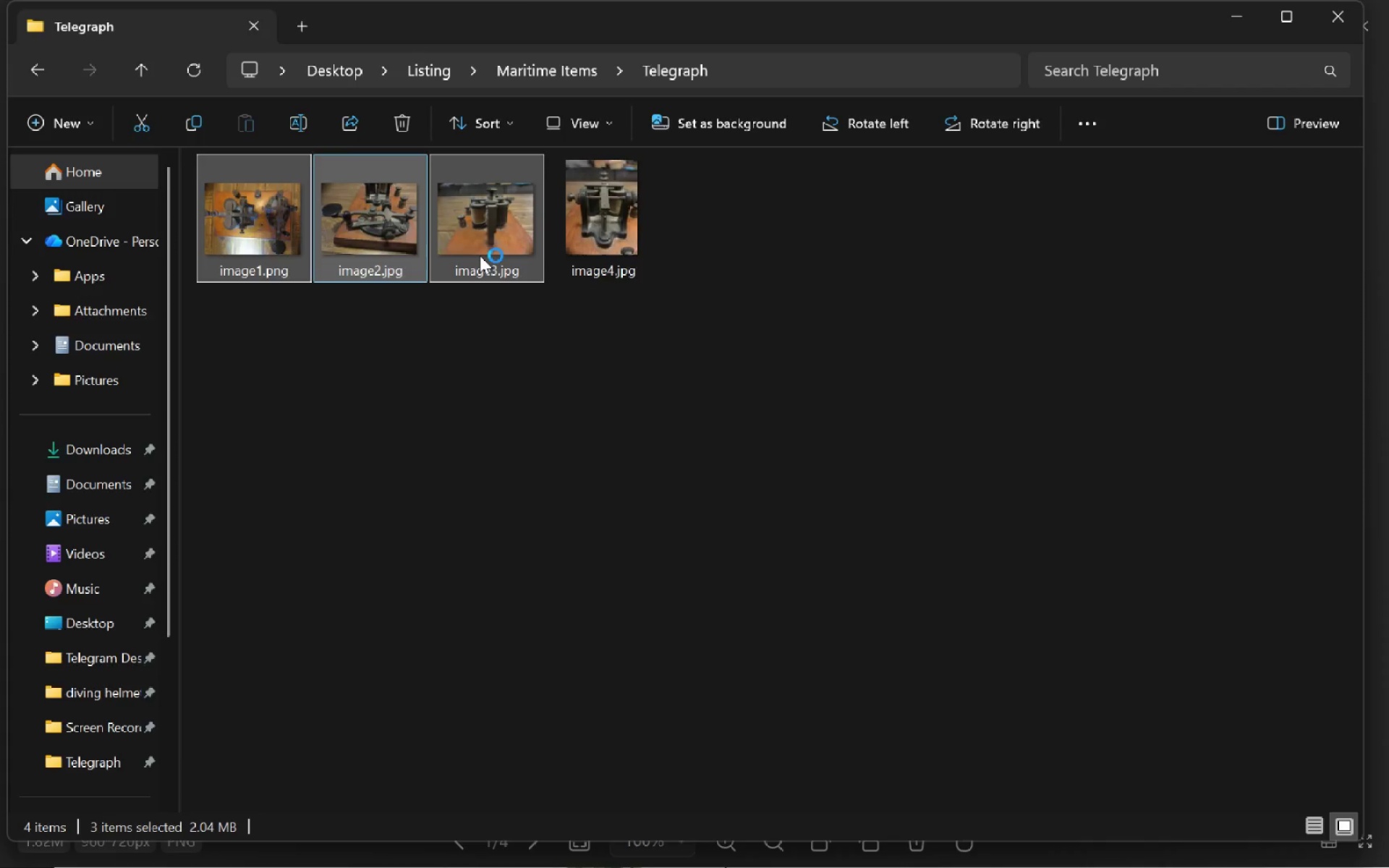 
key(Alt+AltLeft)
 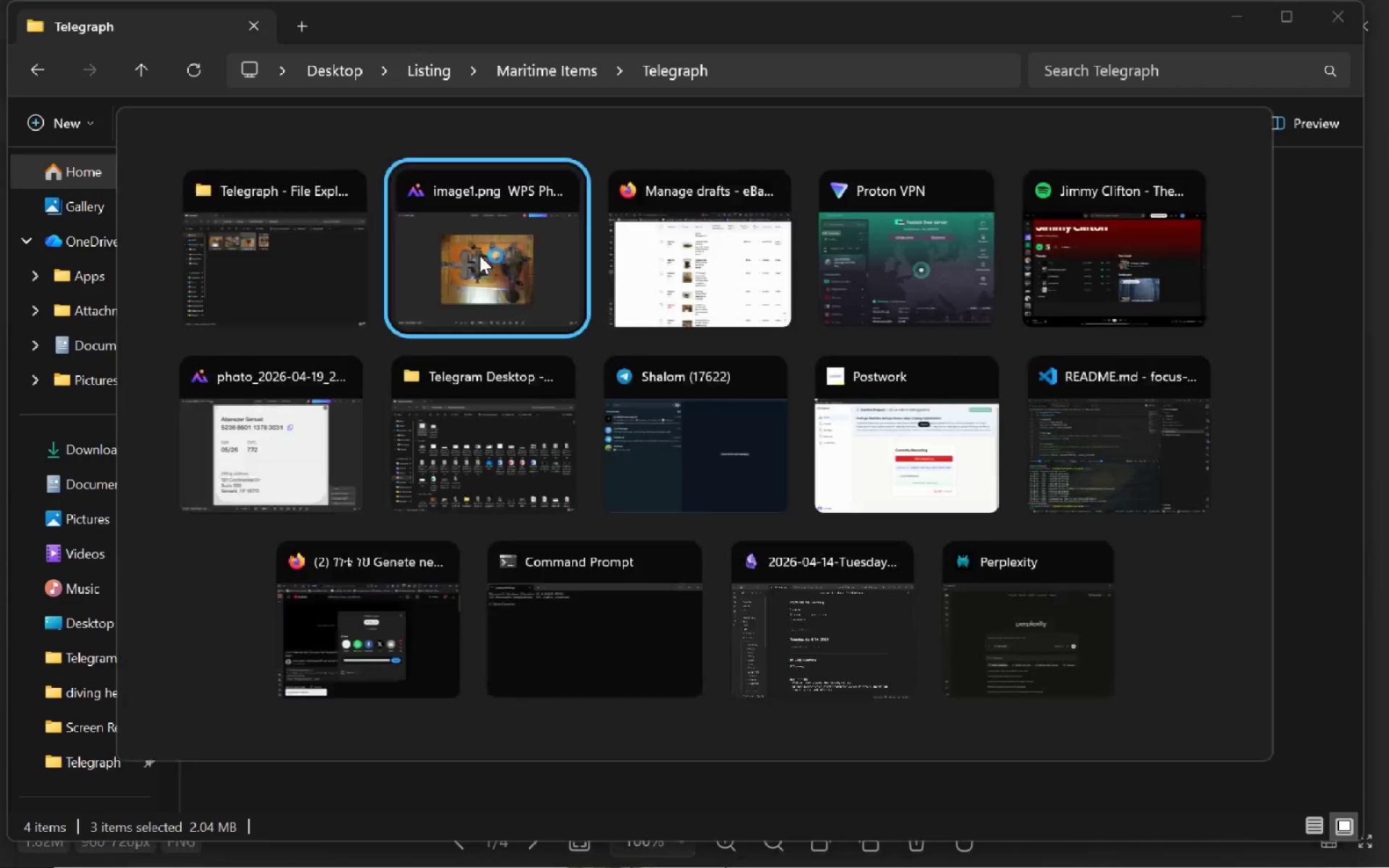 
key(Alt+Tab)
 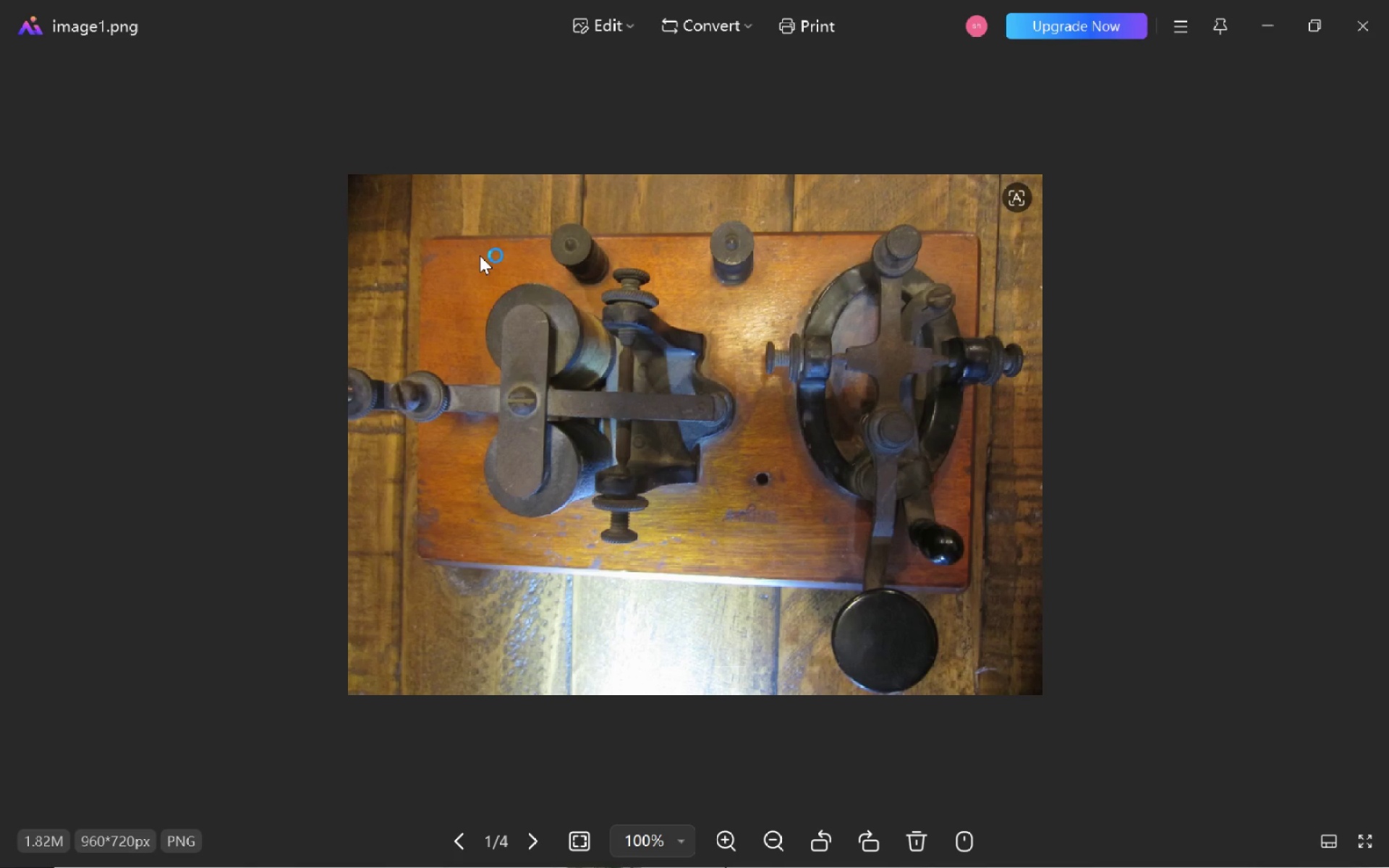 
key(Alt+Tab)
 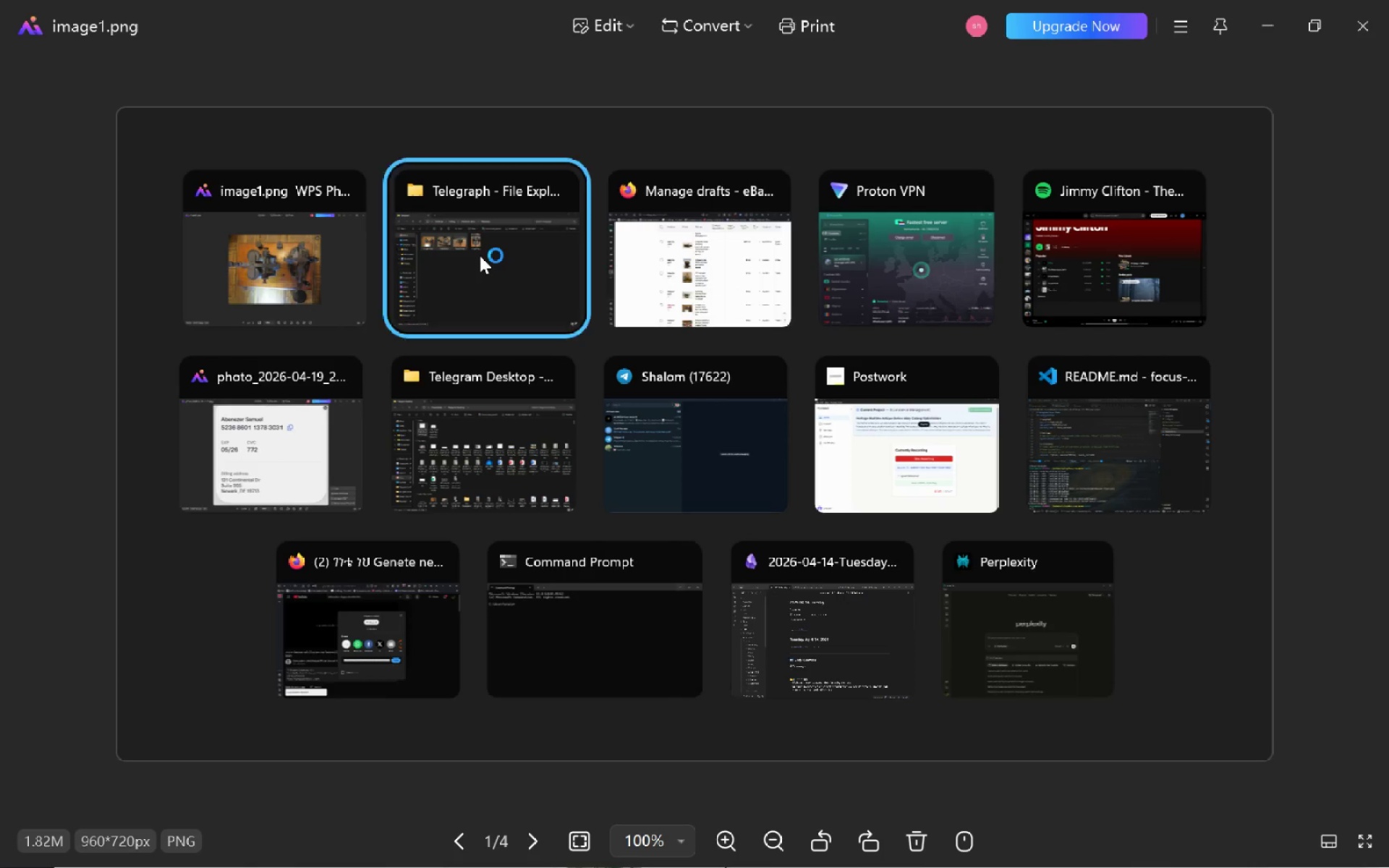 
key(Alt+Tab)
 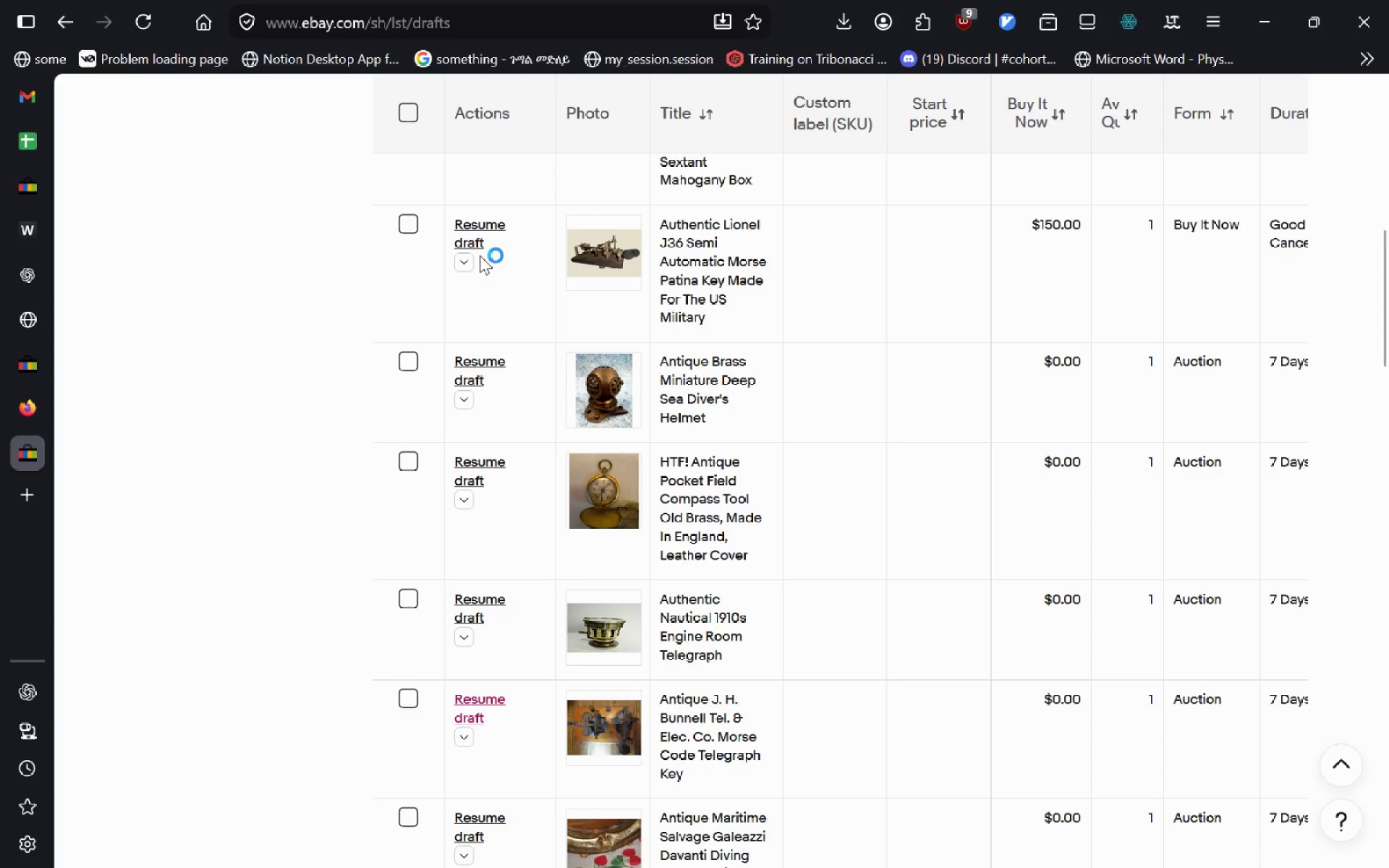 
key(Control+T)
 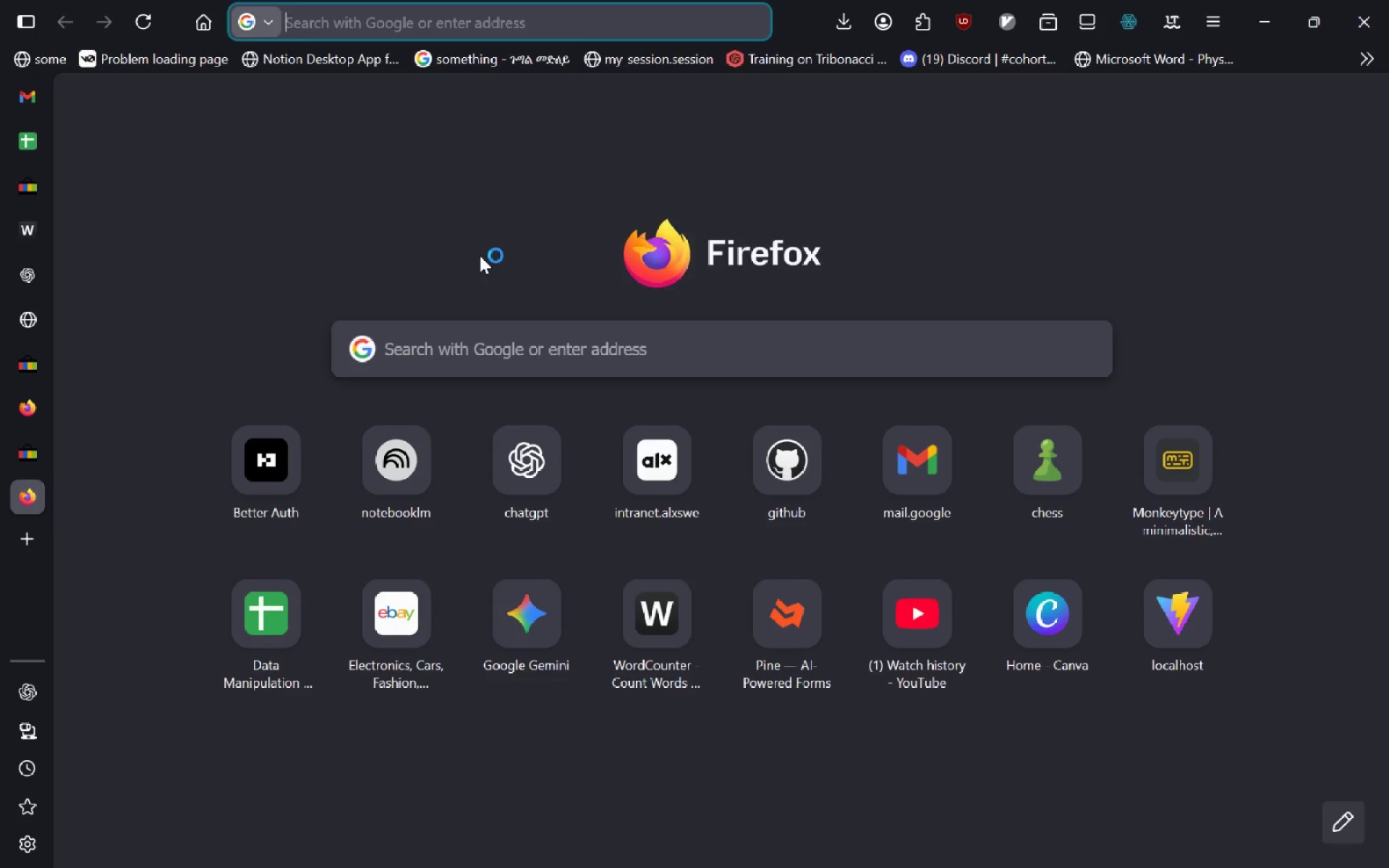 
type(google photos)
 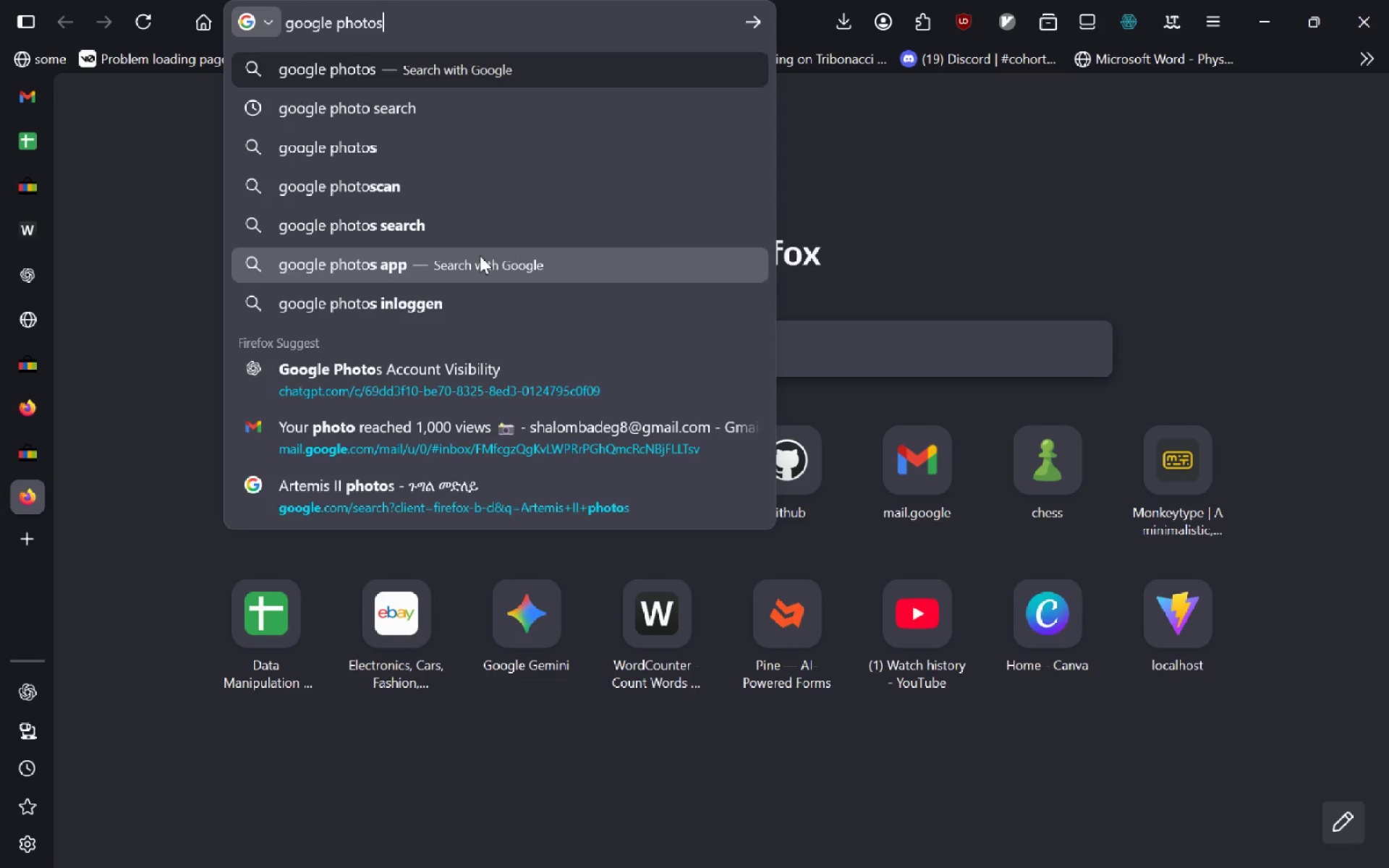 
key(Enter)
 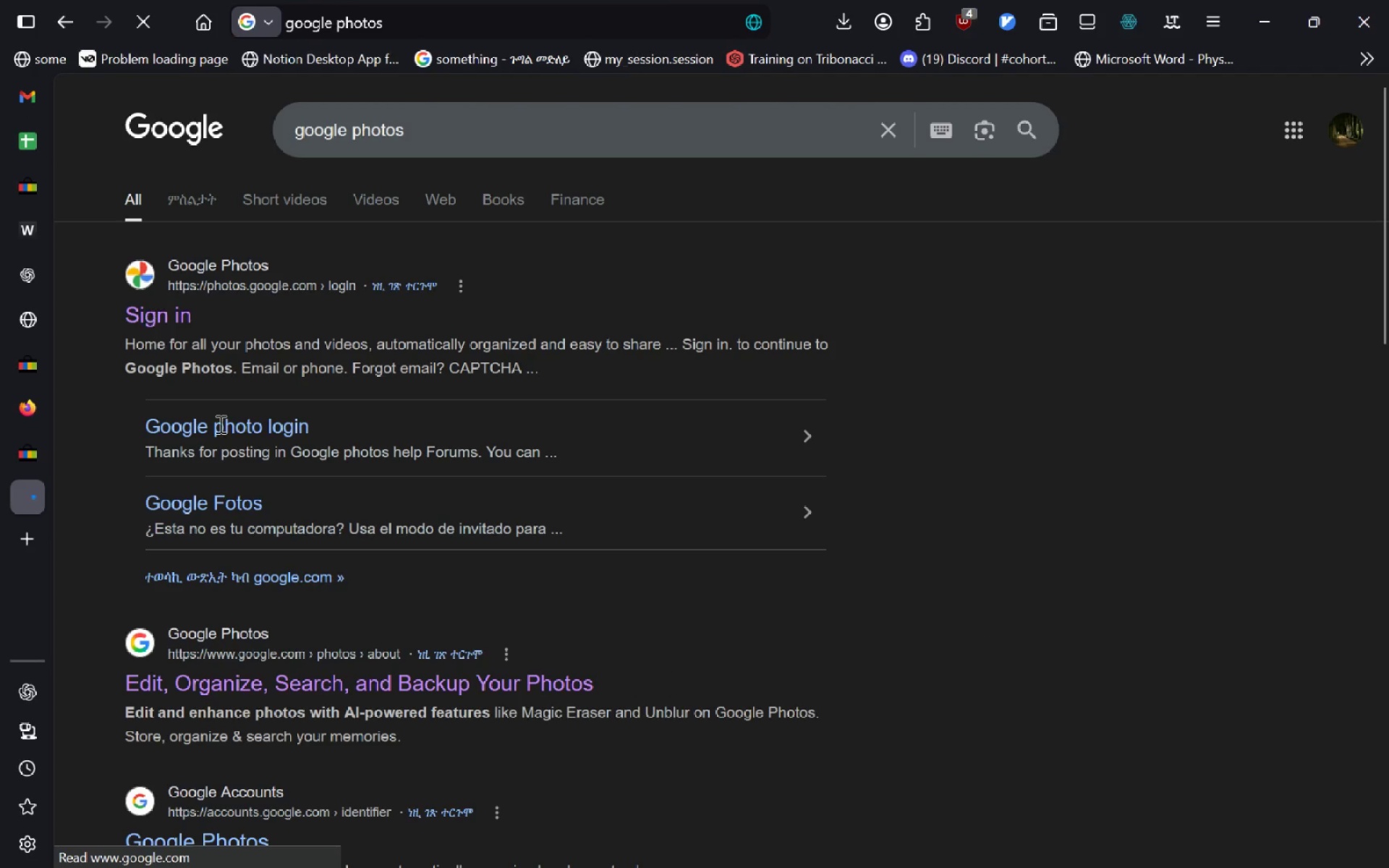 
key(Alt+AltLeft)
 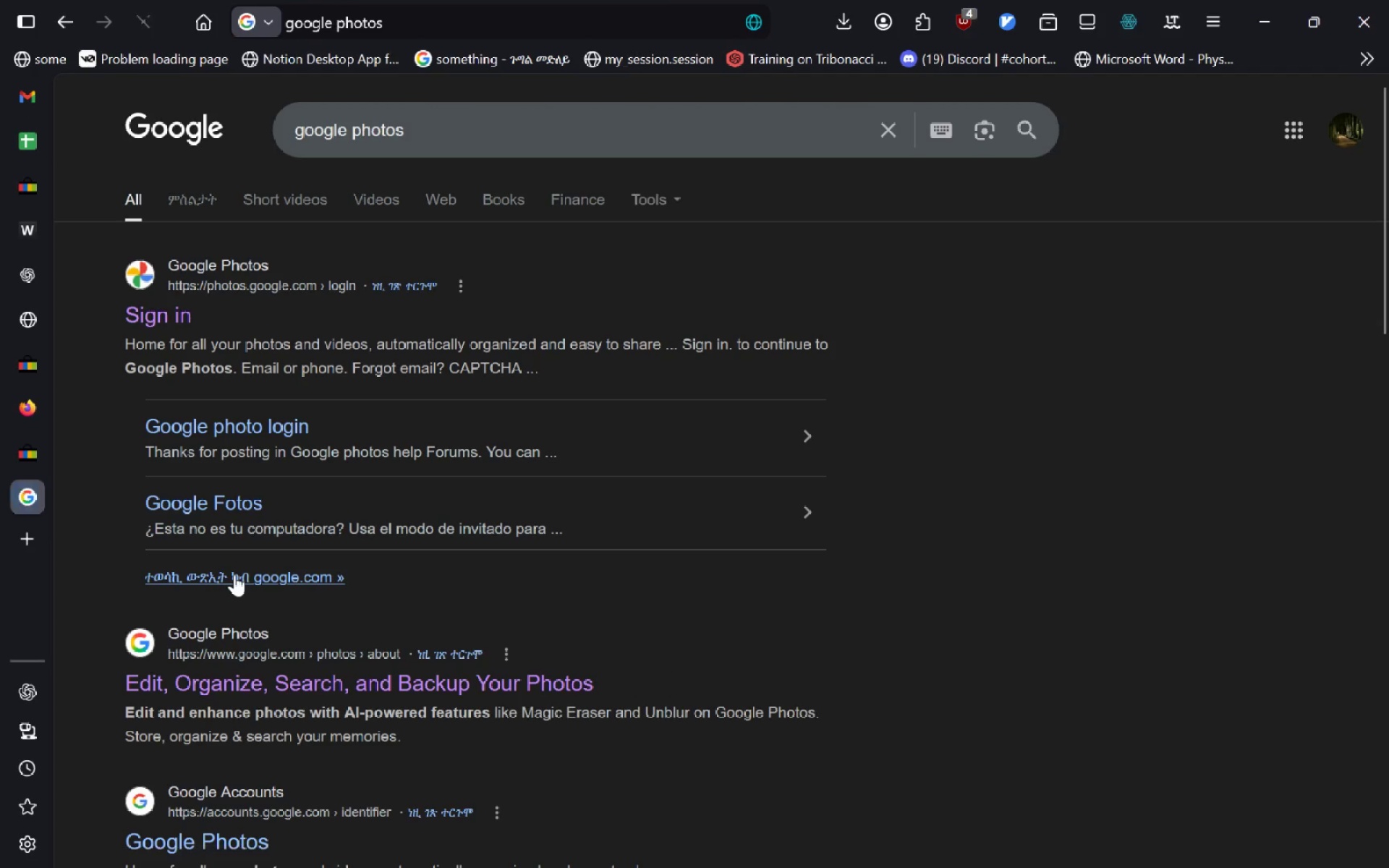 
type(dgoole photos c)
key(Backspace)
type(s)
 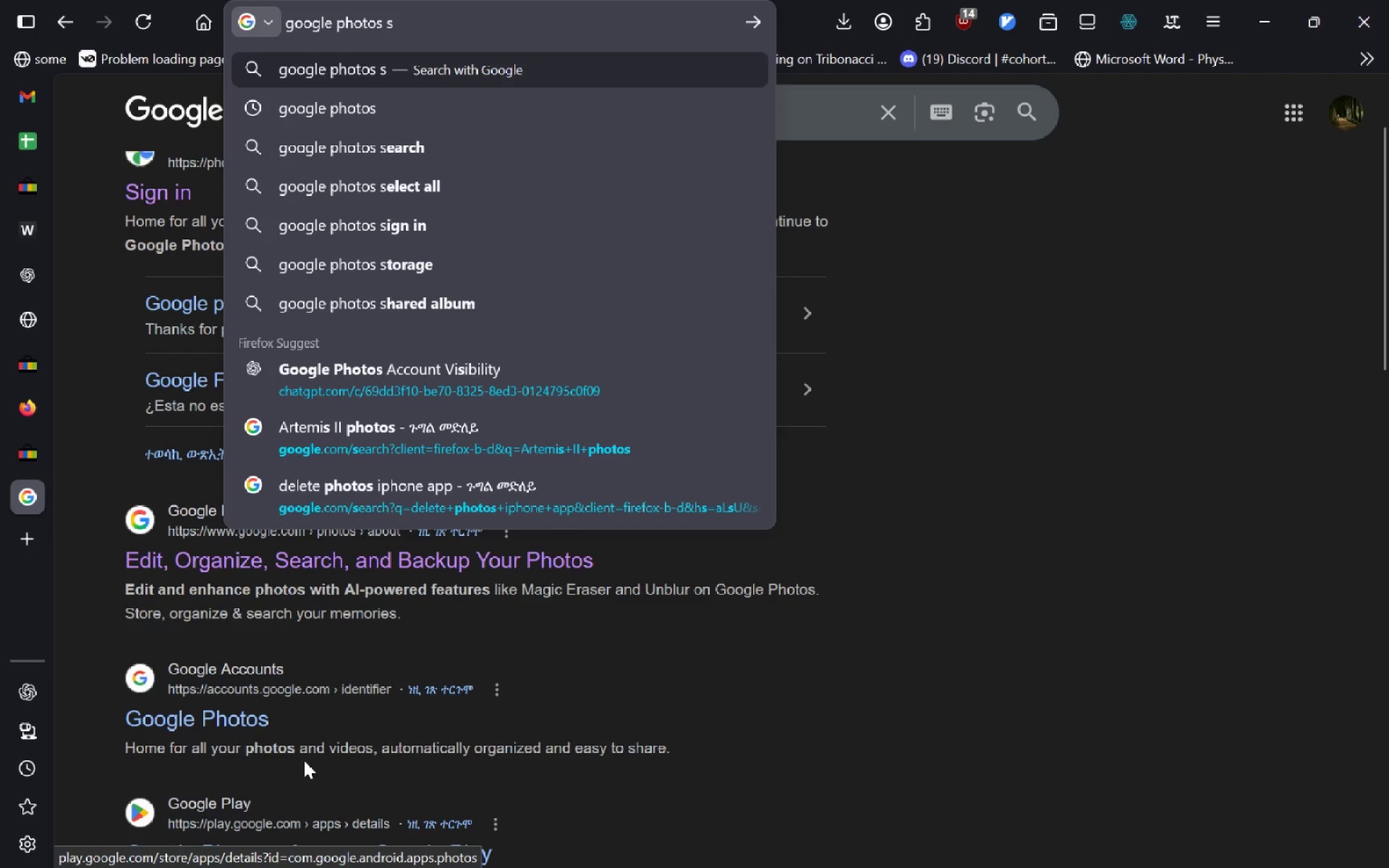 
key(Control+Backspace)
 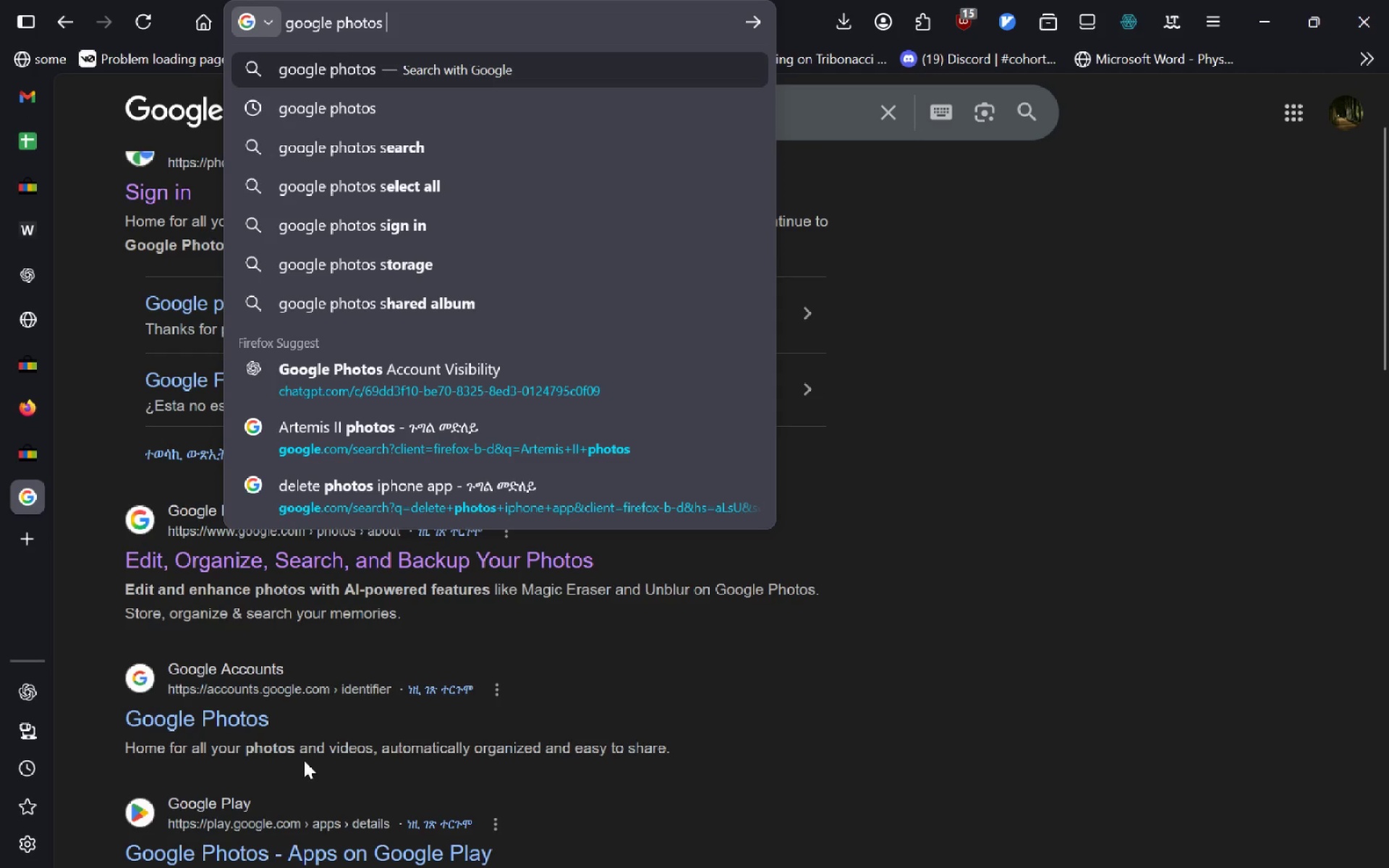 
key(Control+Backspace)
 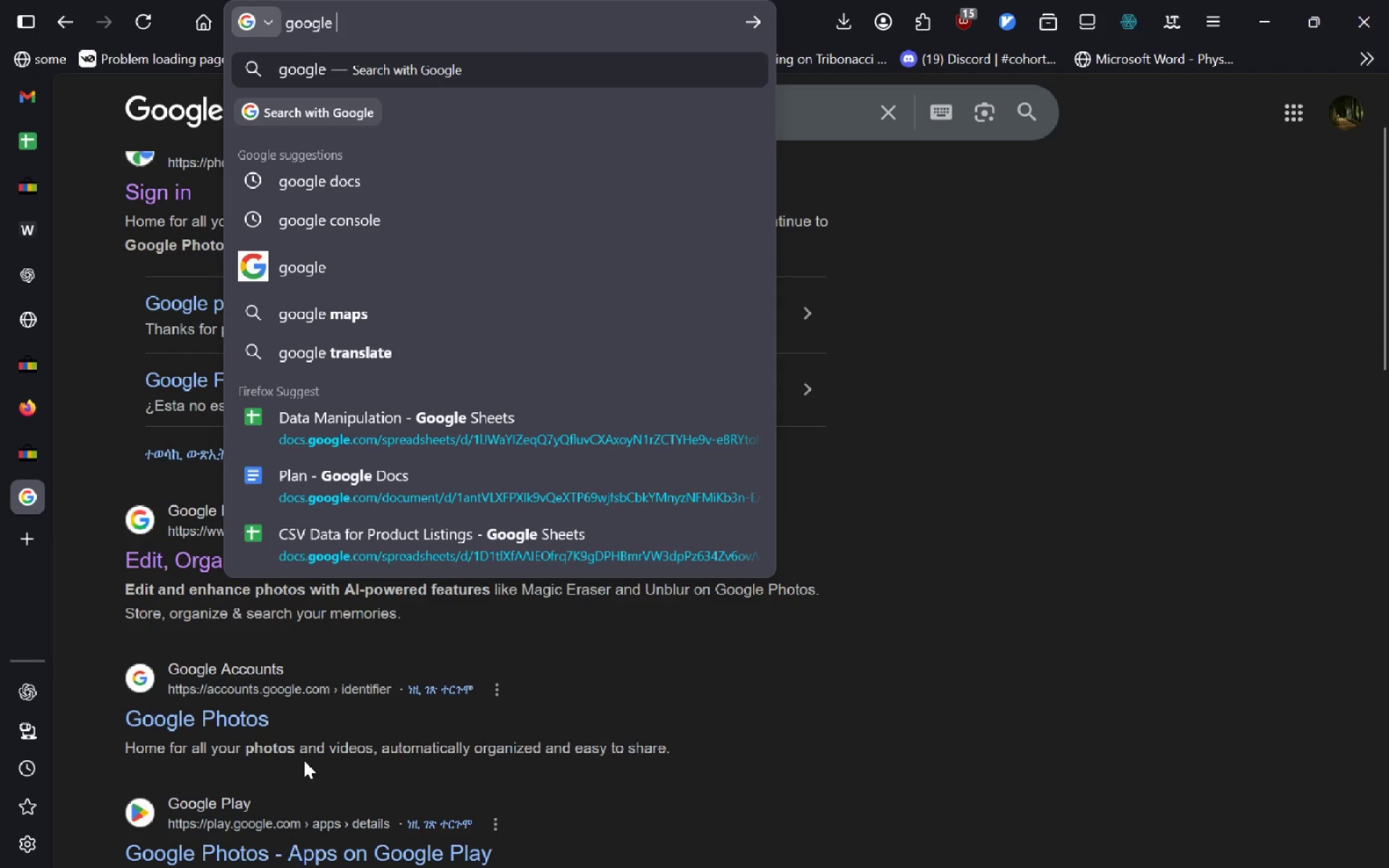 
type(scan)
 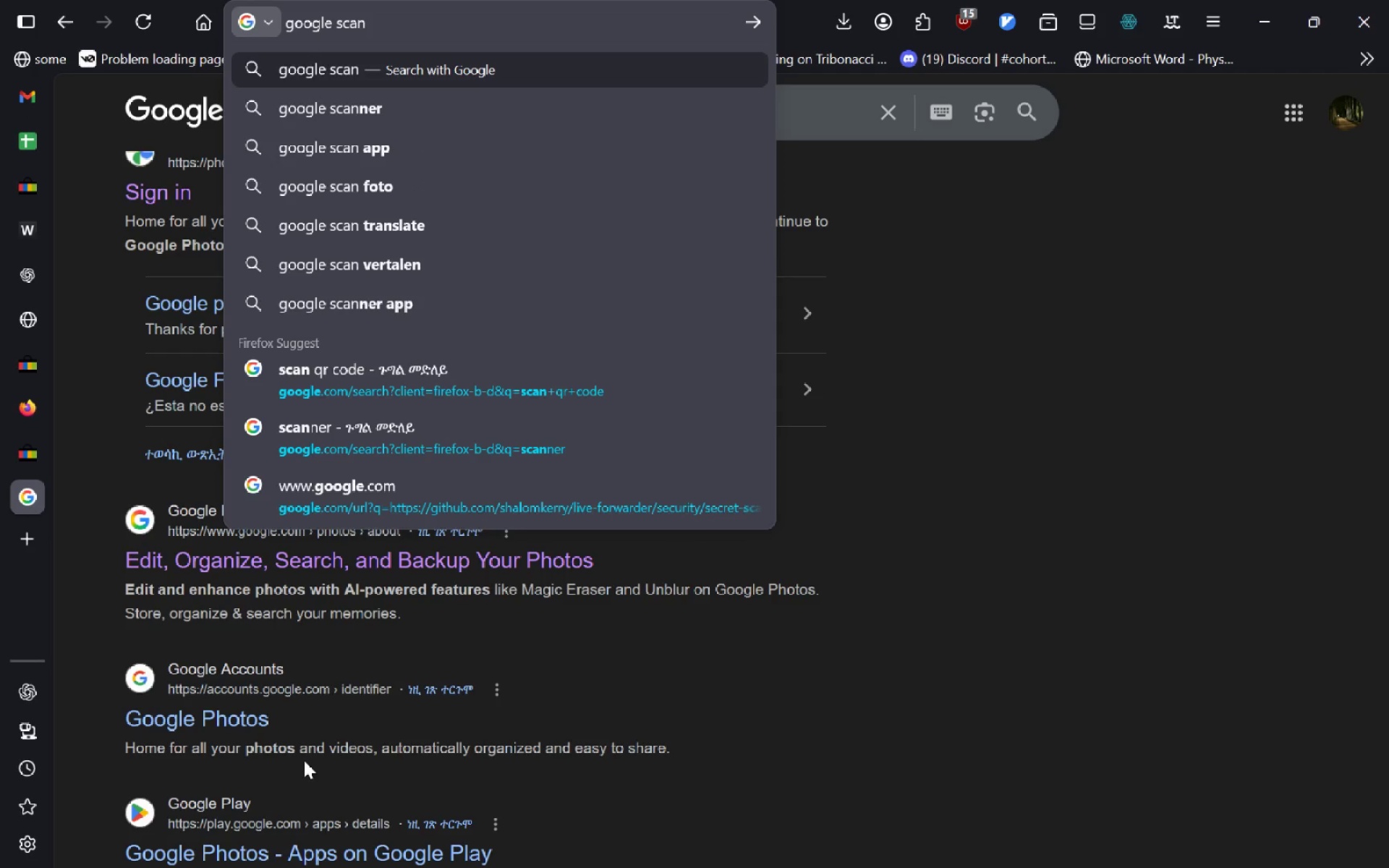 
key(Control+Backspace)
 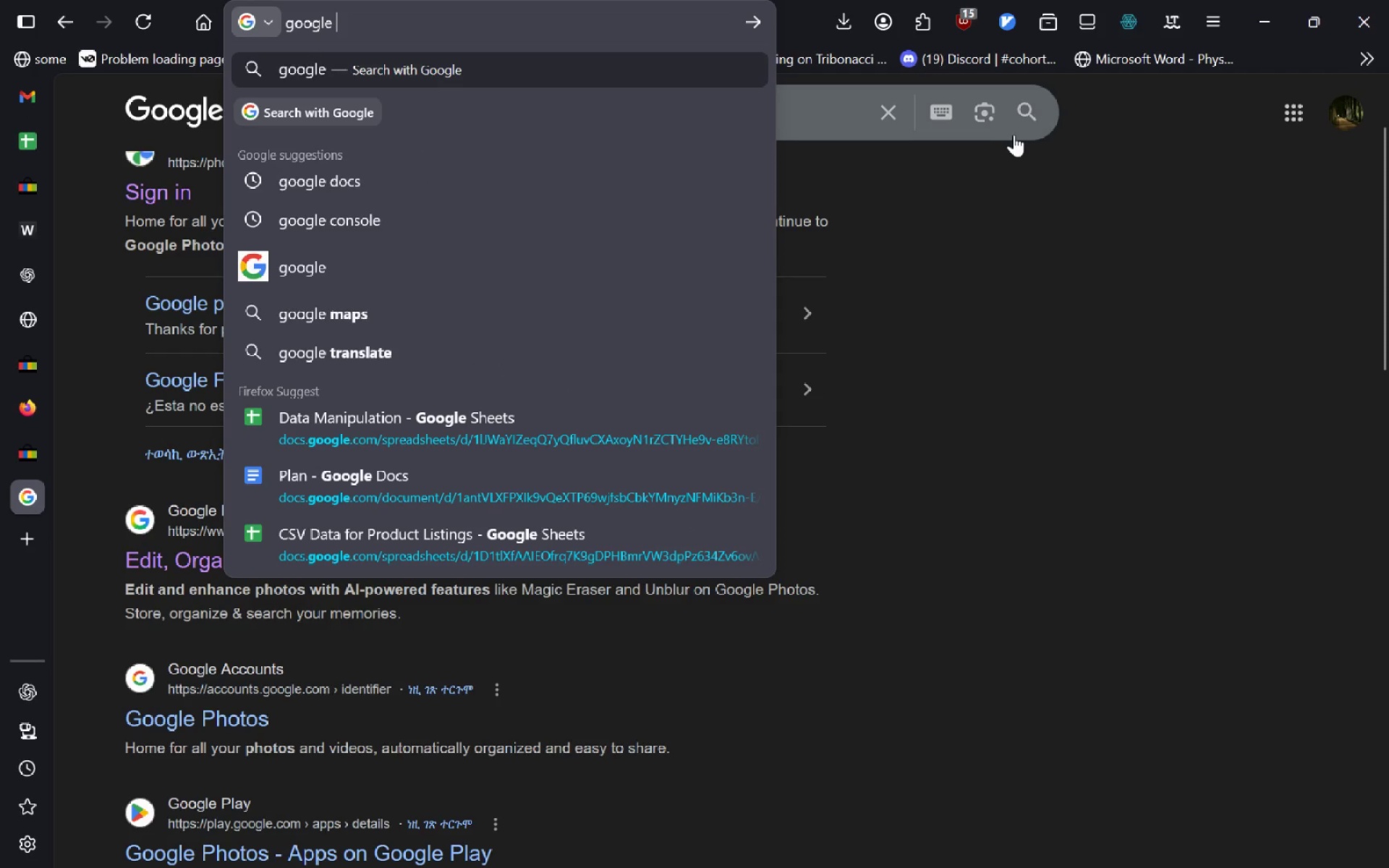 
left_click([984, 115])
 